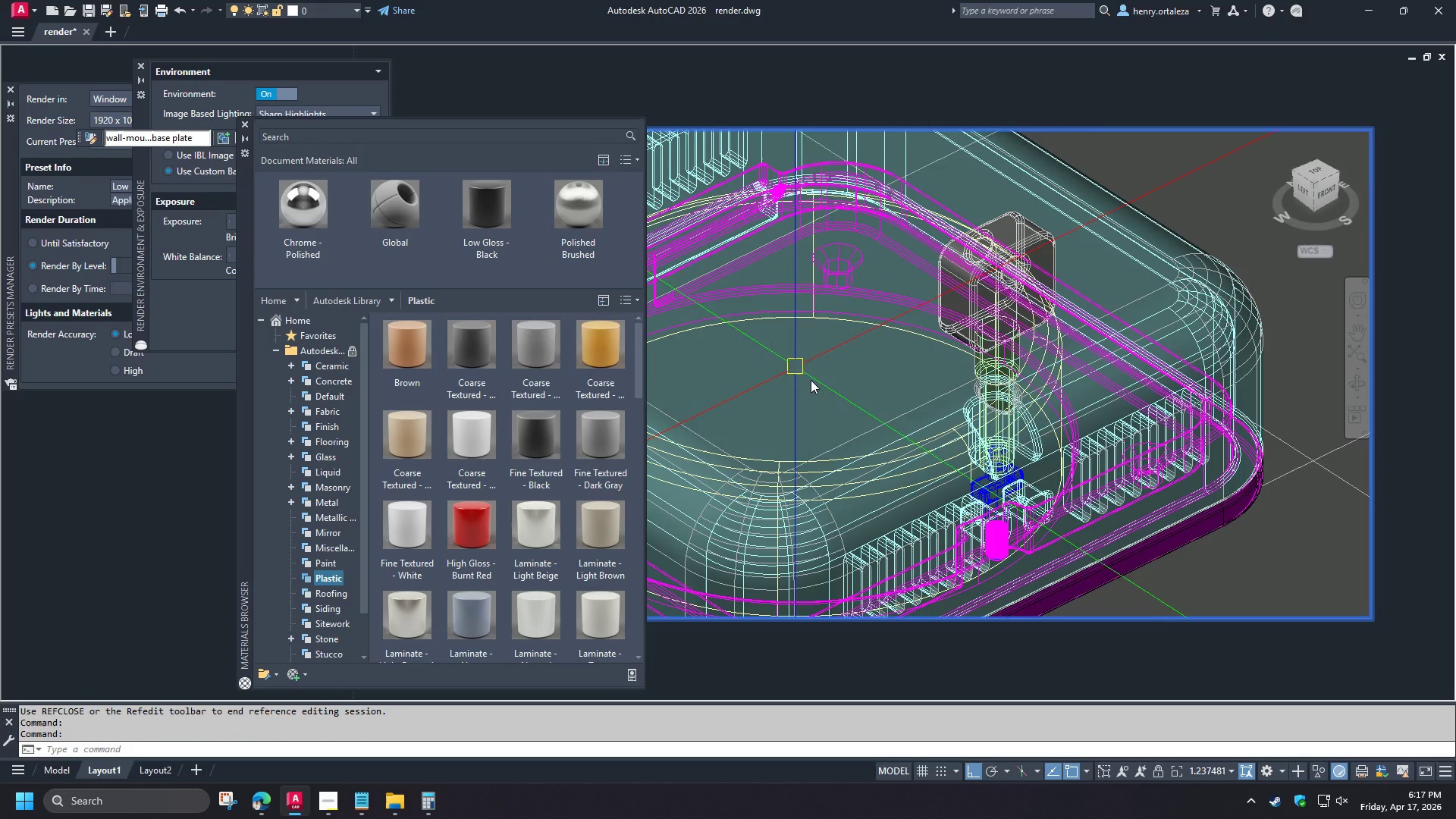 
key(Escape)
type(vs 2 )
 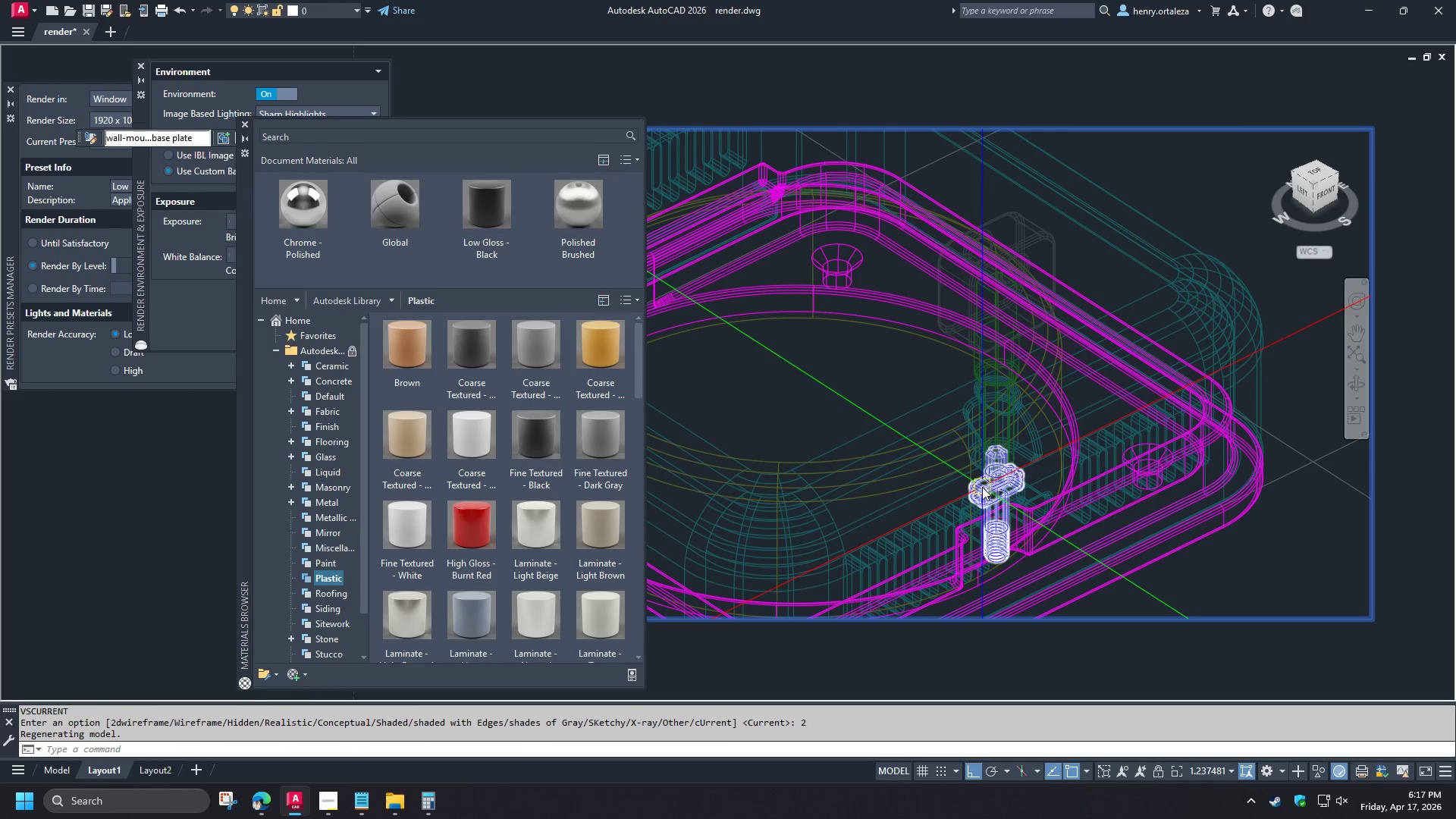 
left_click([982, 487])
 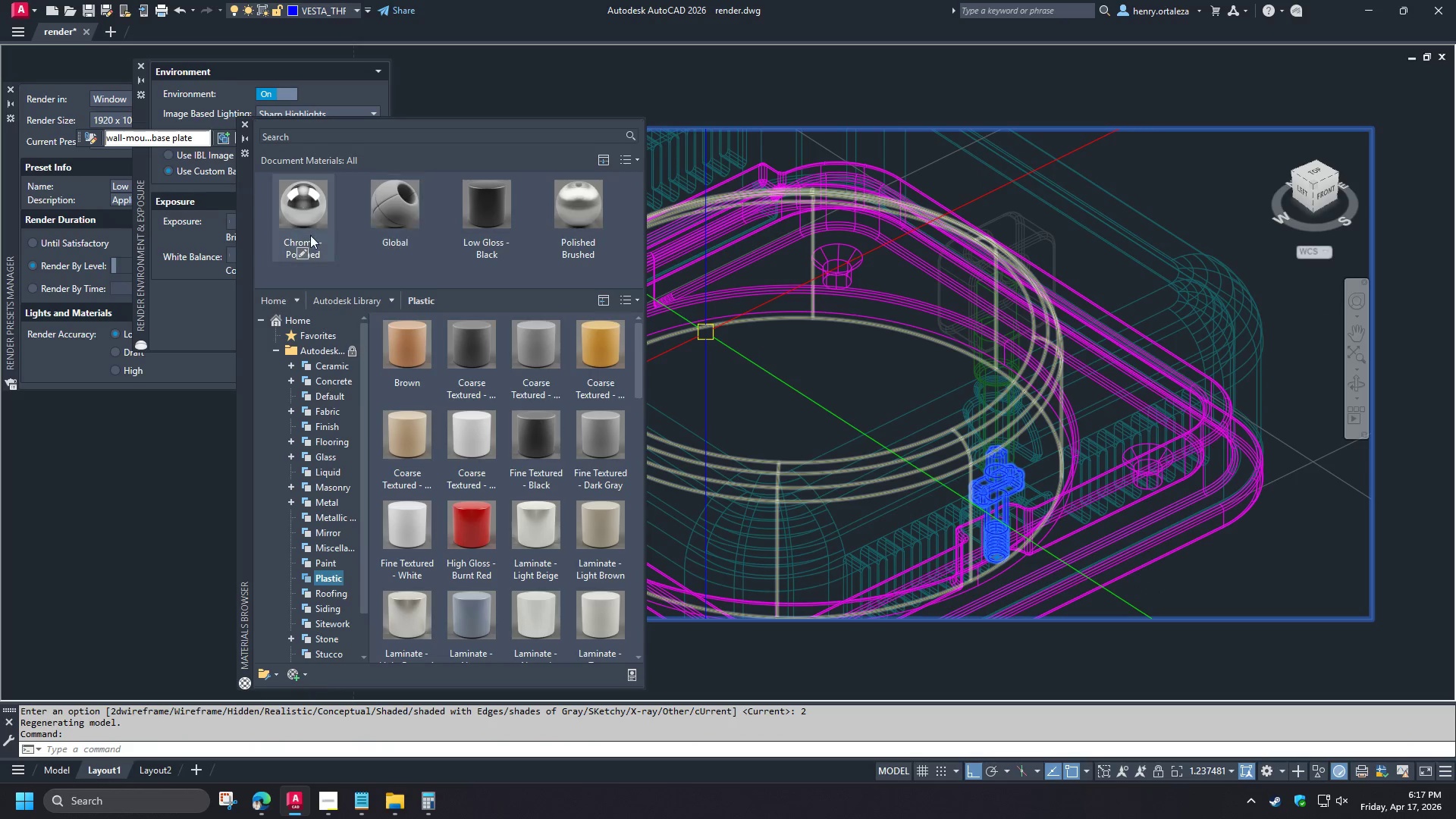 
right_click([312, 211])
 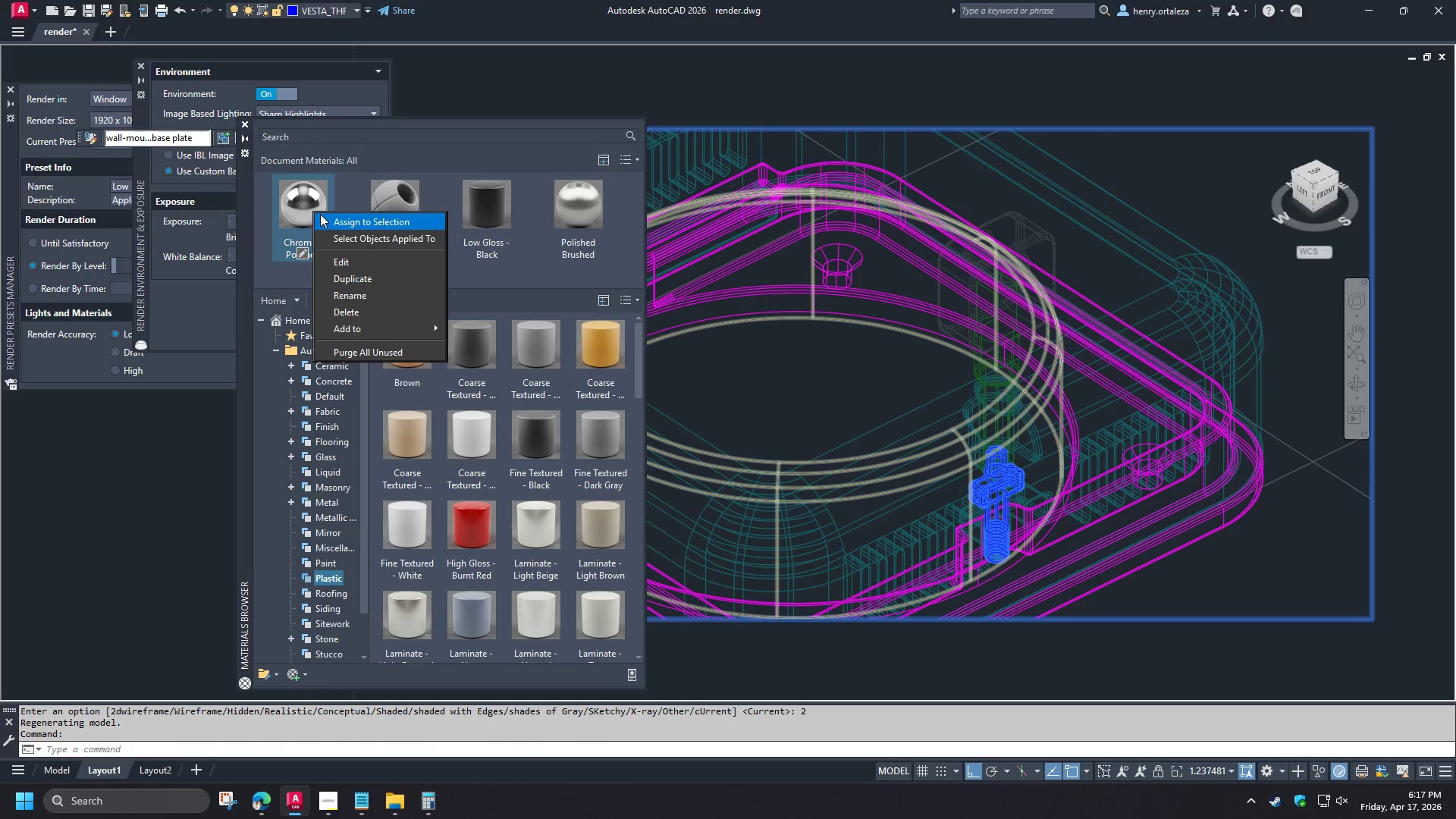 
left_click([320, 214])
 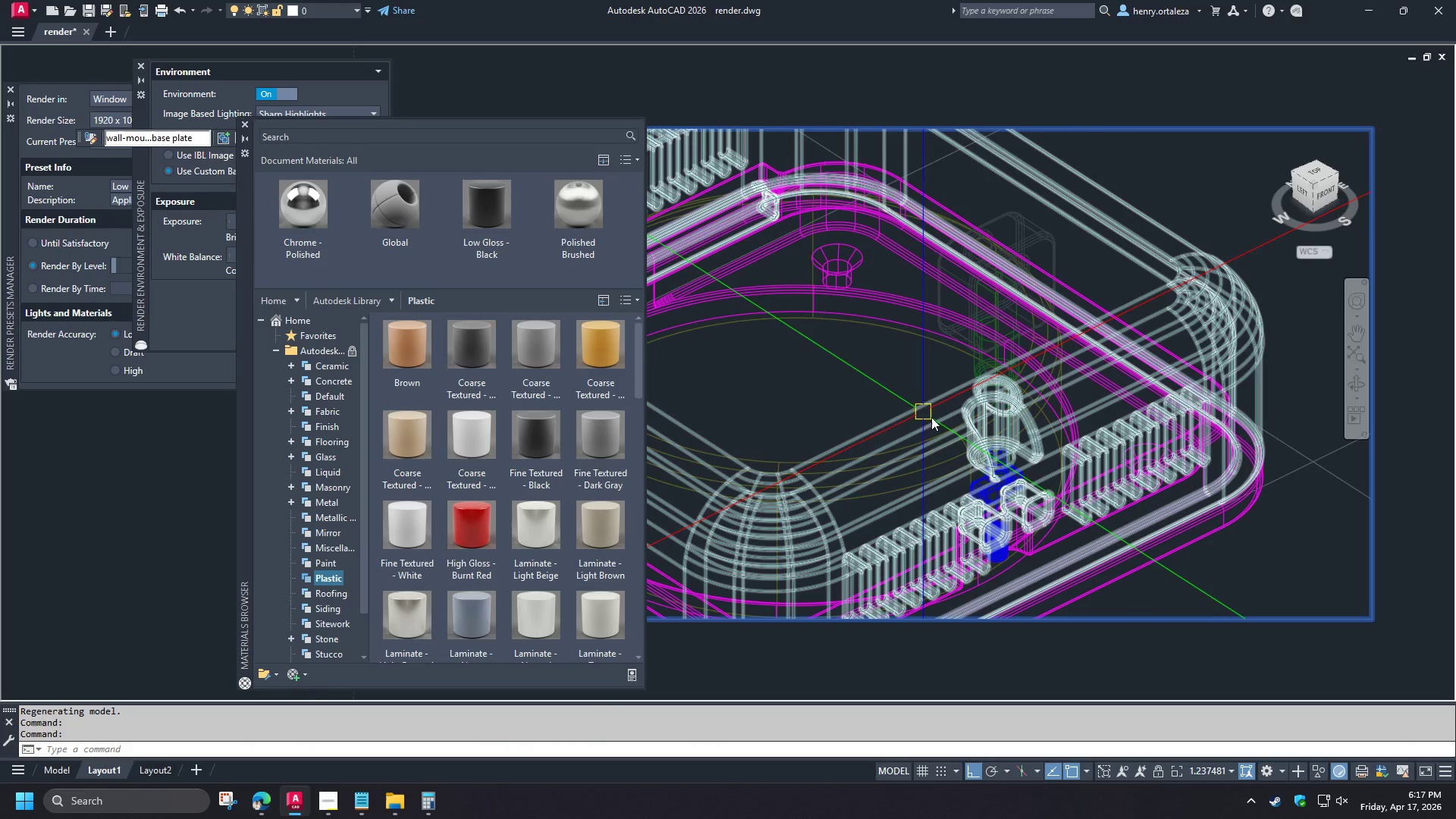 
key(Escape)
type(vs 2 )
 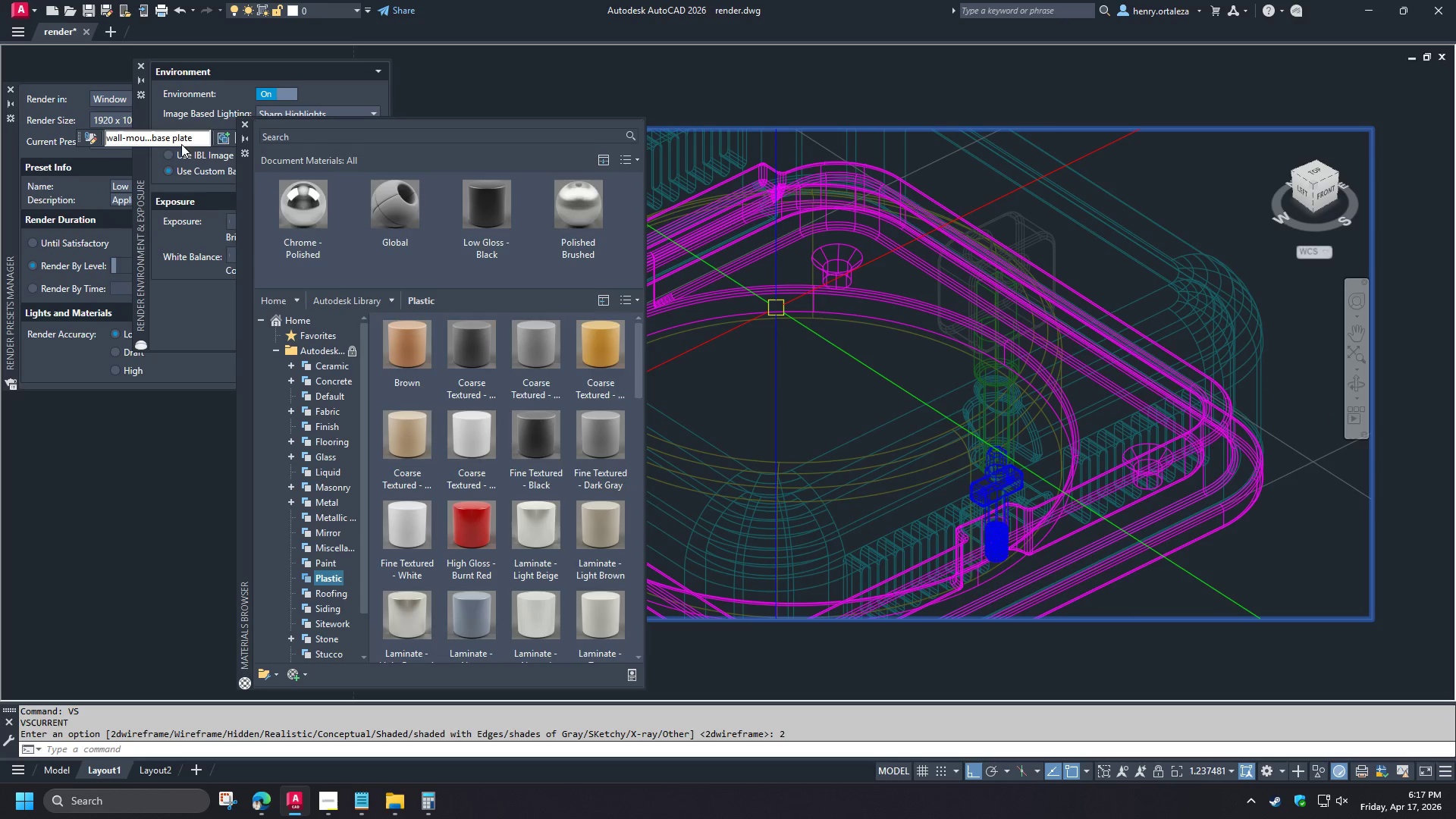 
left_click([122, 141])
 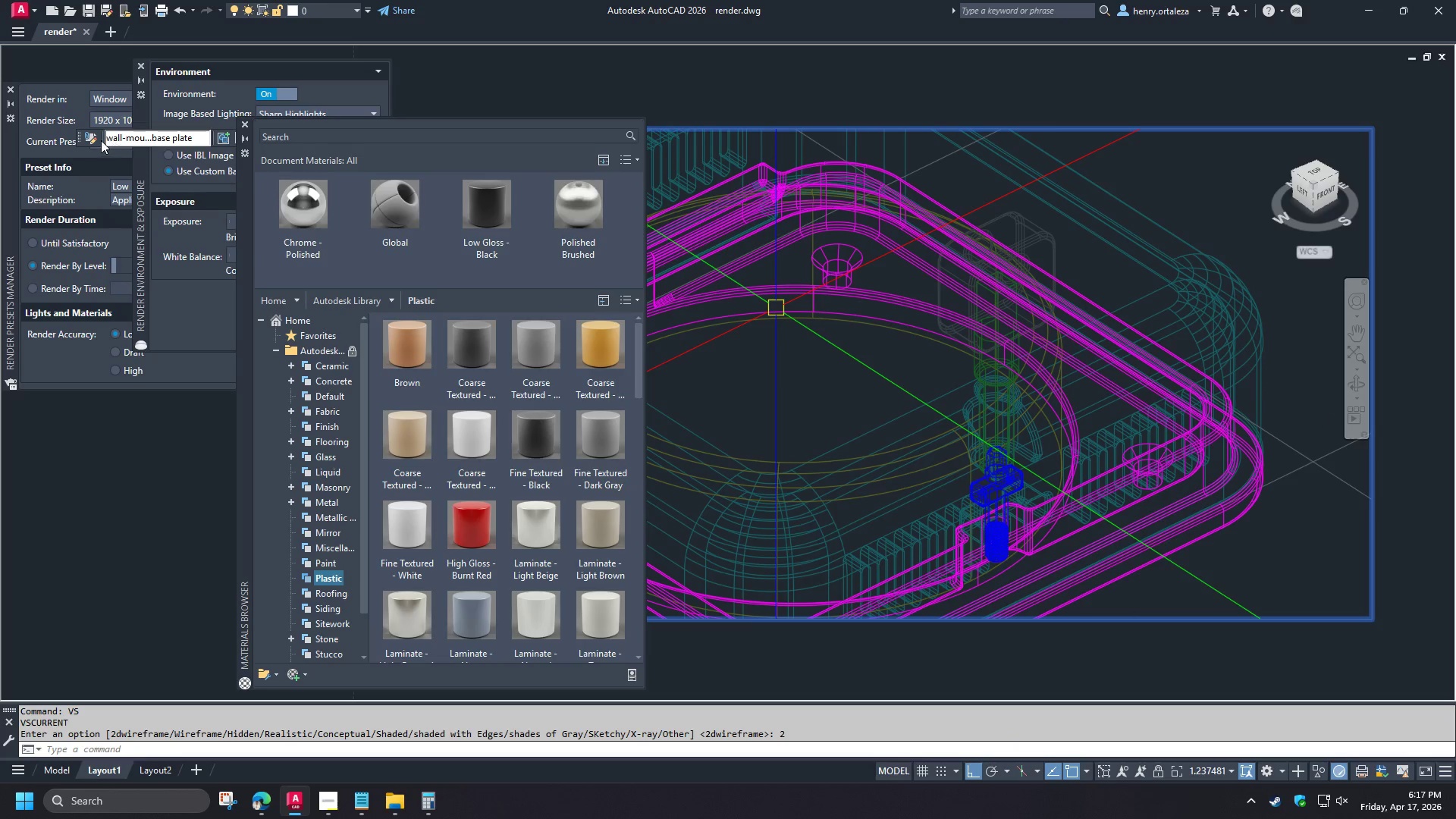 
left_click_drag(start_coordinate=[79, 139], to_coordinate=[24, 69])
 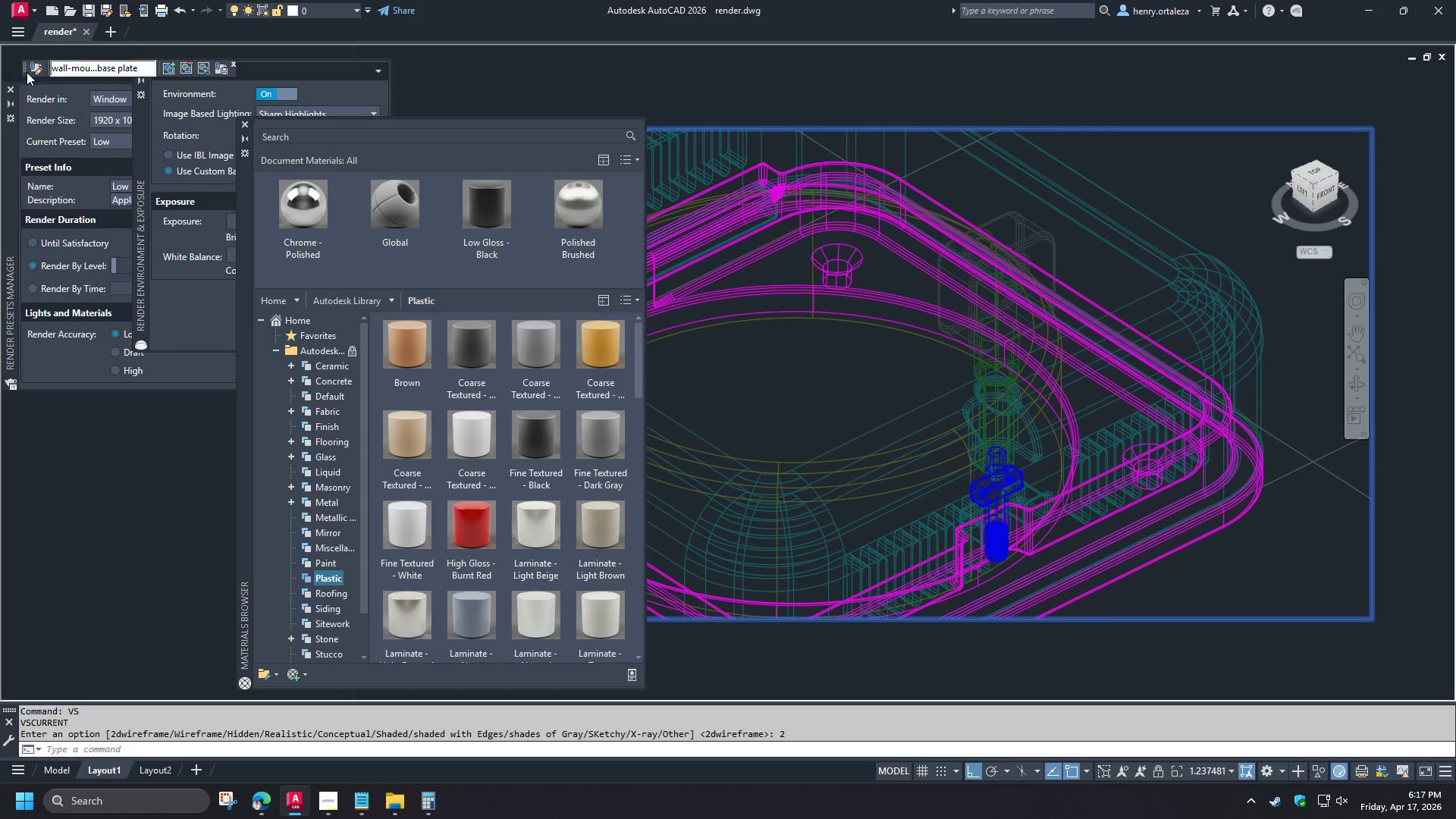 
right_click([25, 71])
 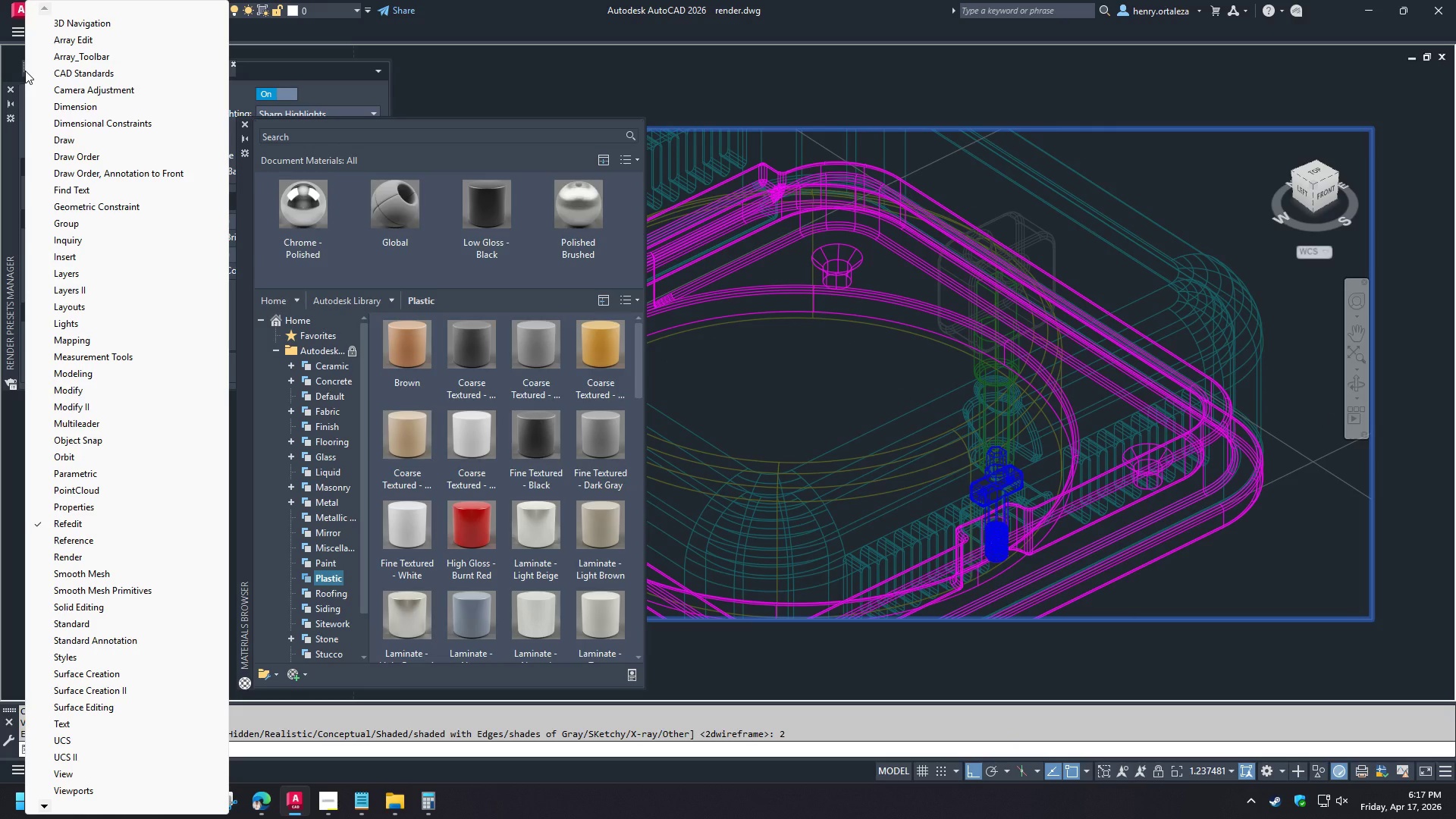 
key(Escape)
 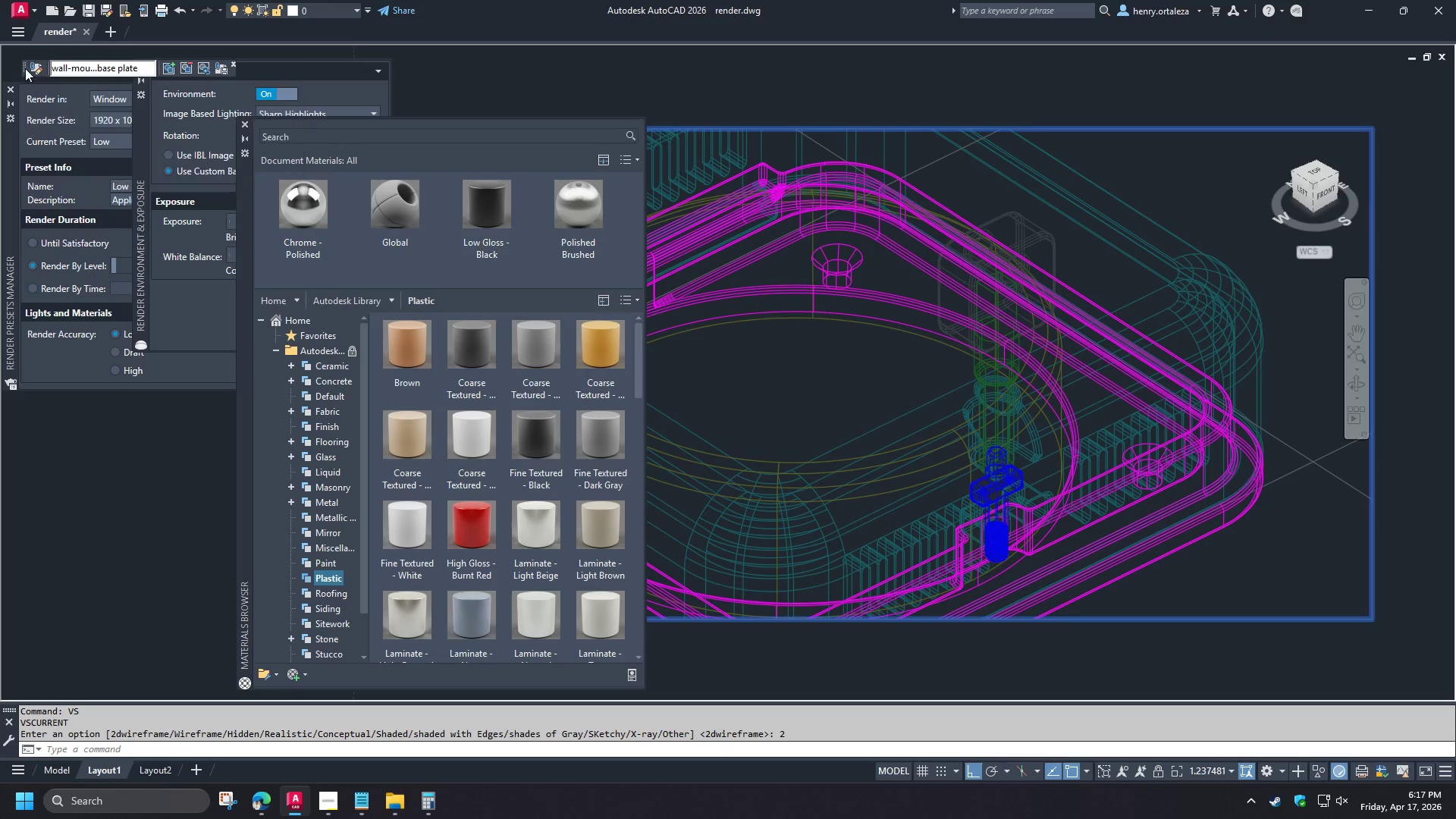 
right_click([25, 68])
 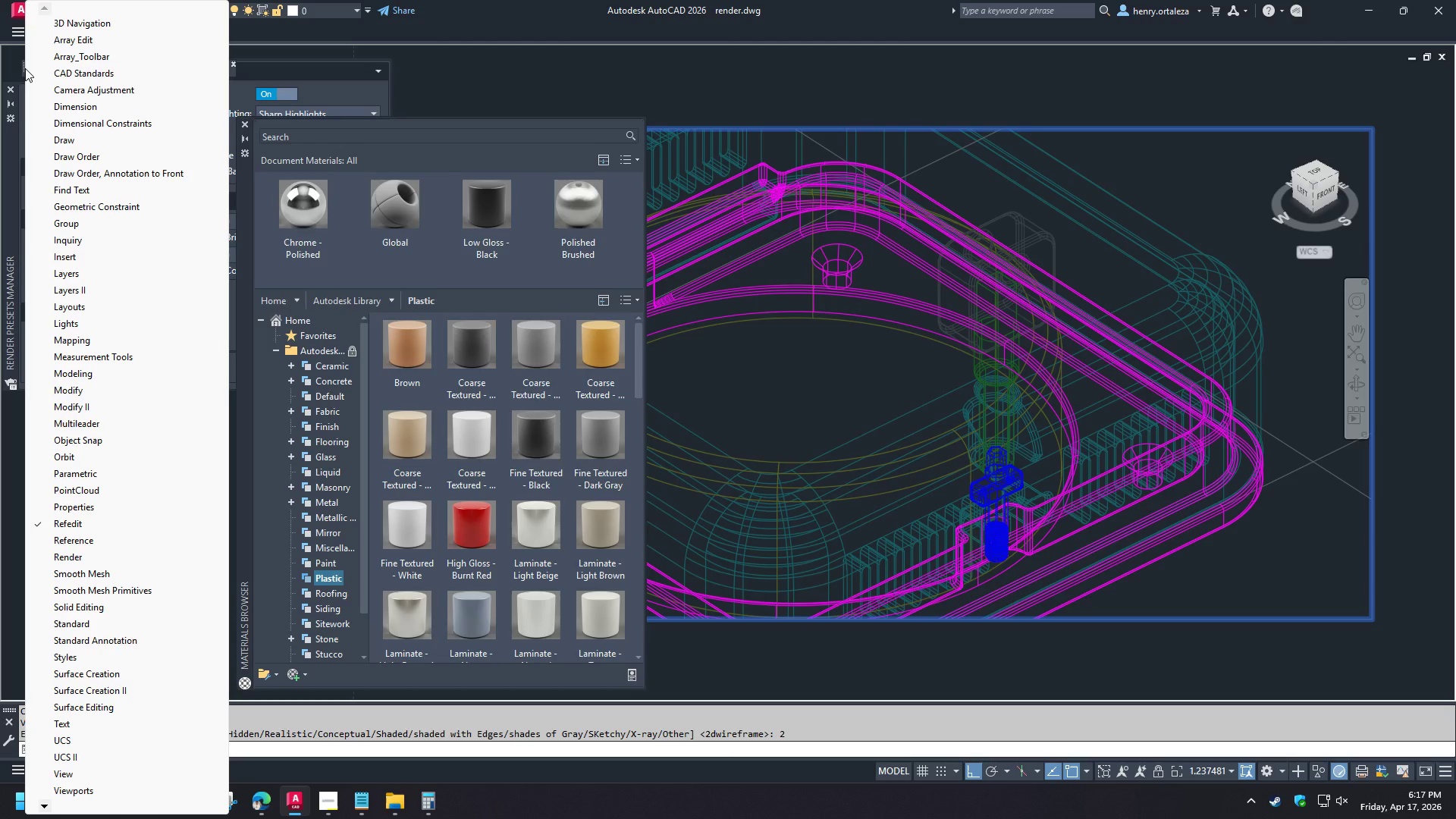 
key(Escape)
 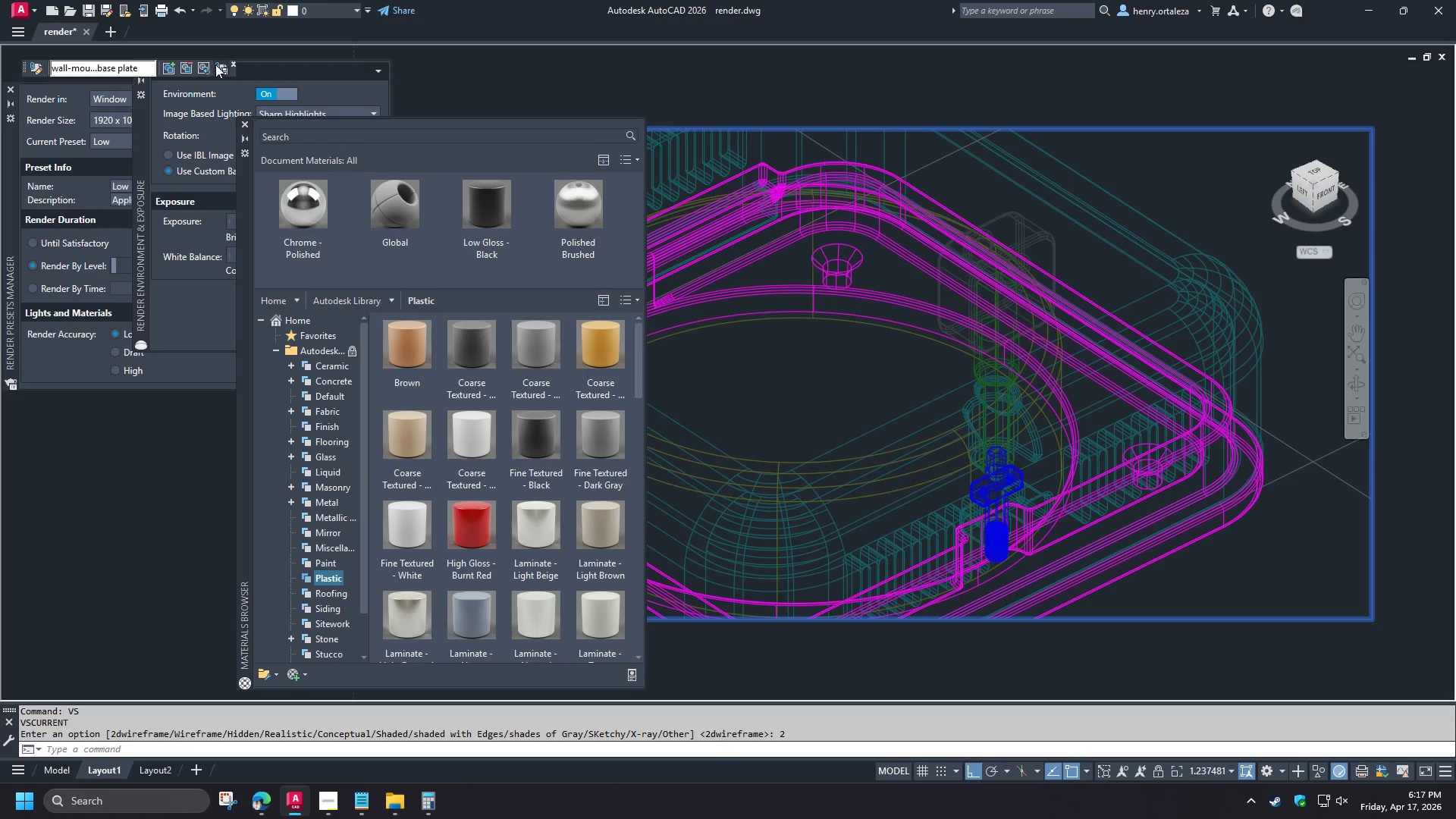 
left_click([217, 65])
 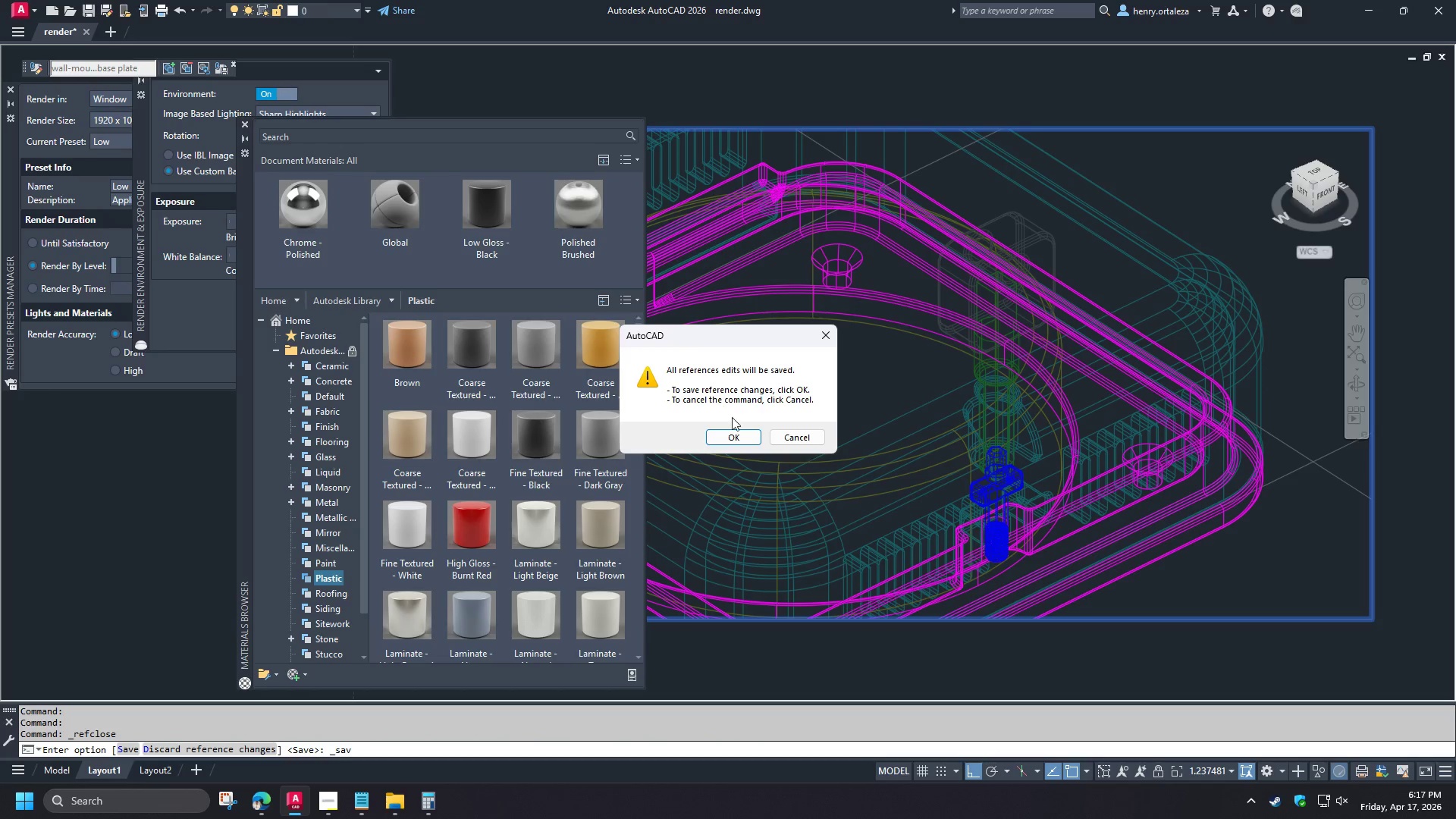 
left_click([733, 433])
 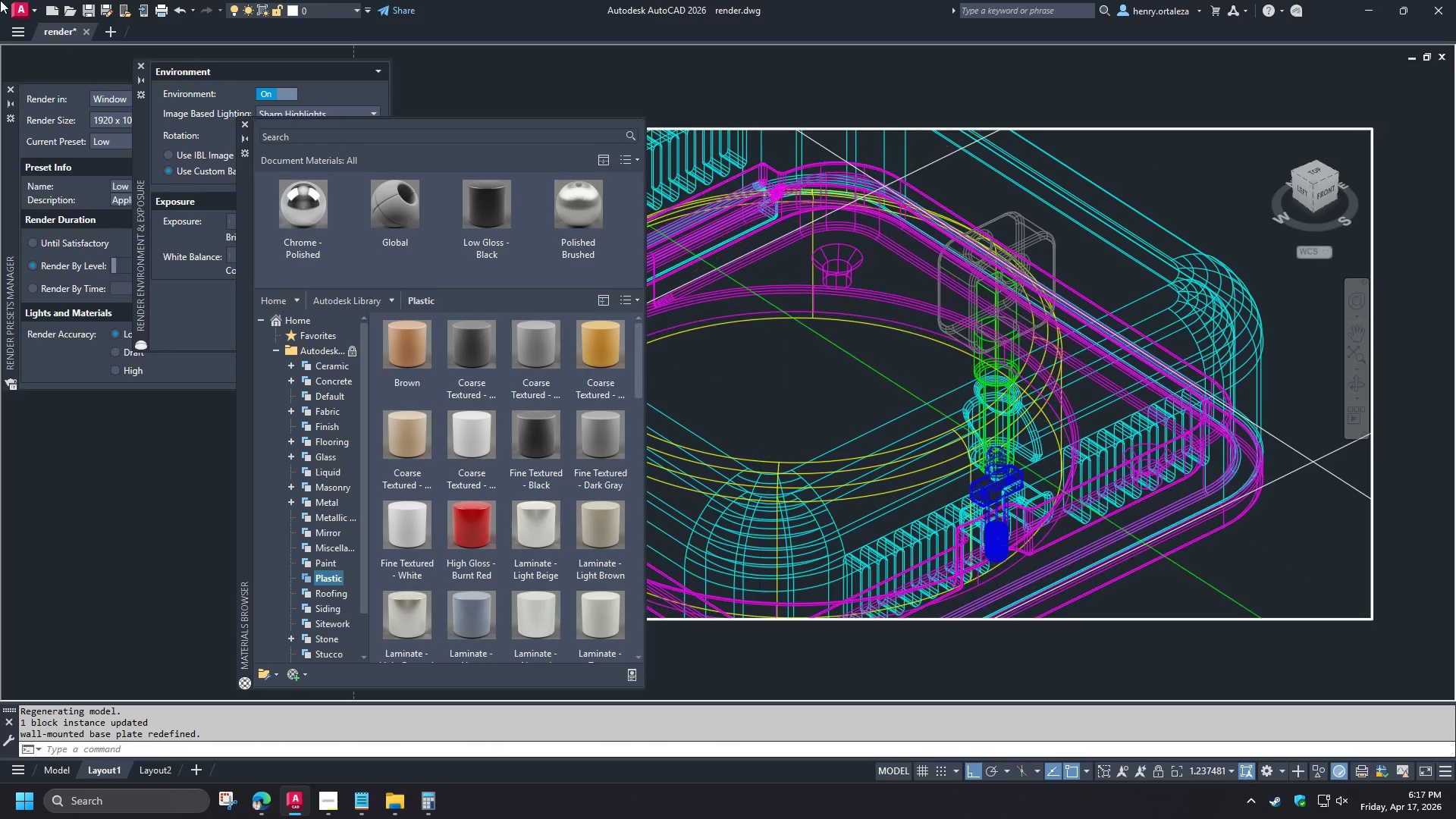 
right_click([27, 58])
 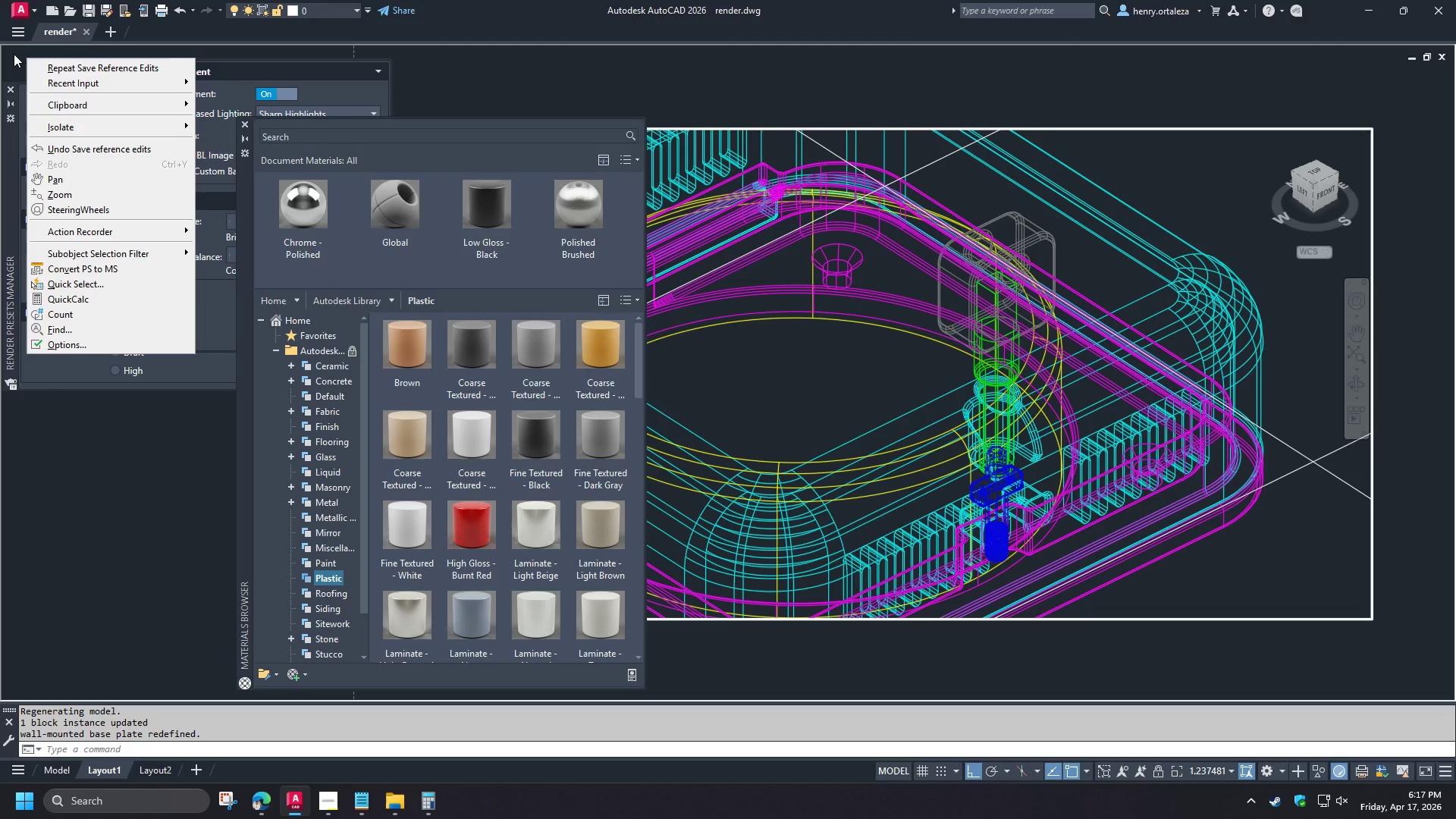 
key(Escape)
 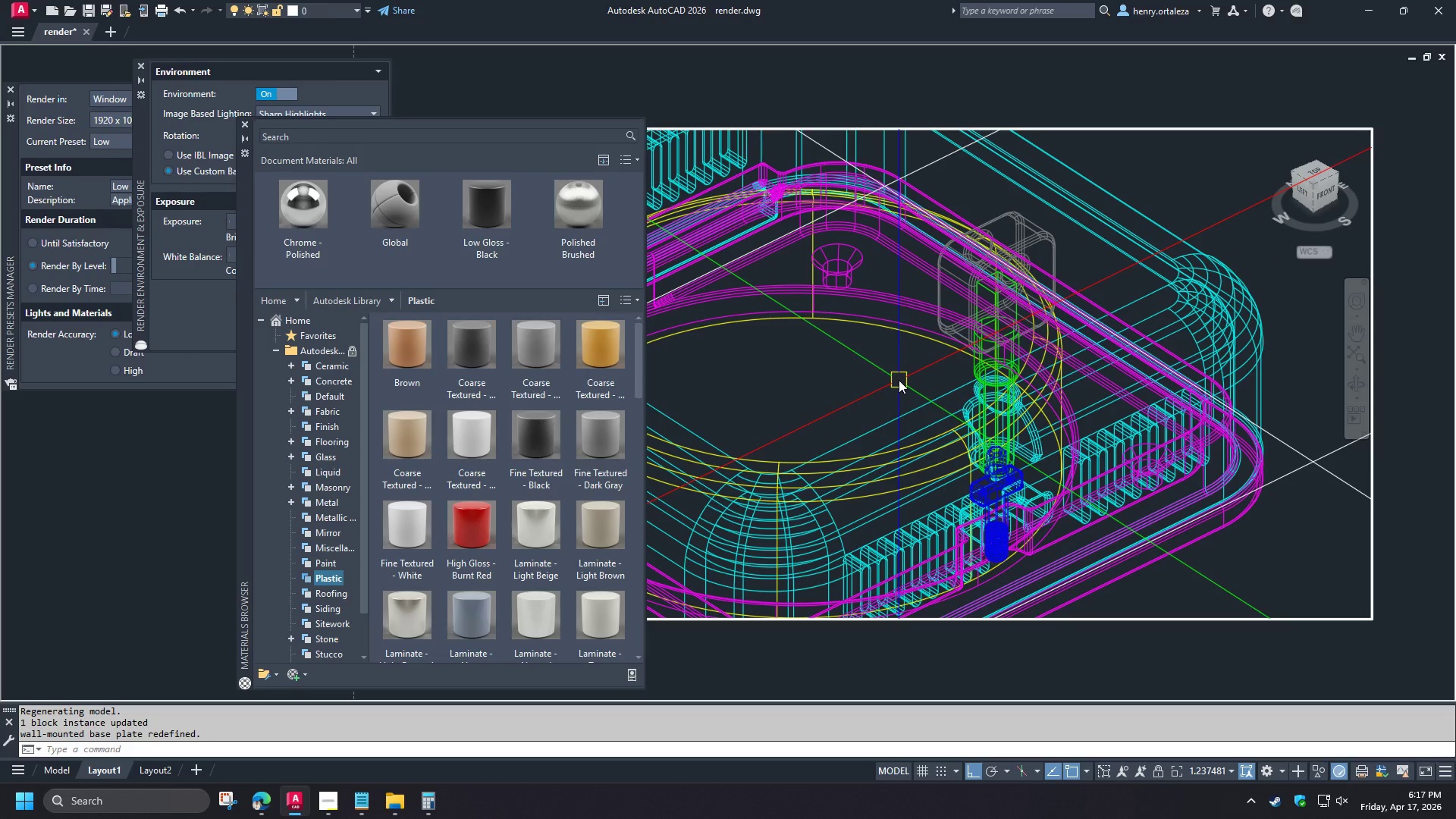 
type(rr )
 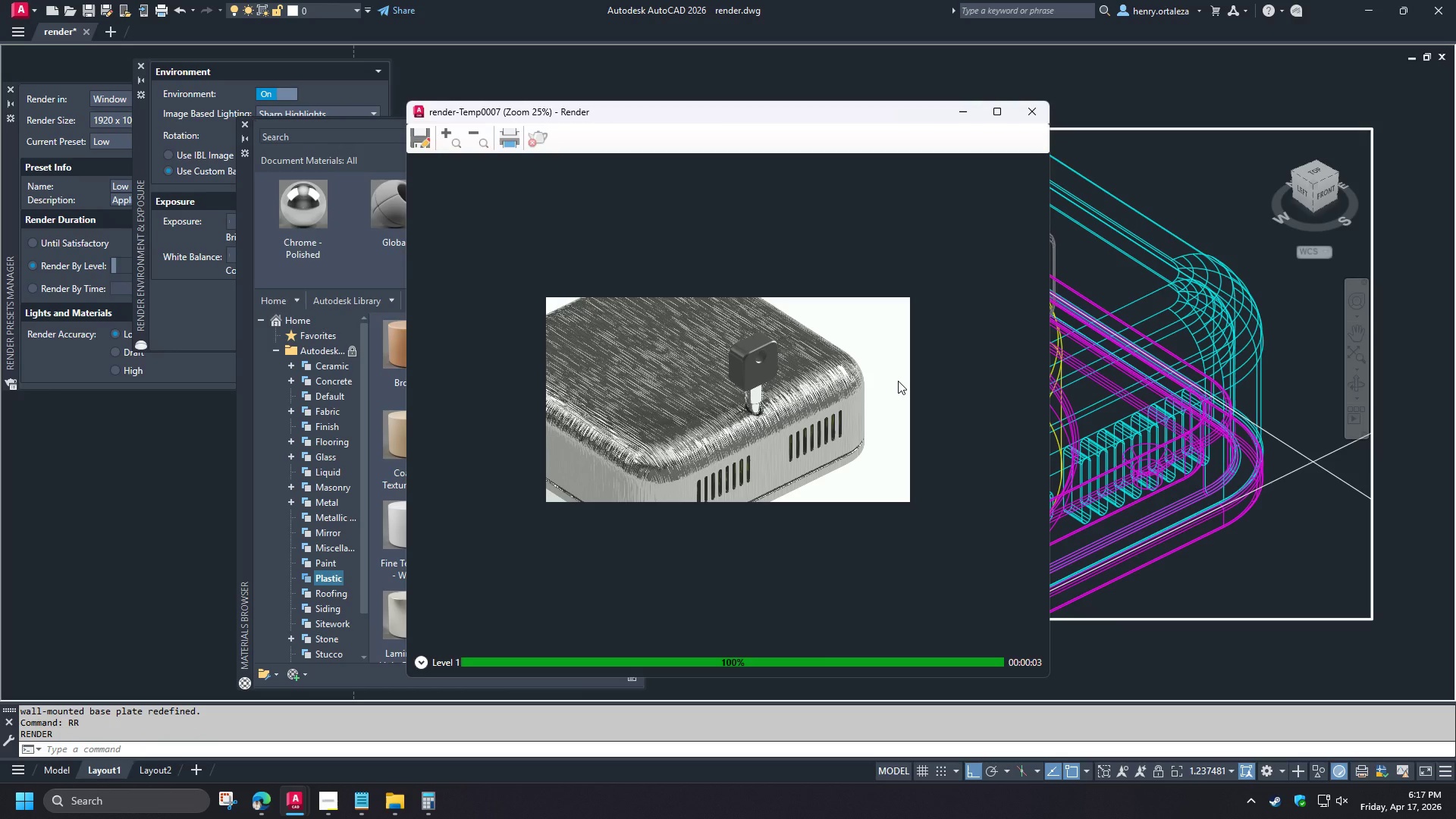 
wait(11.06)
 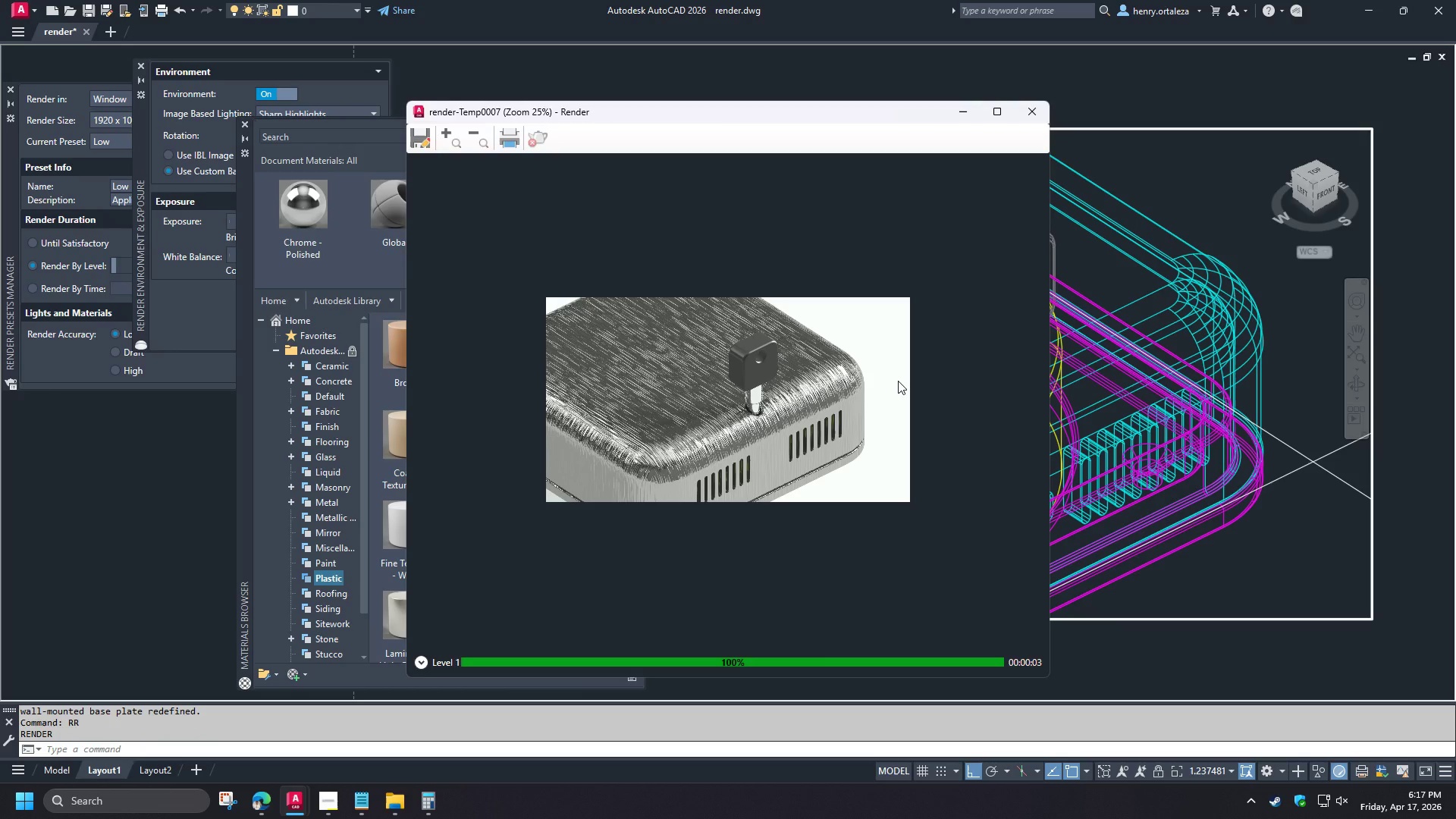 
left_click([1028, 113])
 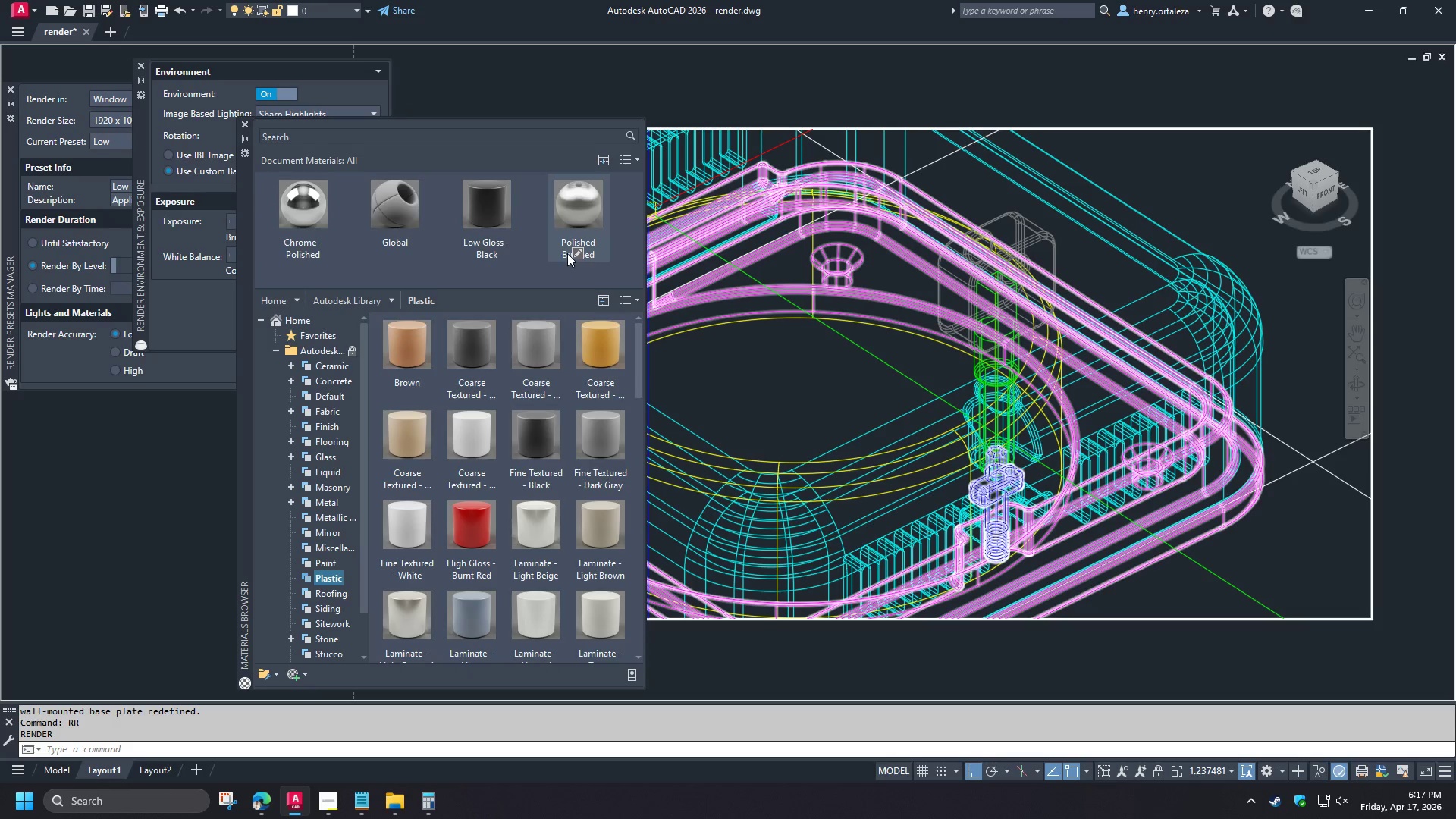 
left_click([575, 255])
 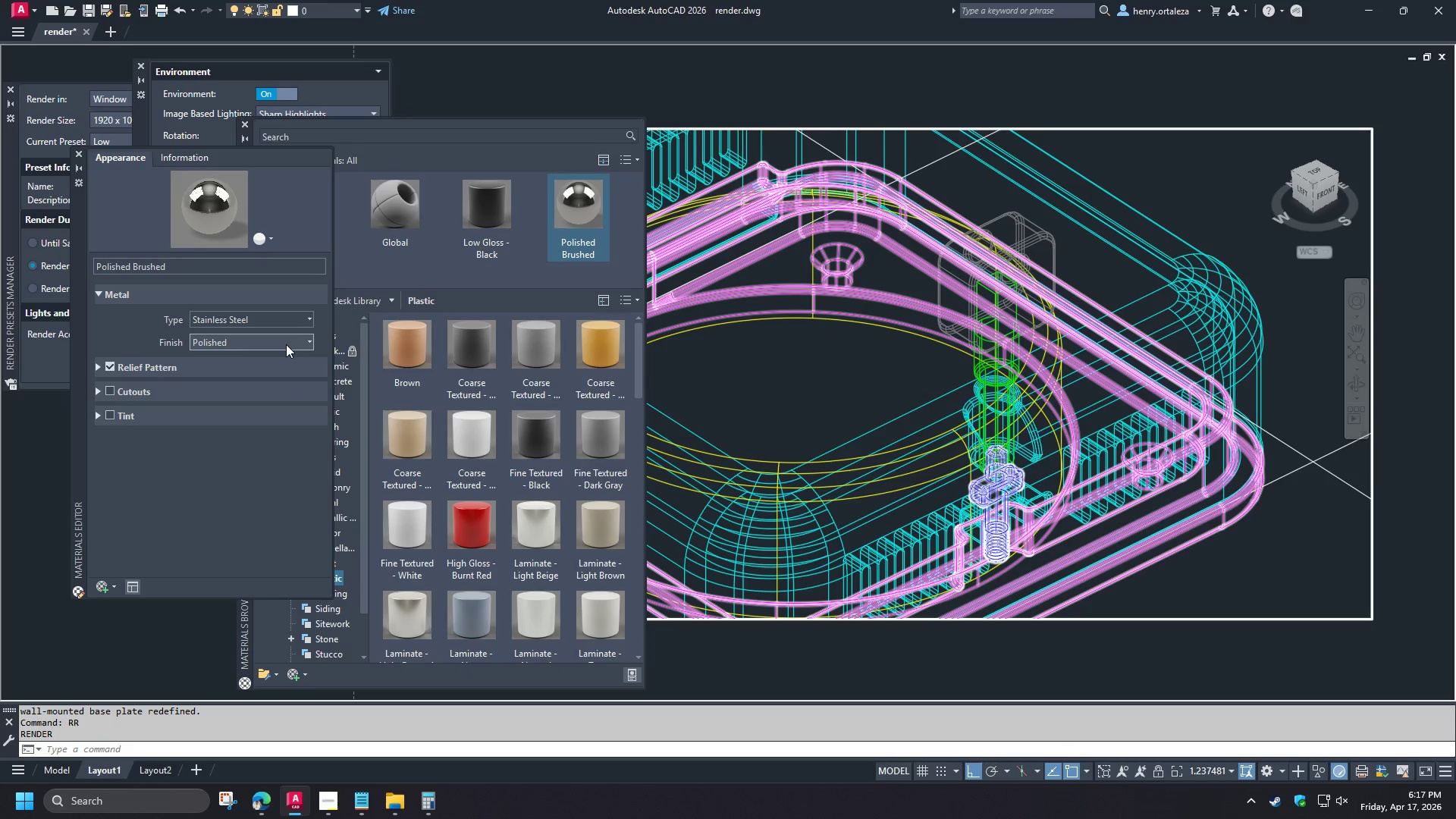 
mouse_move([147, 404])
 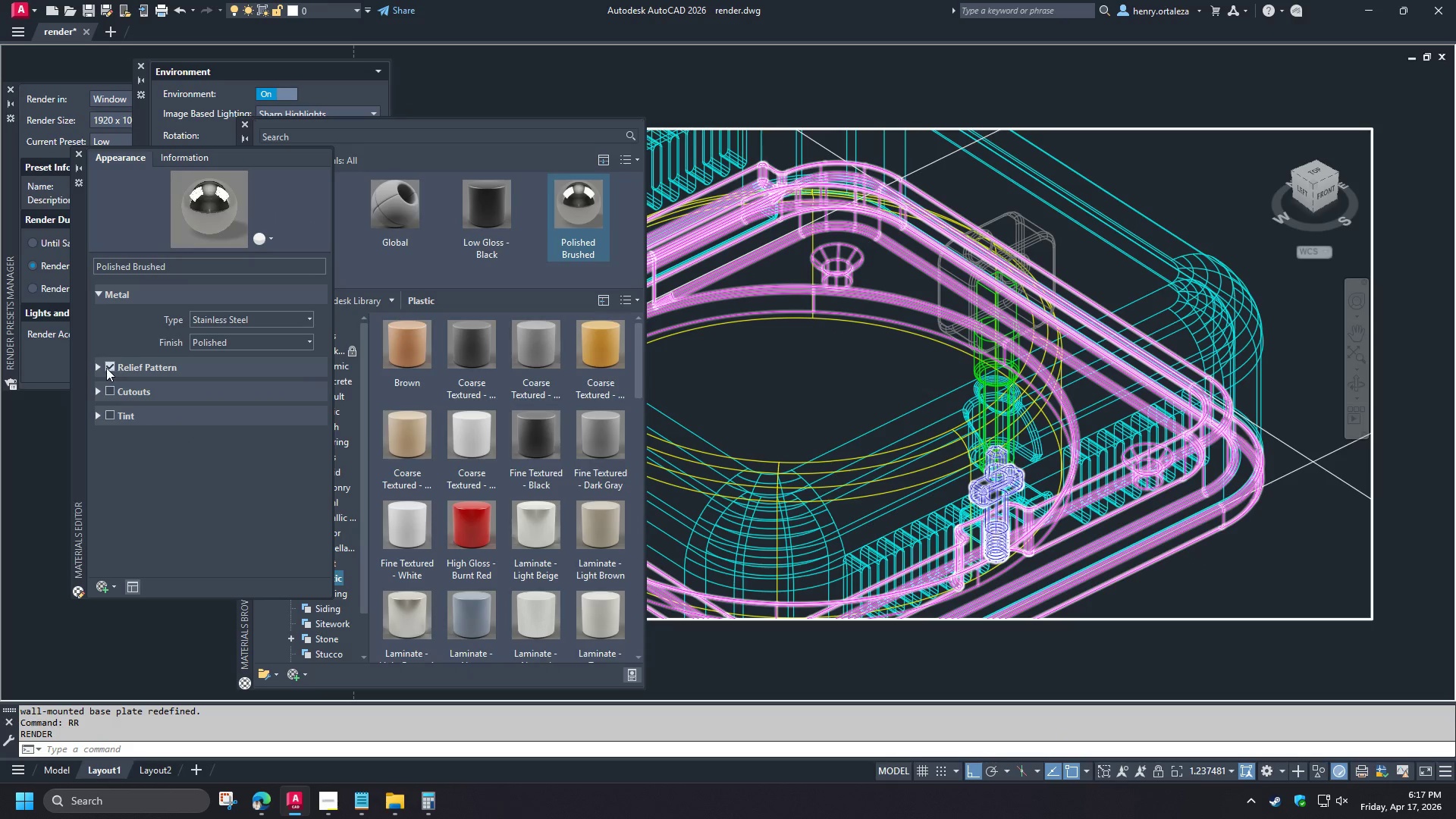 
left_click([99, 368])
 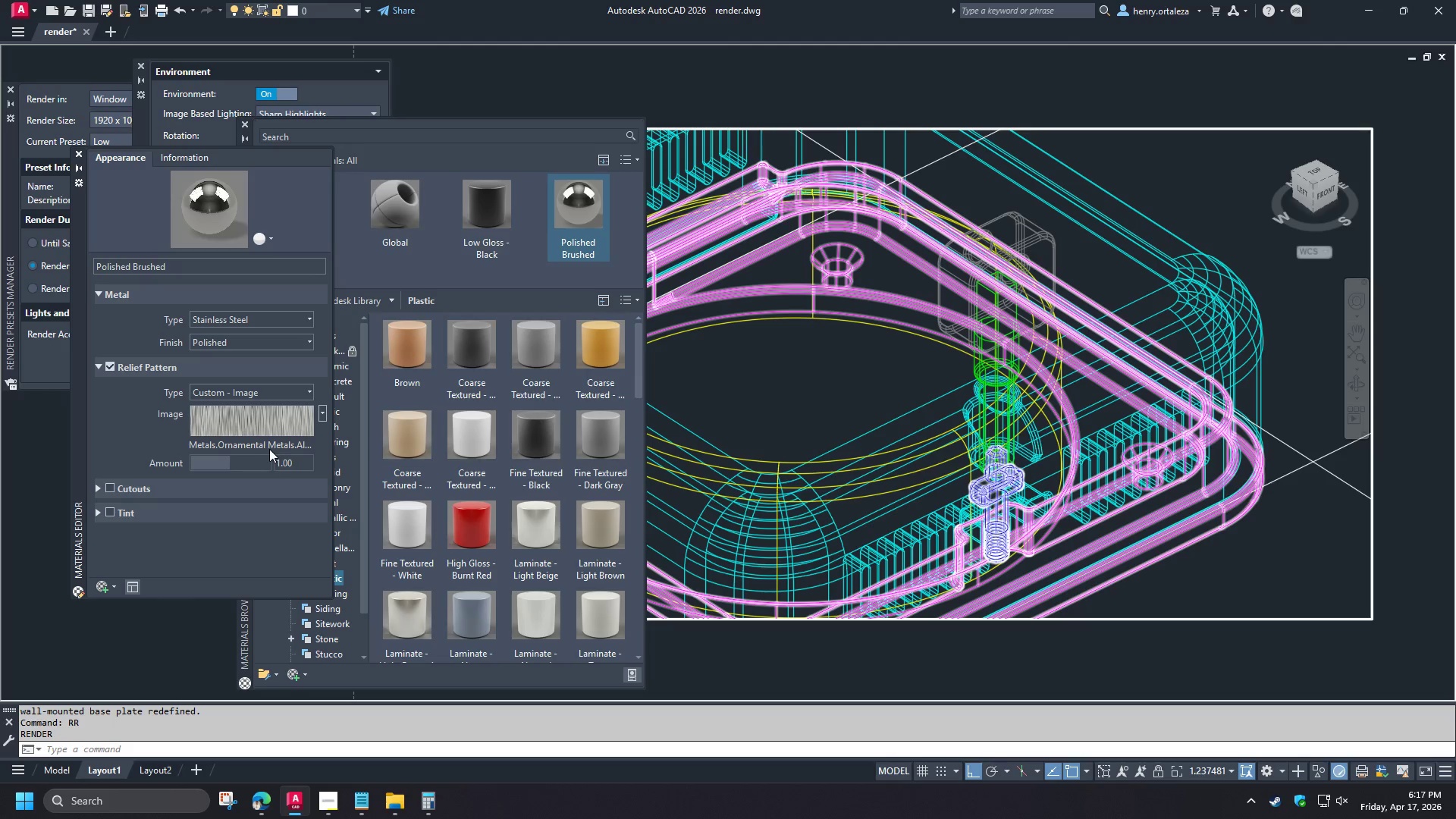 
left_click([267, 422])
 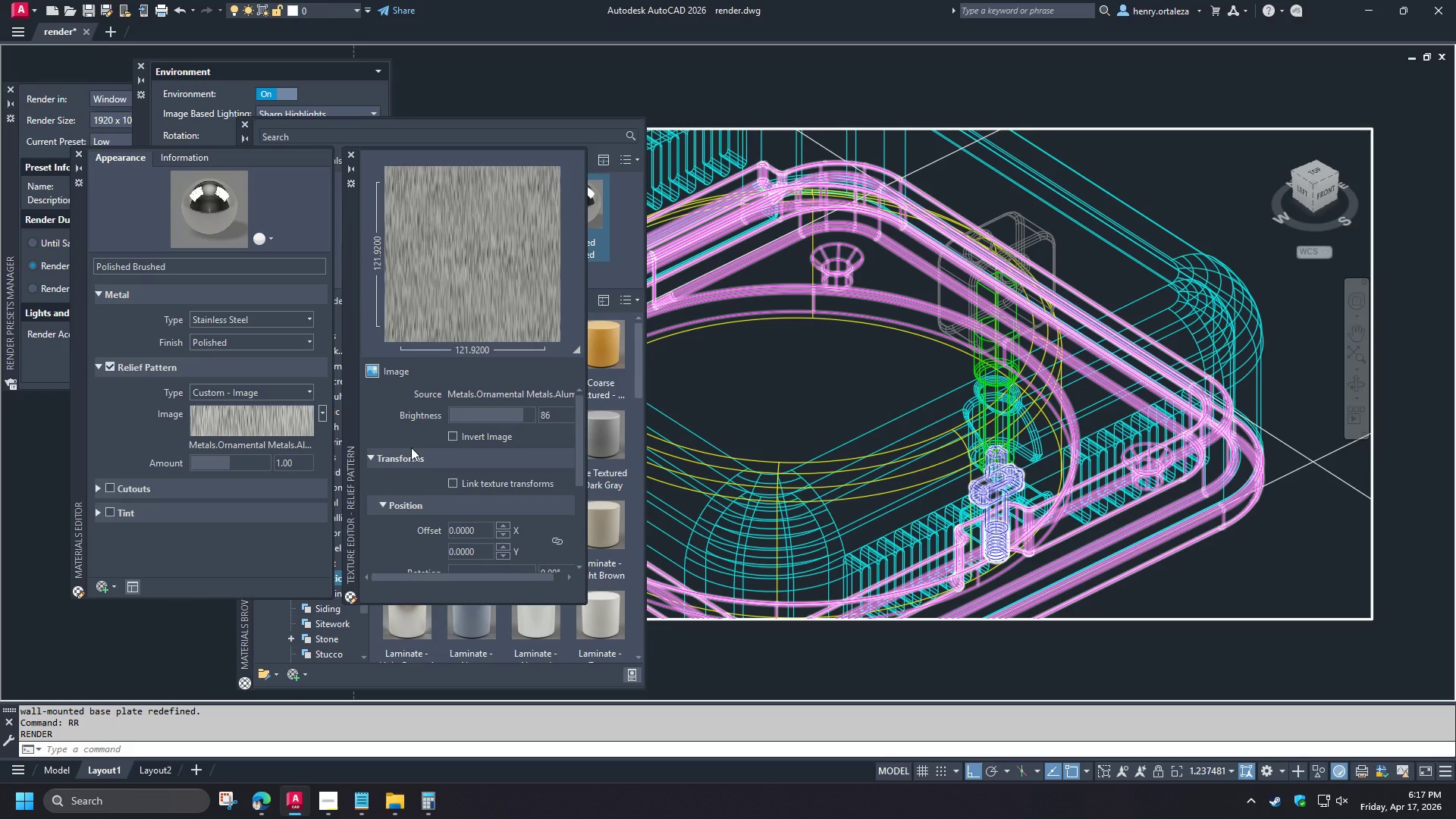 
scroll: coordinate [413, 451], scroll_direction: down, amount: 5.0
 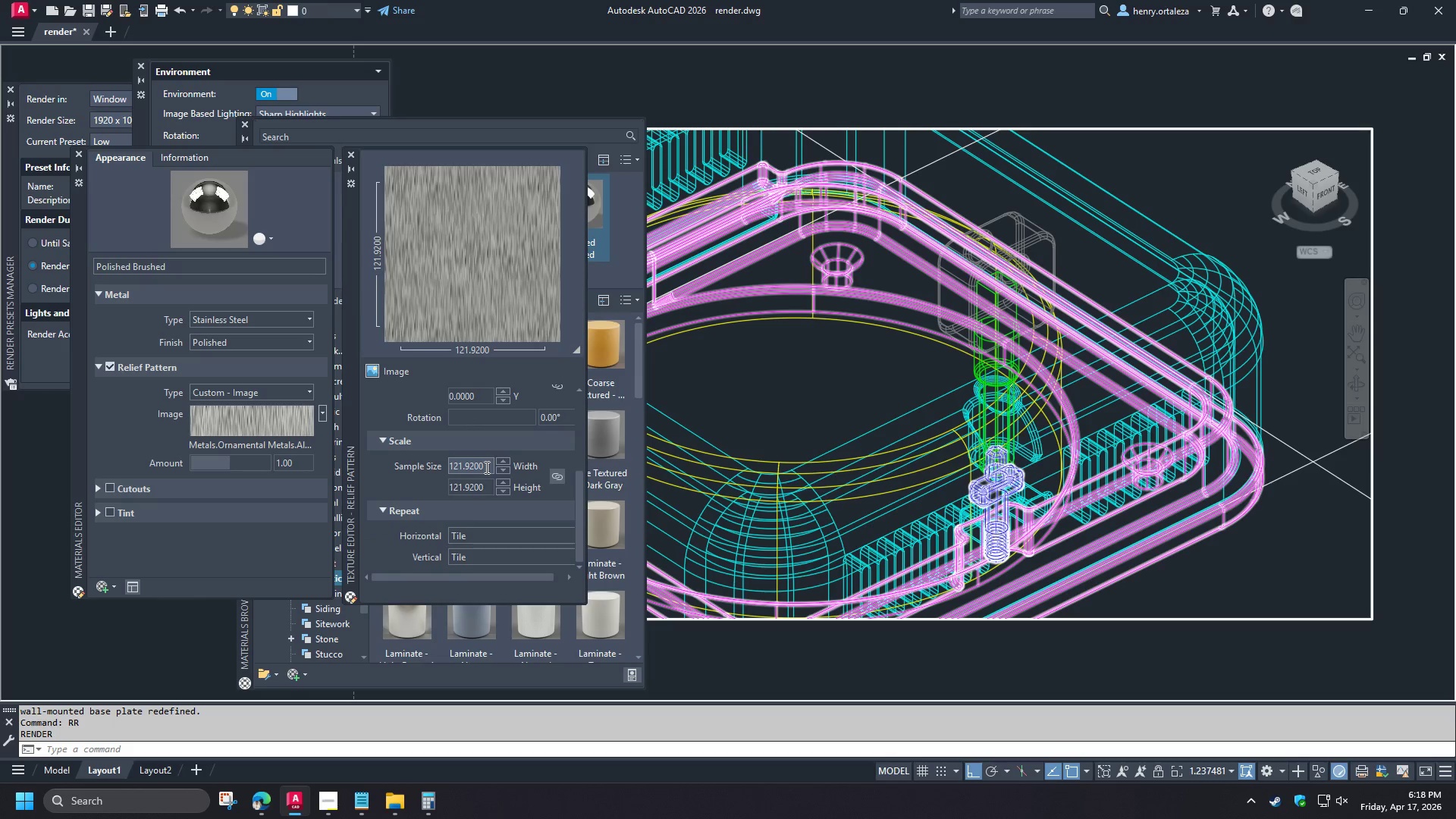 
left_click_drag(start_coordinate=[485, 467], to_coordinate=[500, 470])
 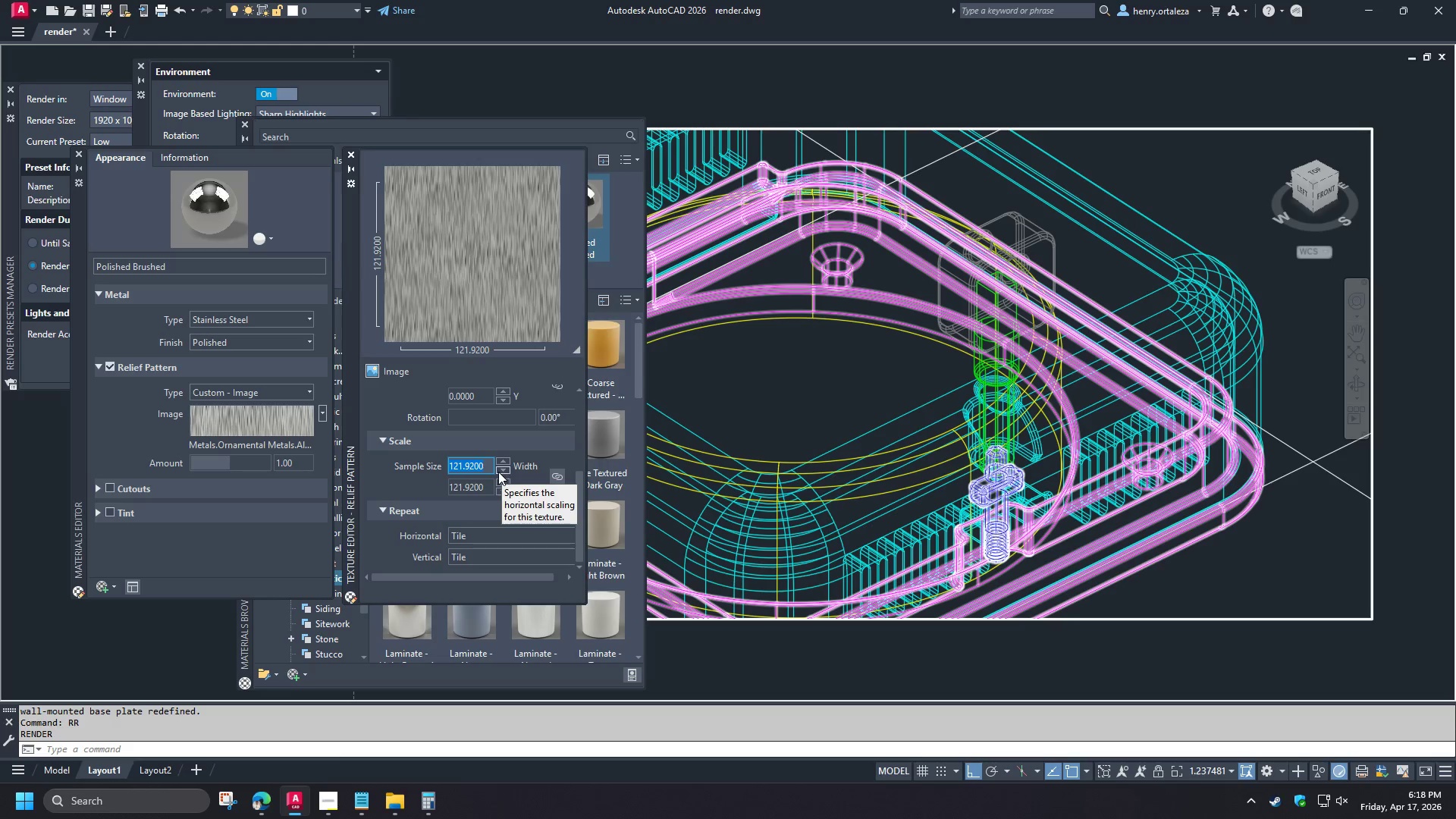 
key(Numpad5)
 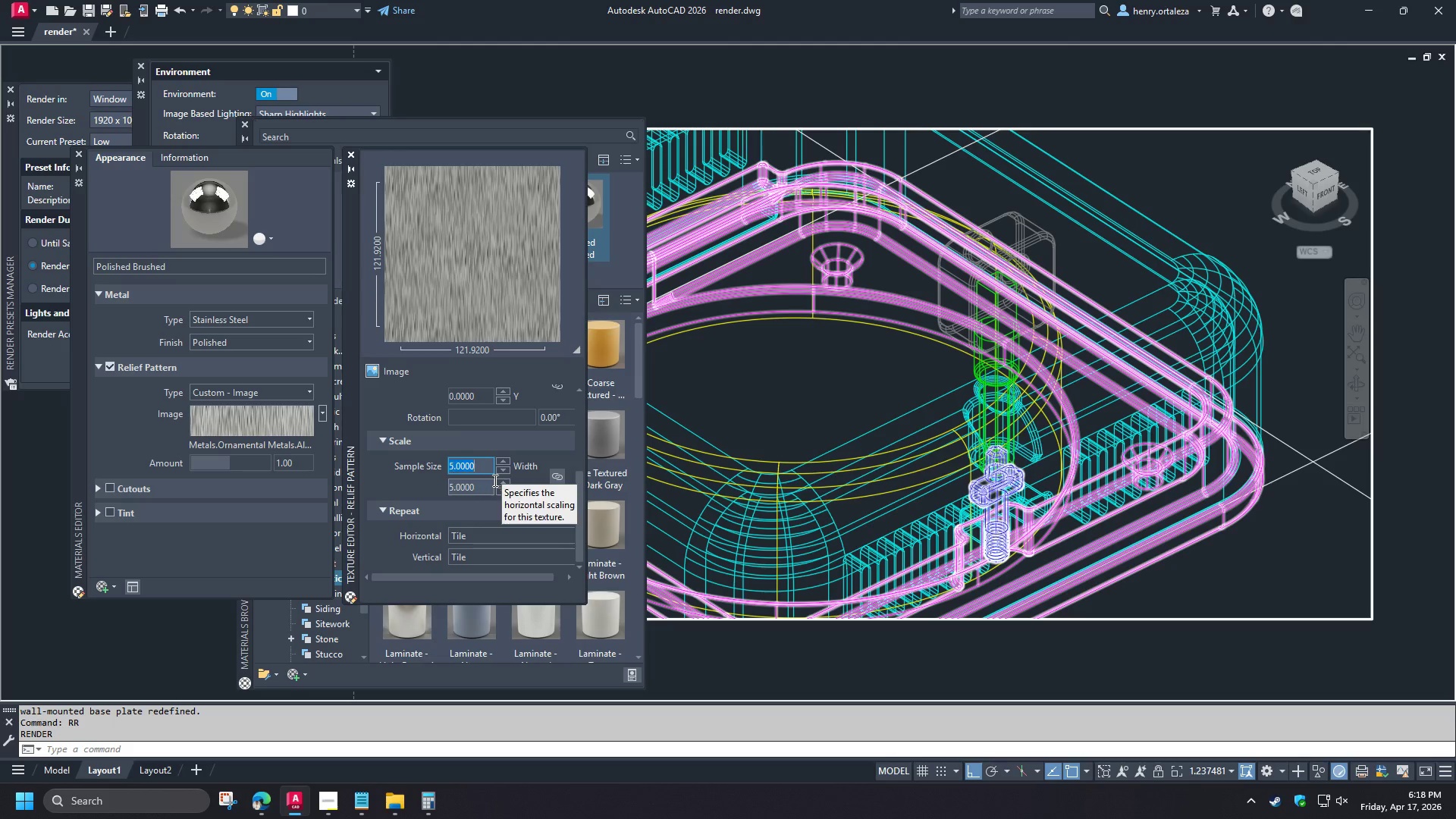 
key(NumpadEnter)
 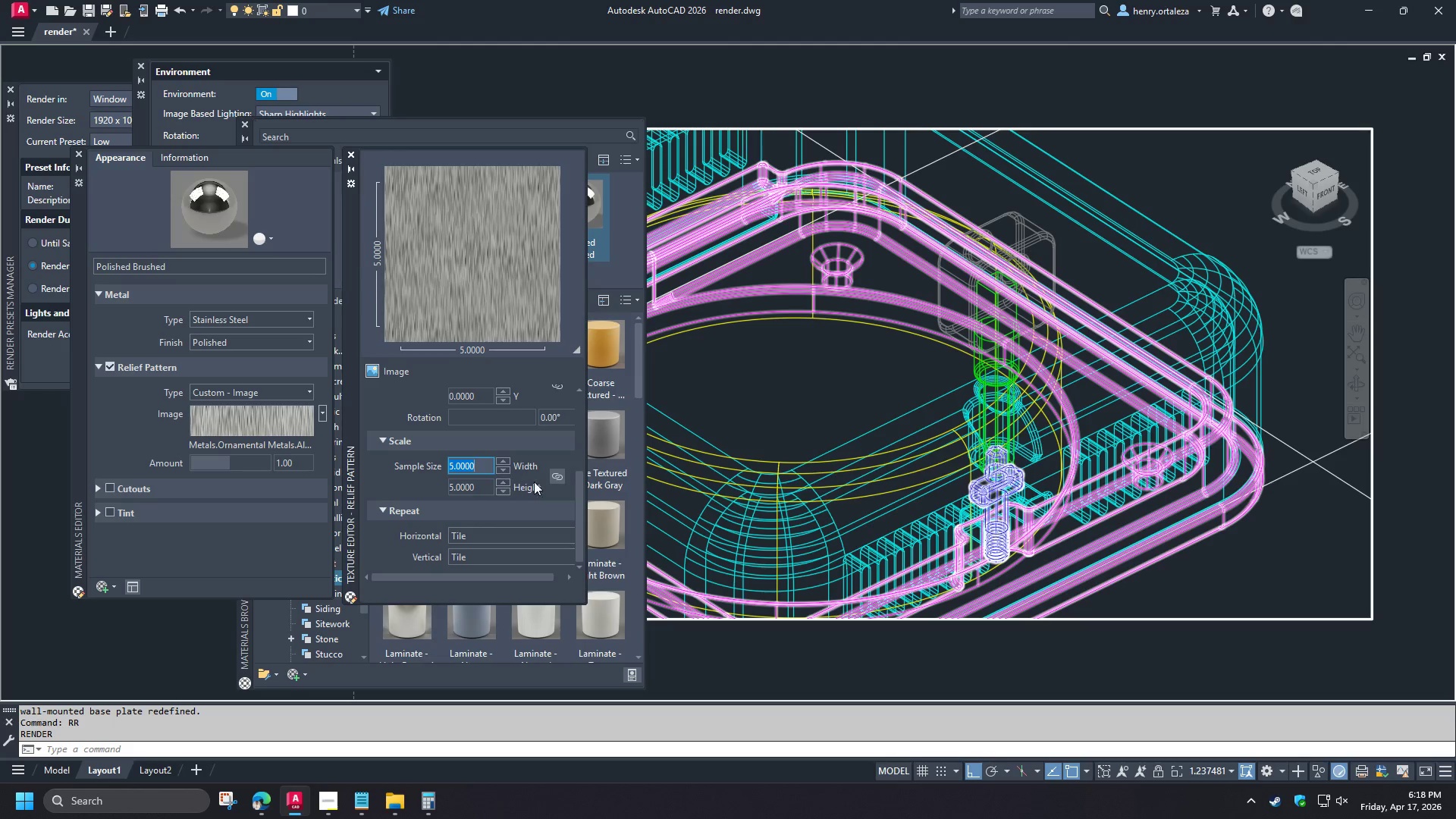 
left_click([552, 475])
 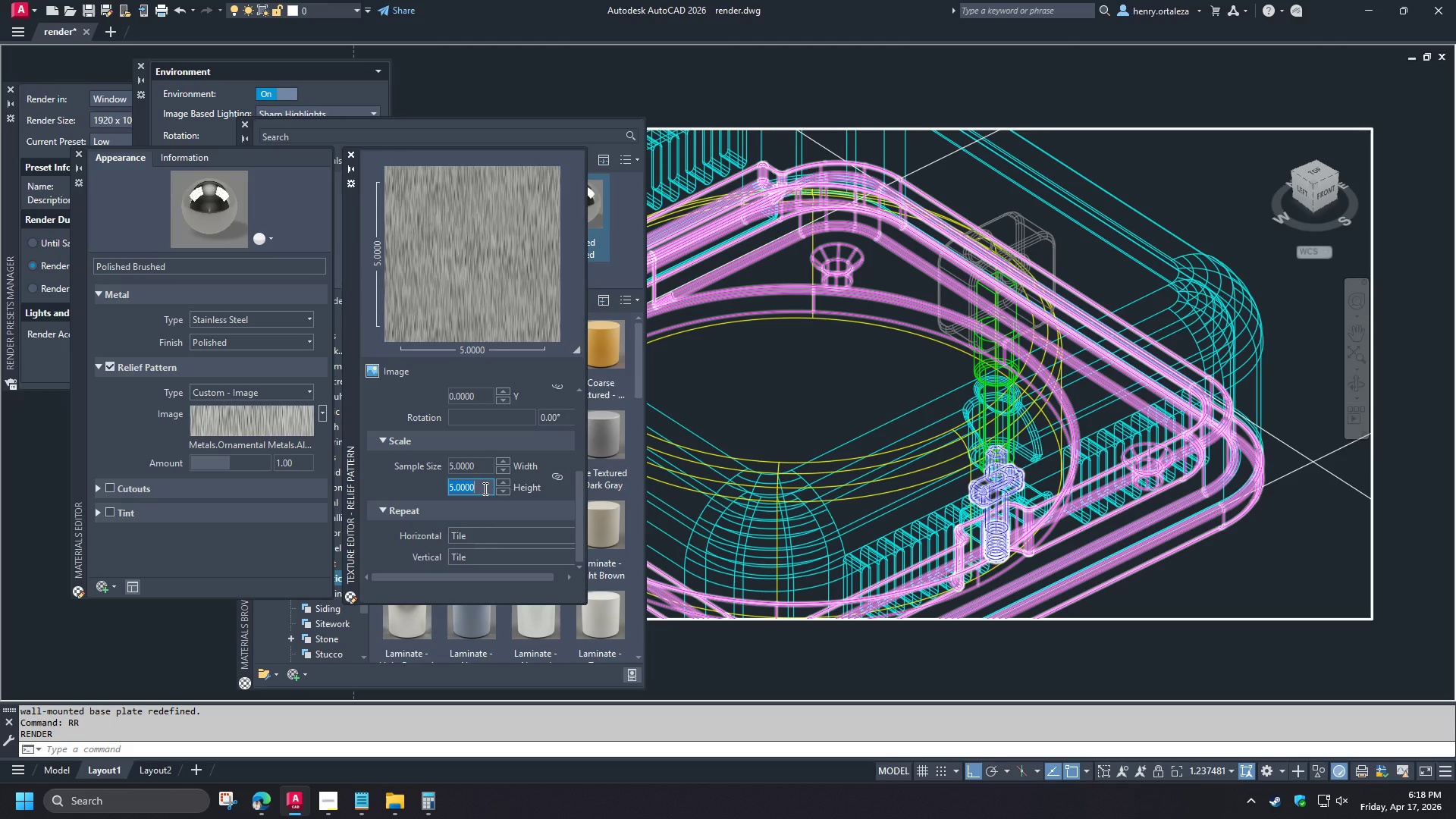 
left_click([484, 488])
 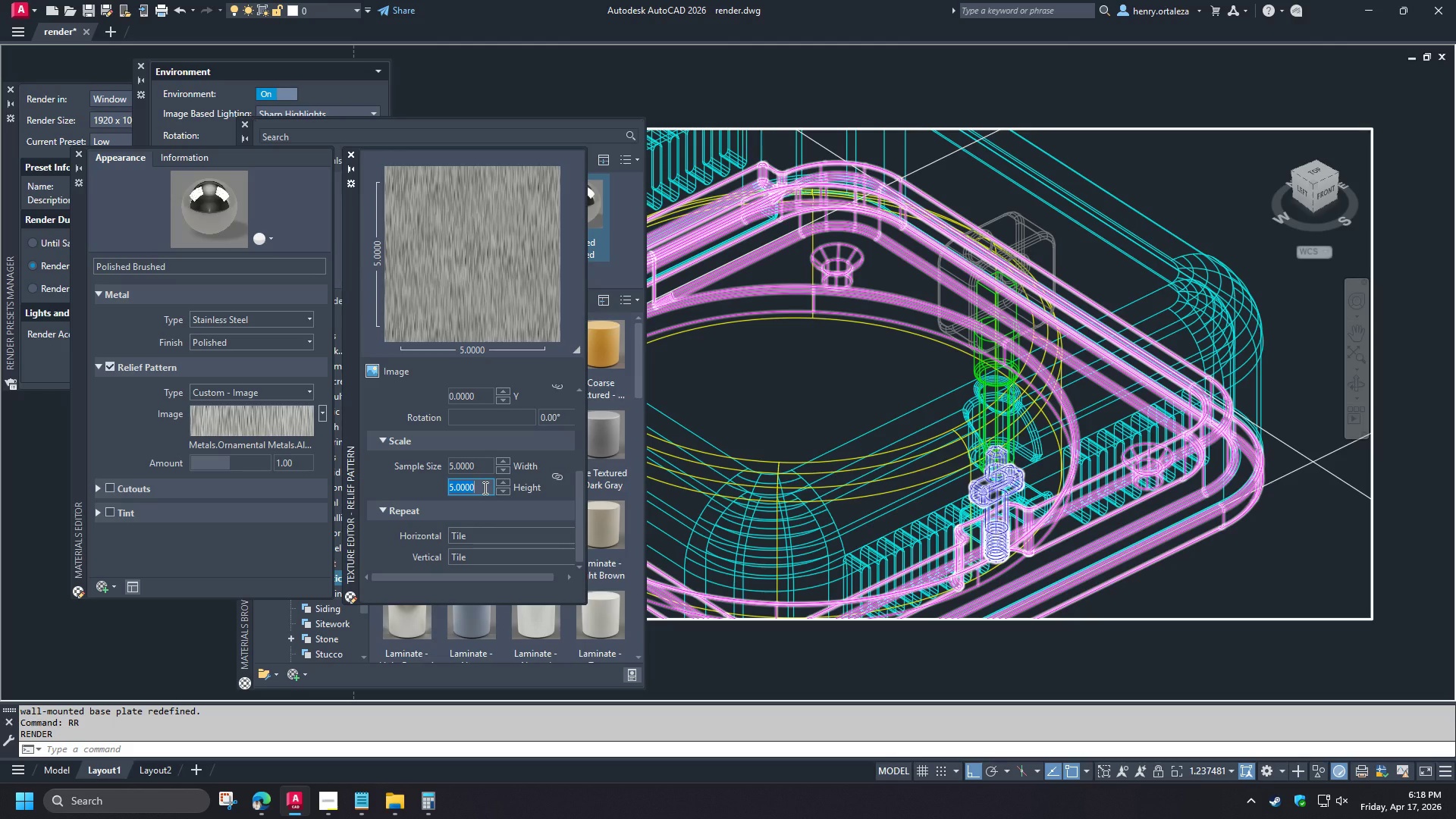 
key(Numpad1)
 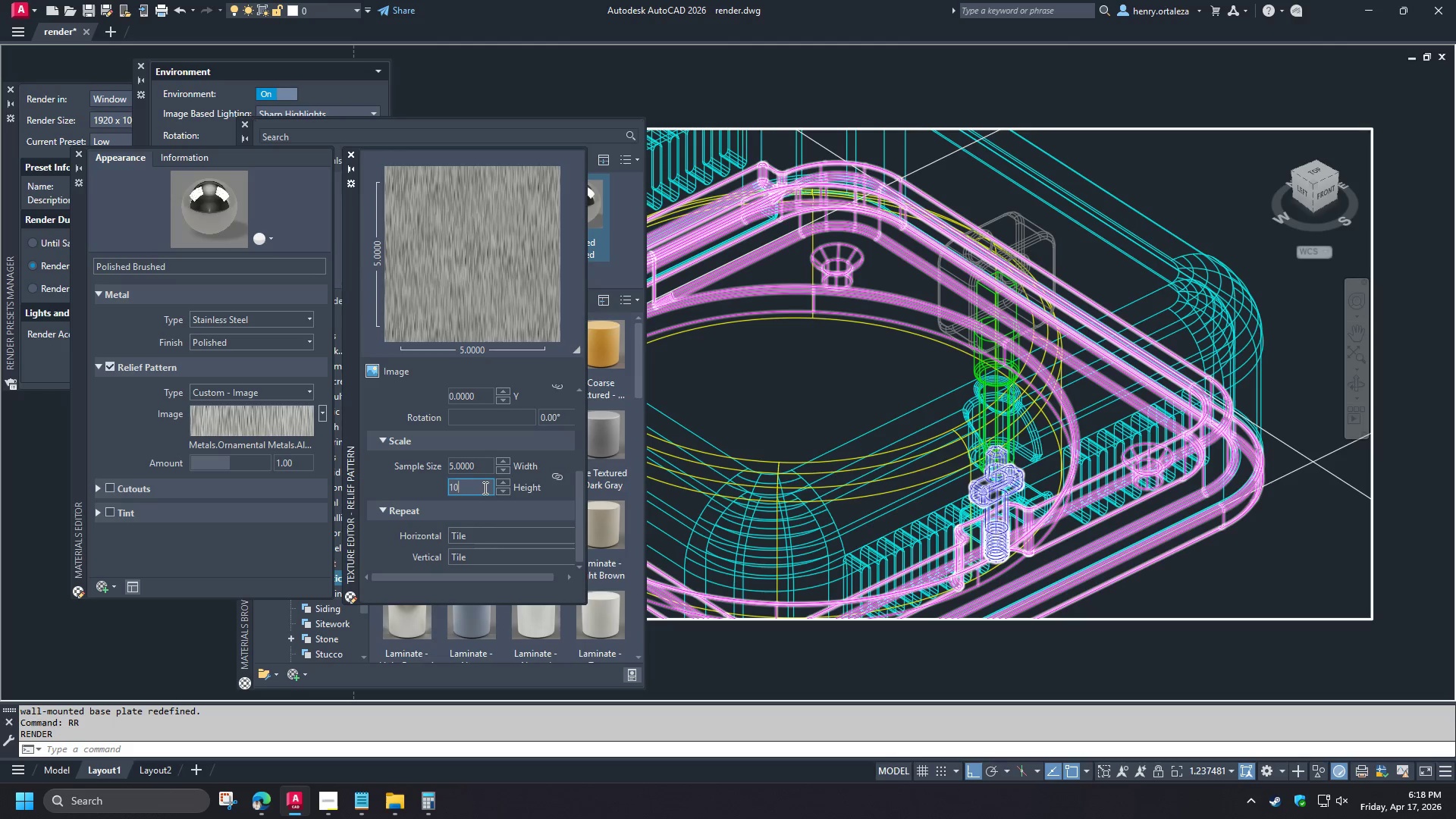 
key(Numpad0)
 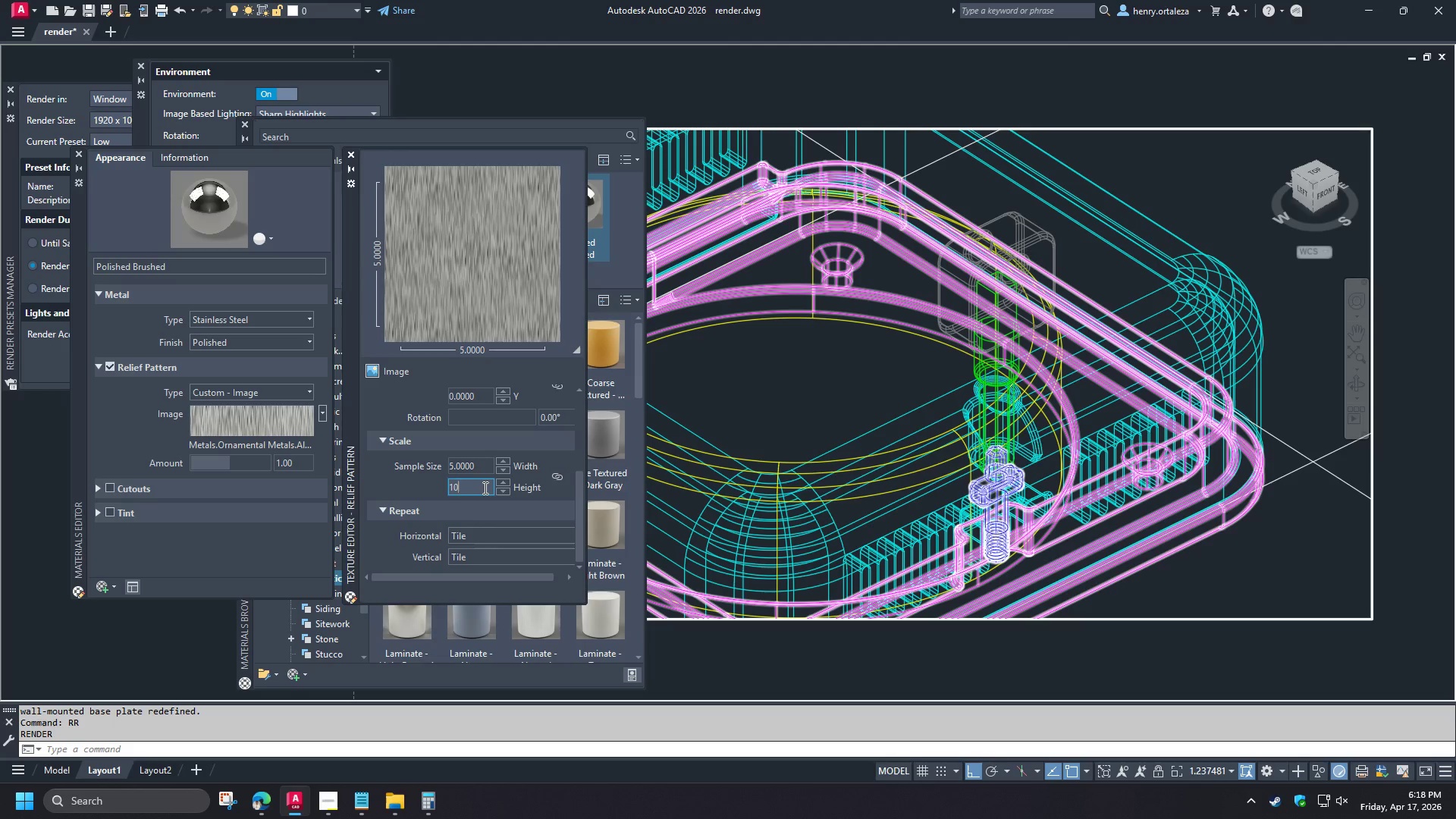 
key(Numpad0)
 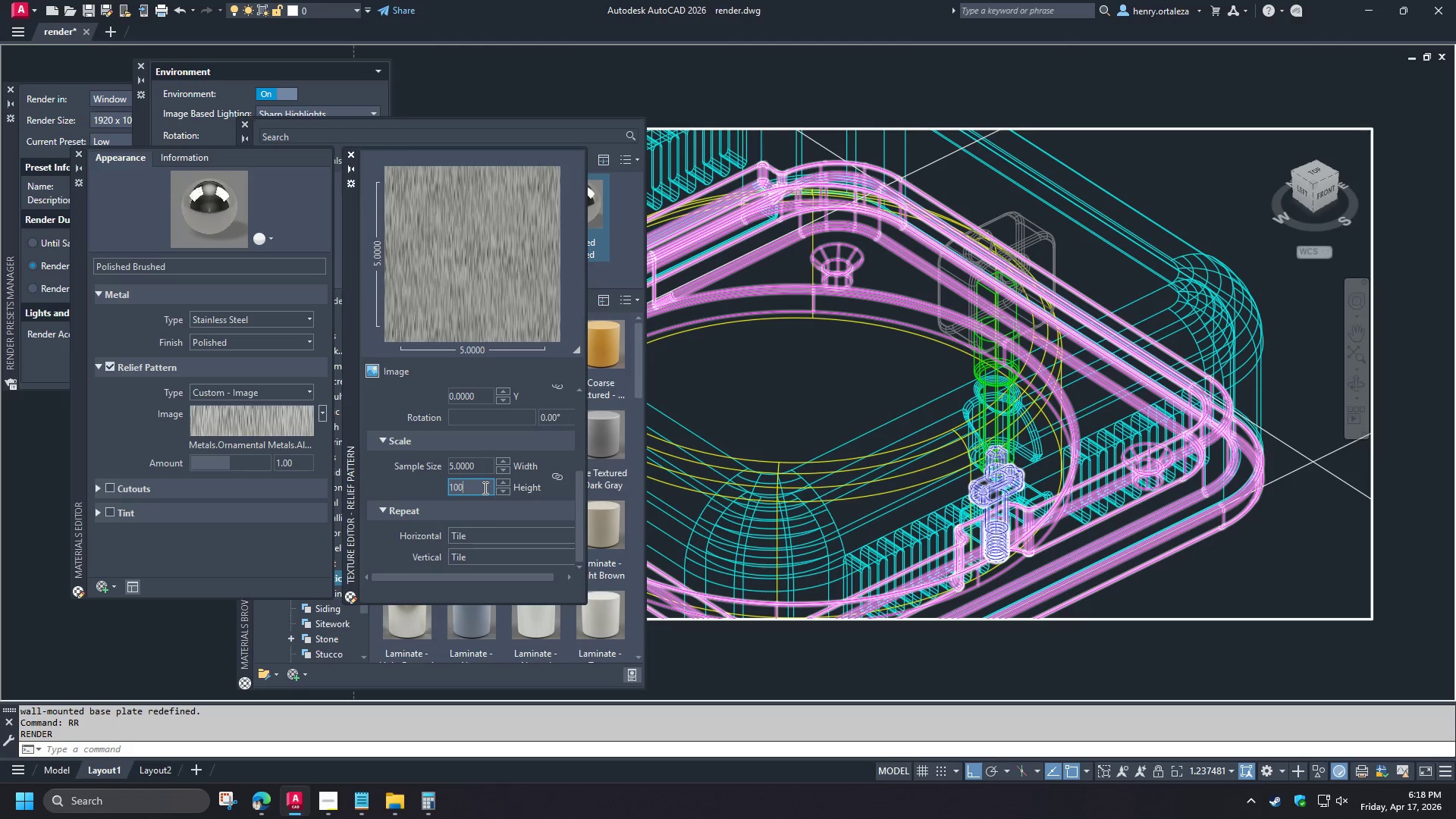 
key(Numpad0)
 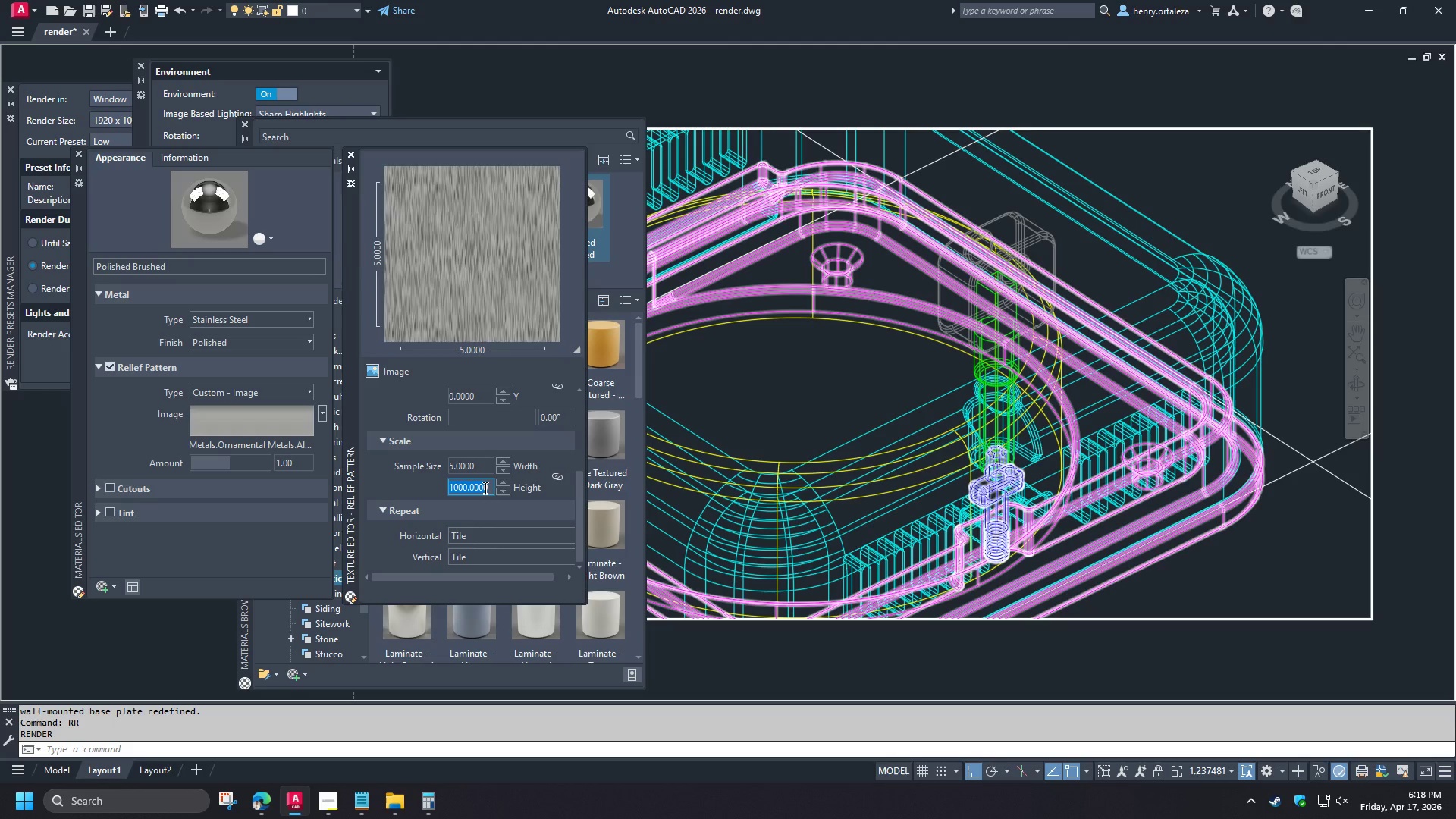 
key(NumpadEnter)
 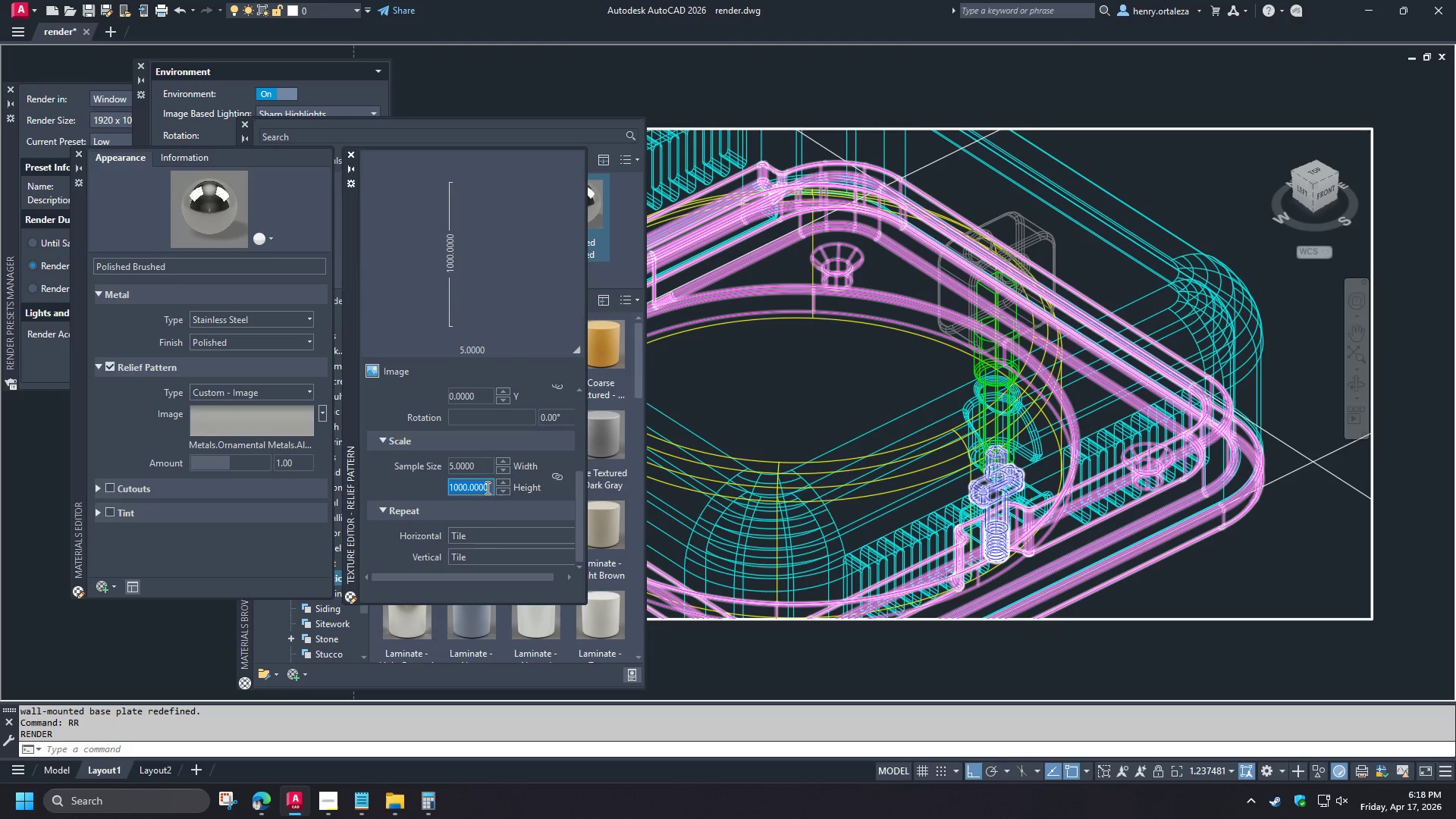 
key(Numpad5)
 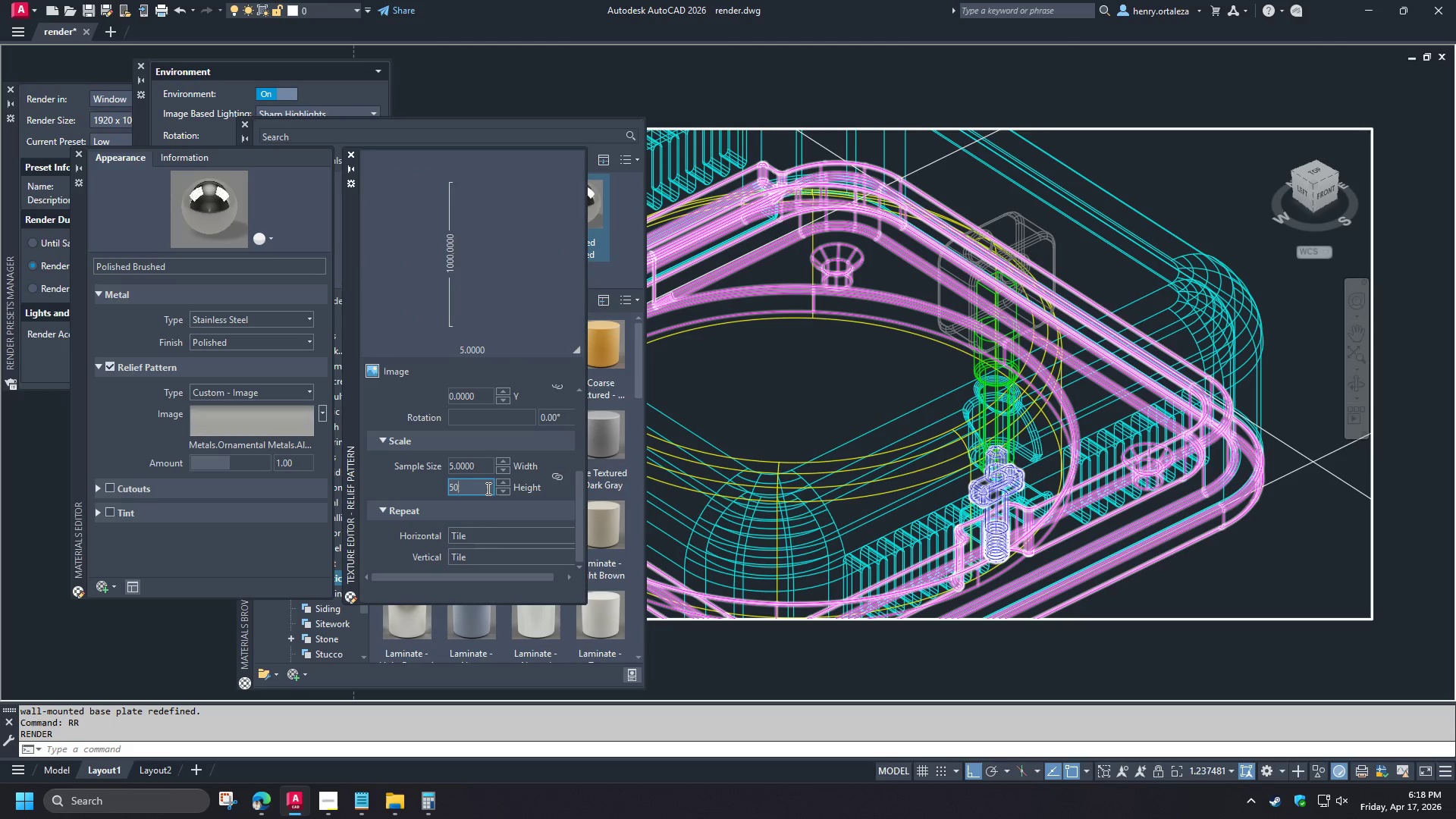 
key(Numpad0)
 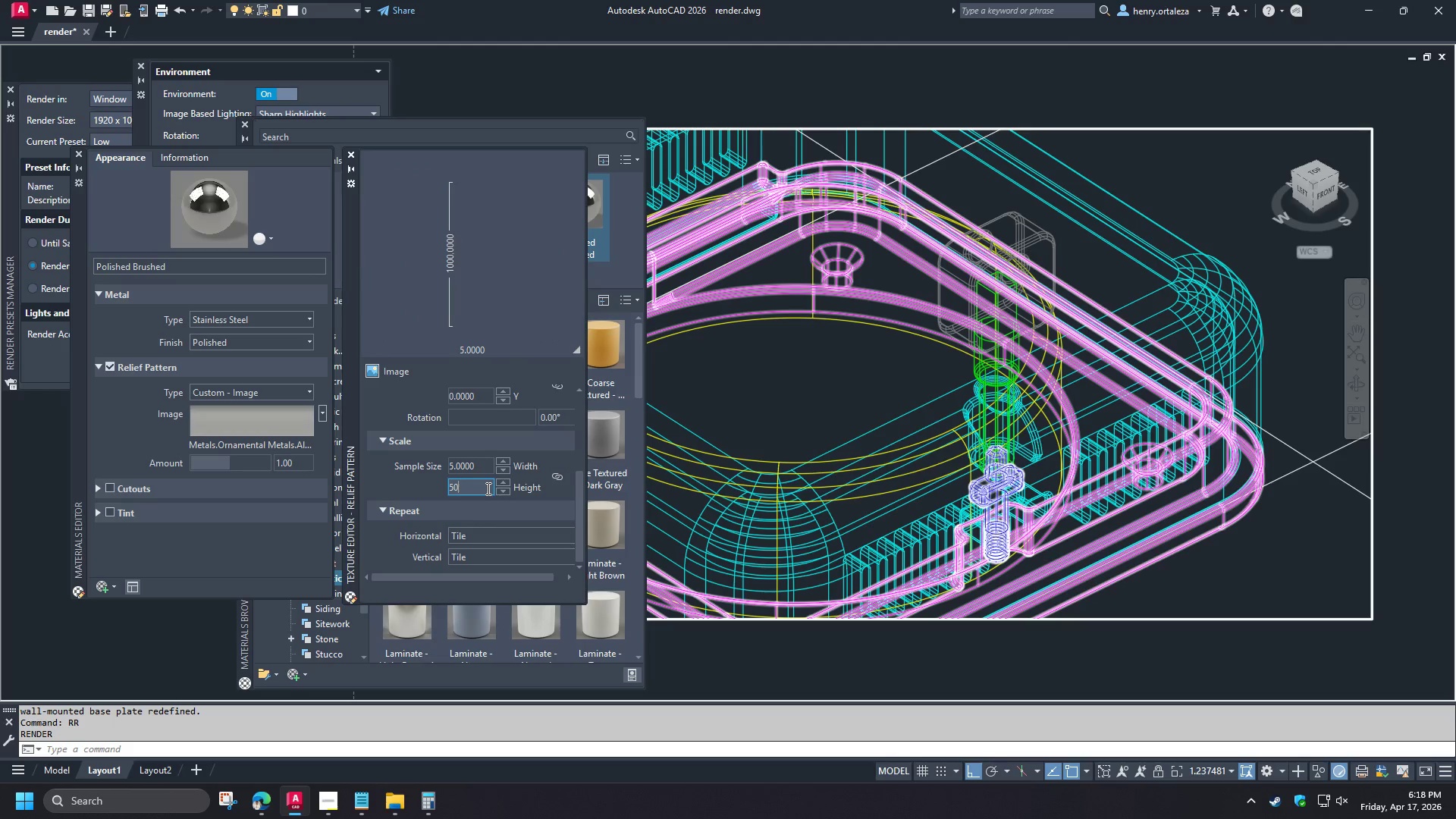 
key(Numpad0)
 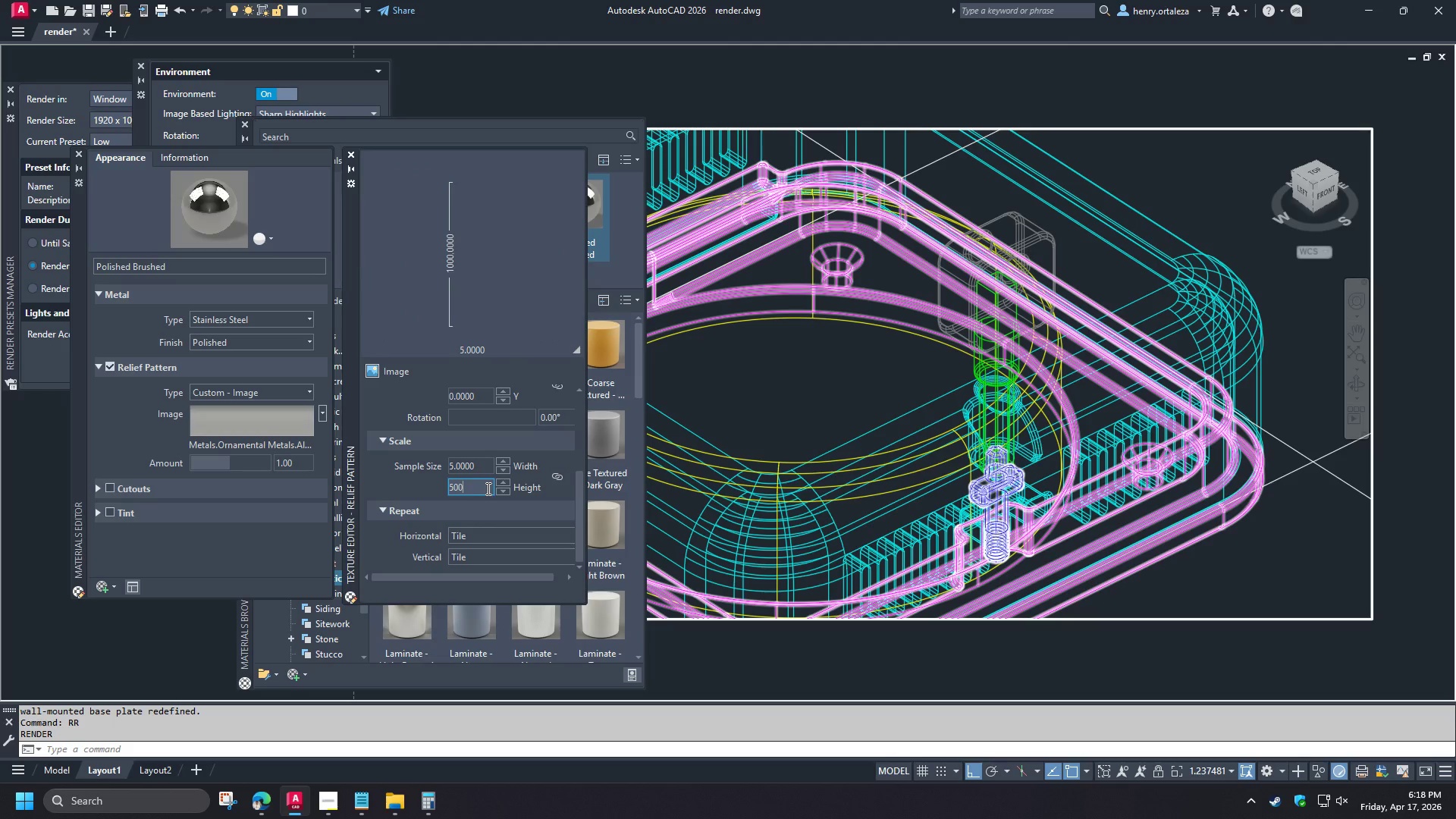 
key(NumpadEnter)
 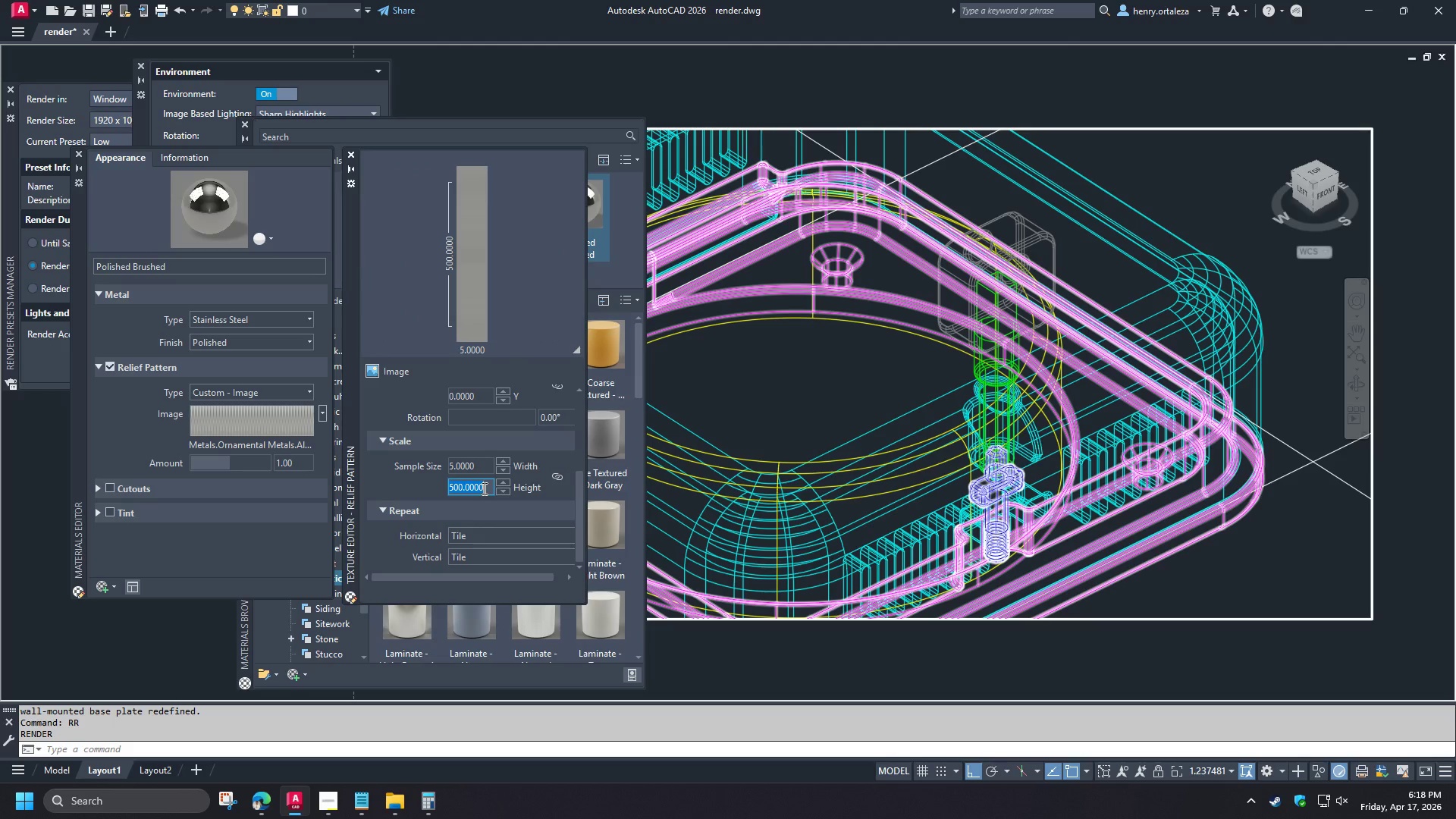 
key(Numpad1)
 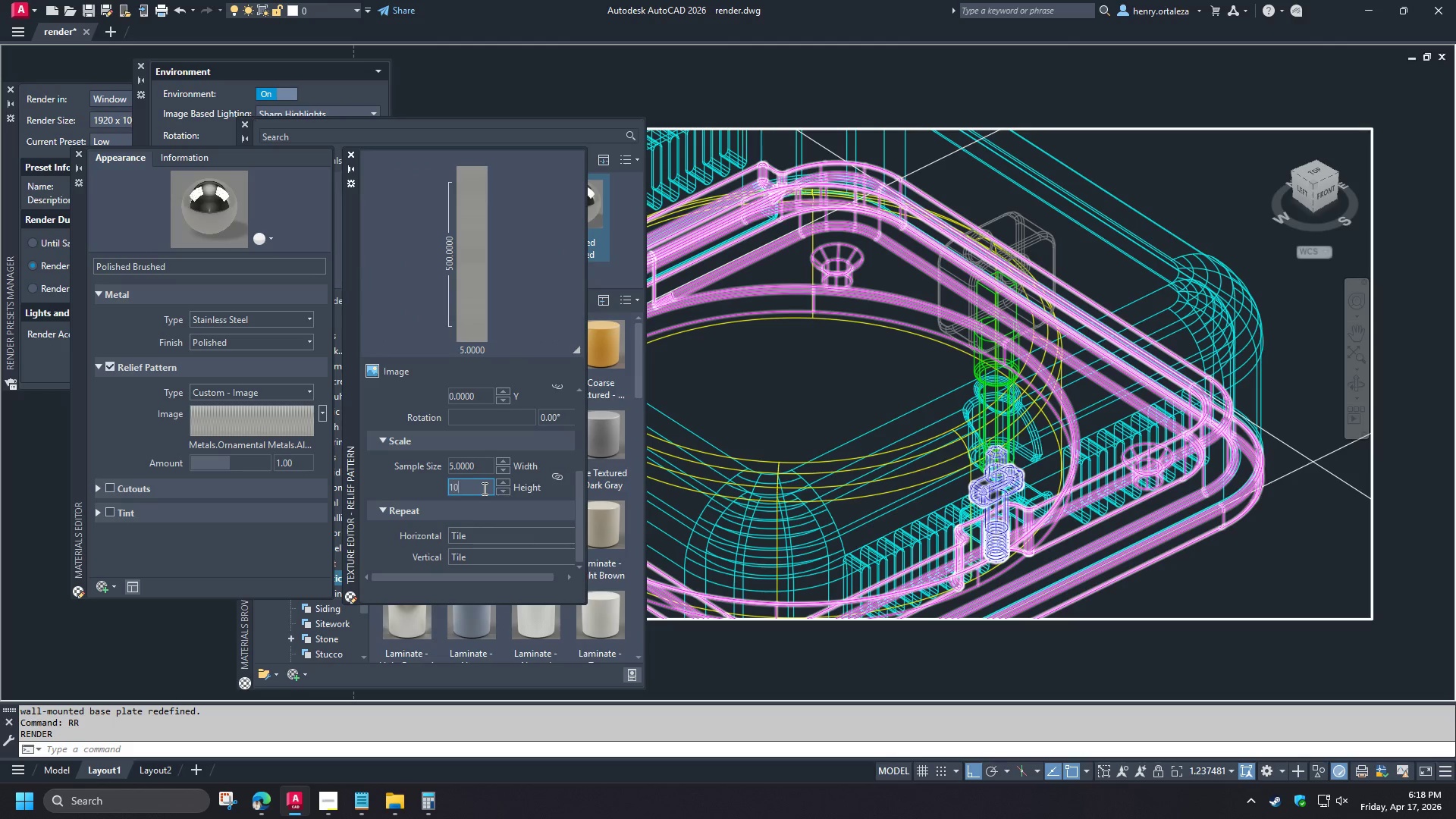 
key(Numpad0)
 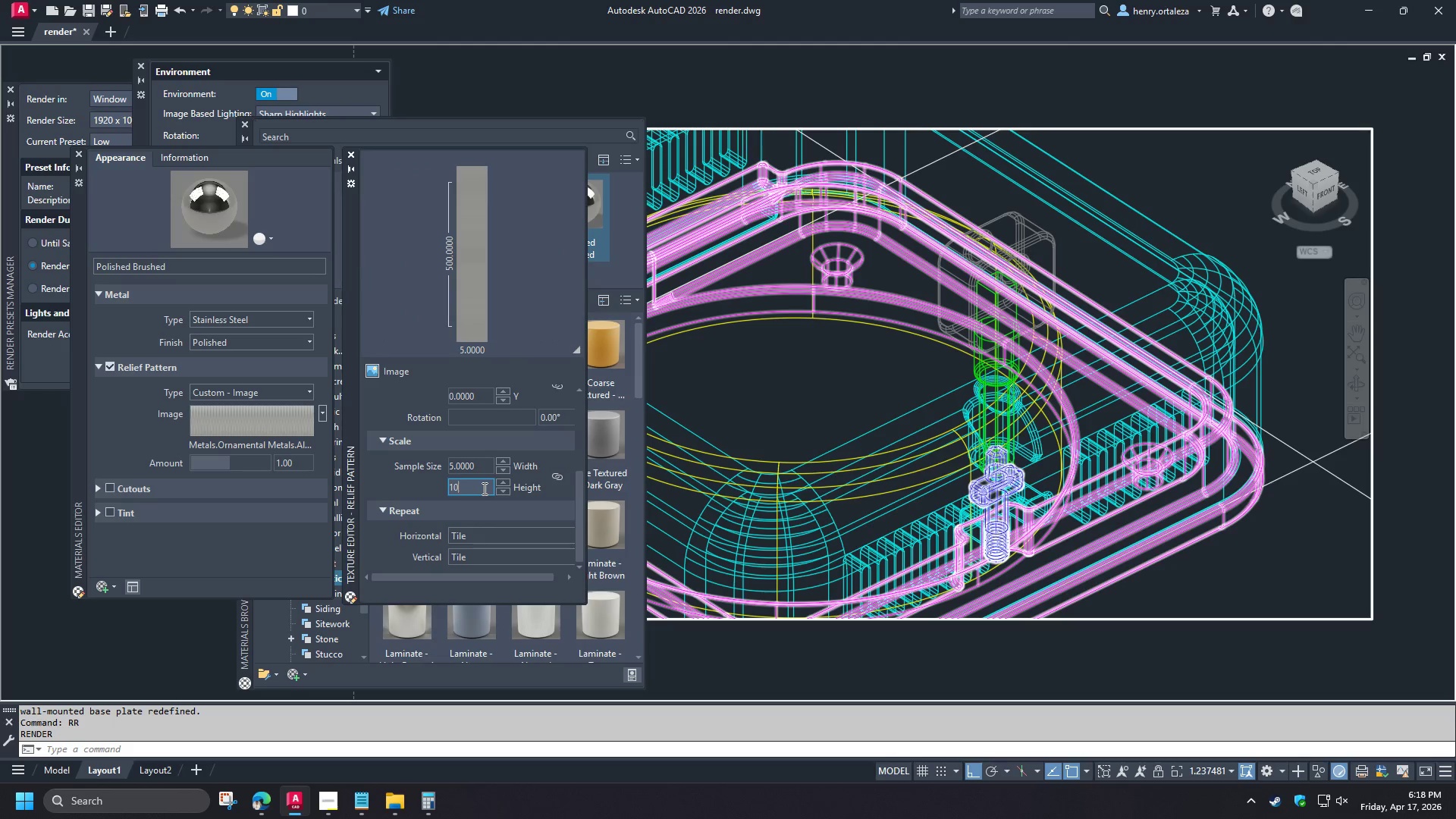 
key(Numpad0)
 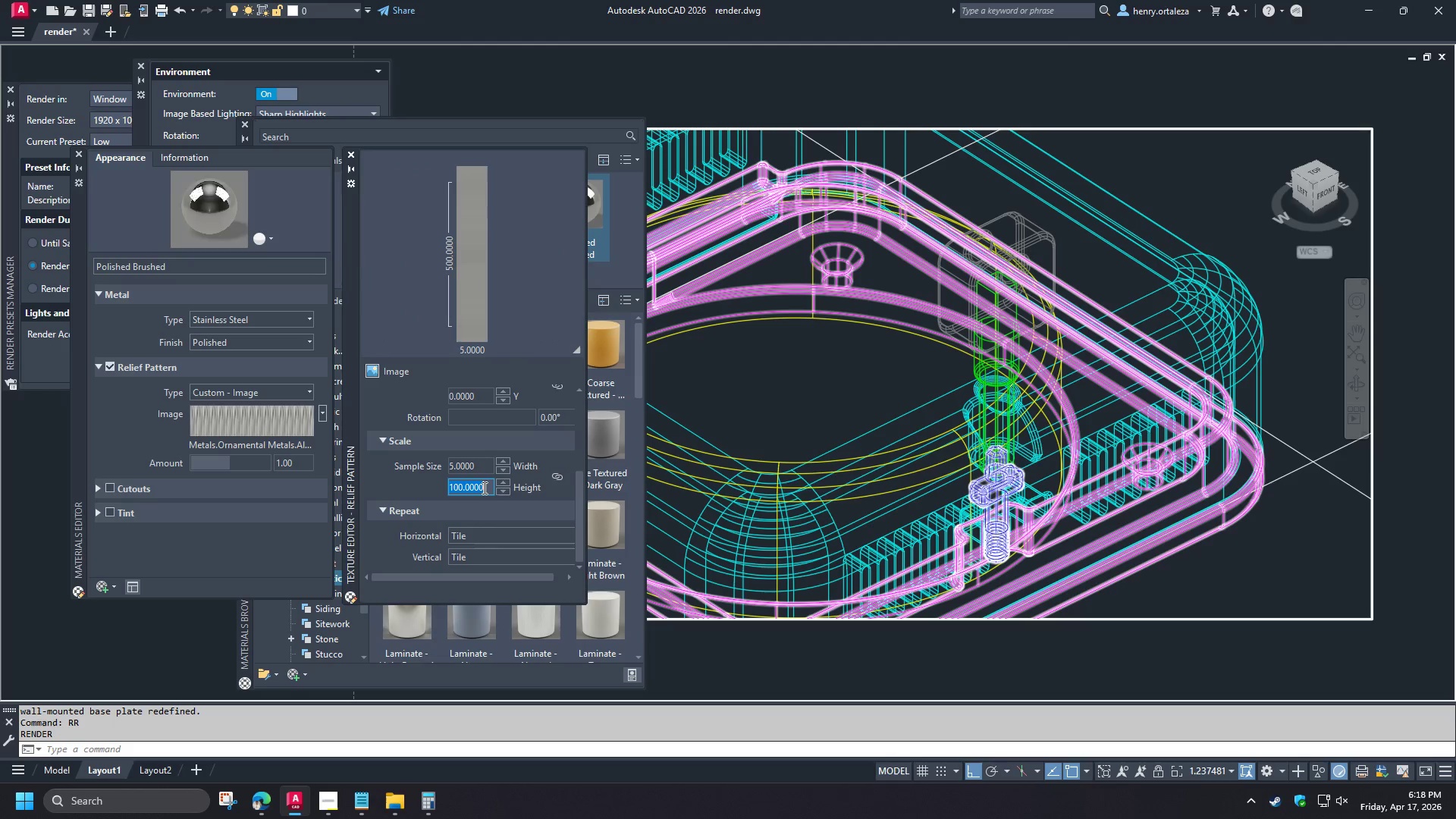 
key(NumpadEnter)
 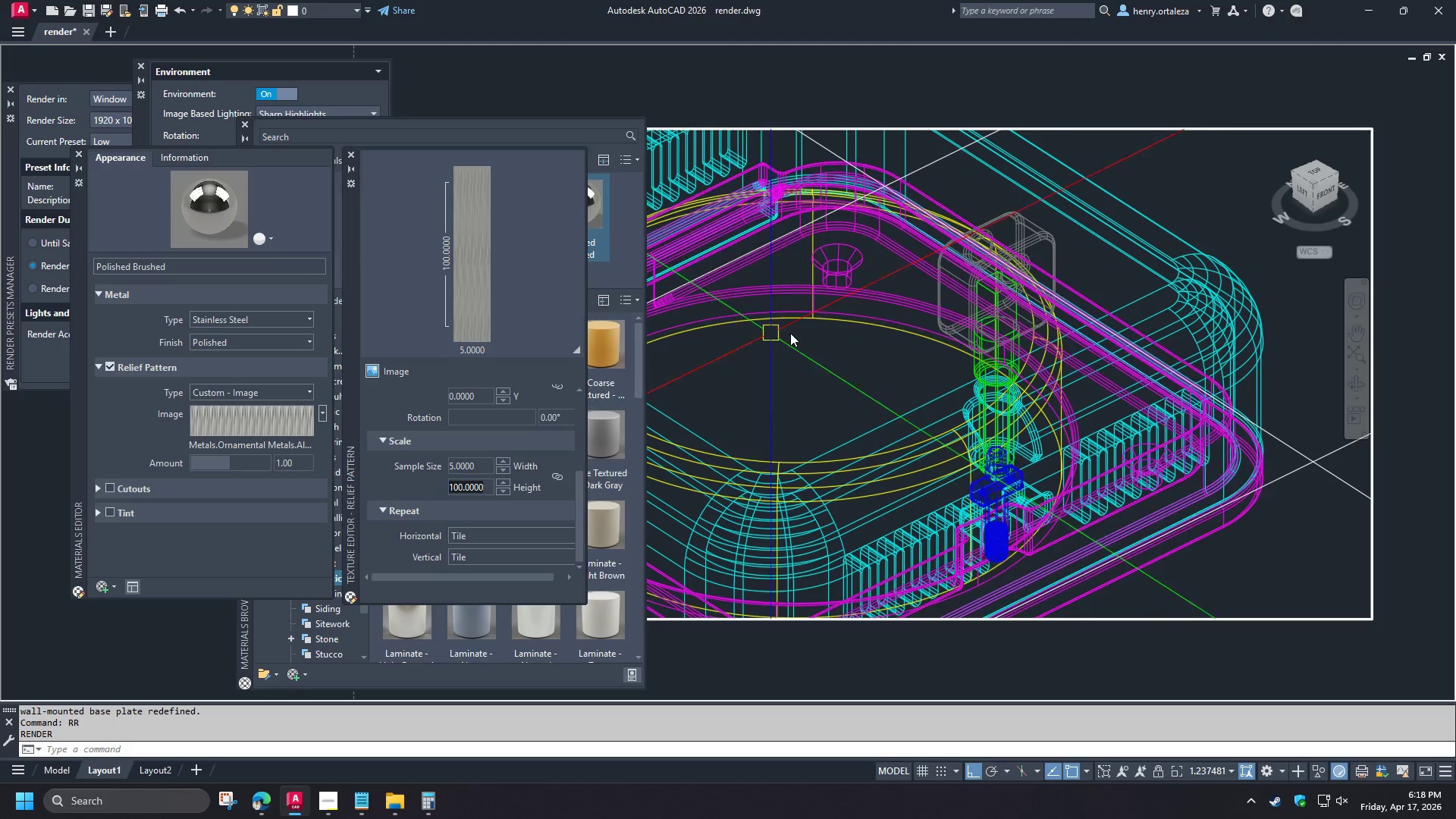 
type(rr )
 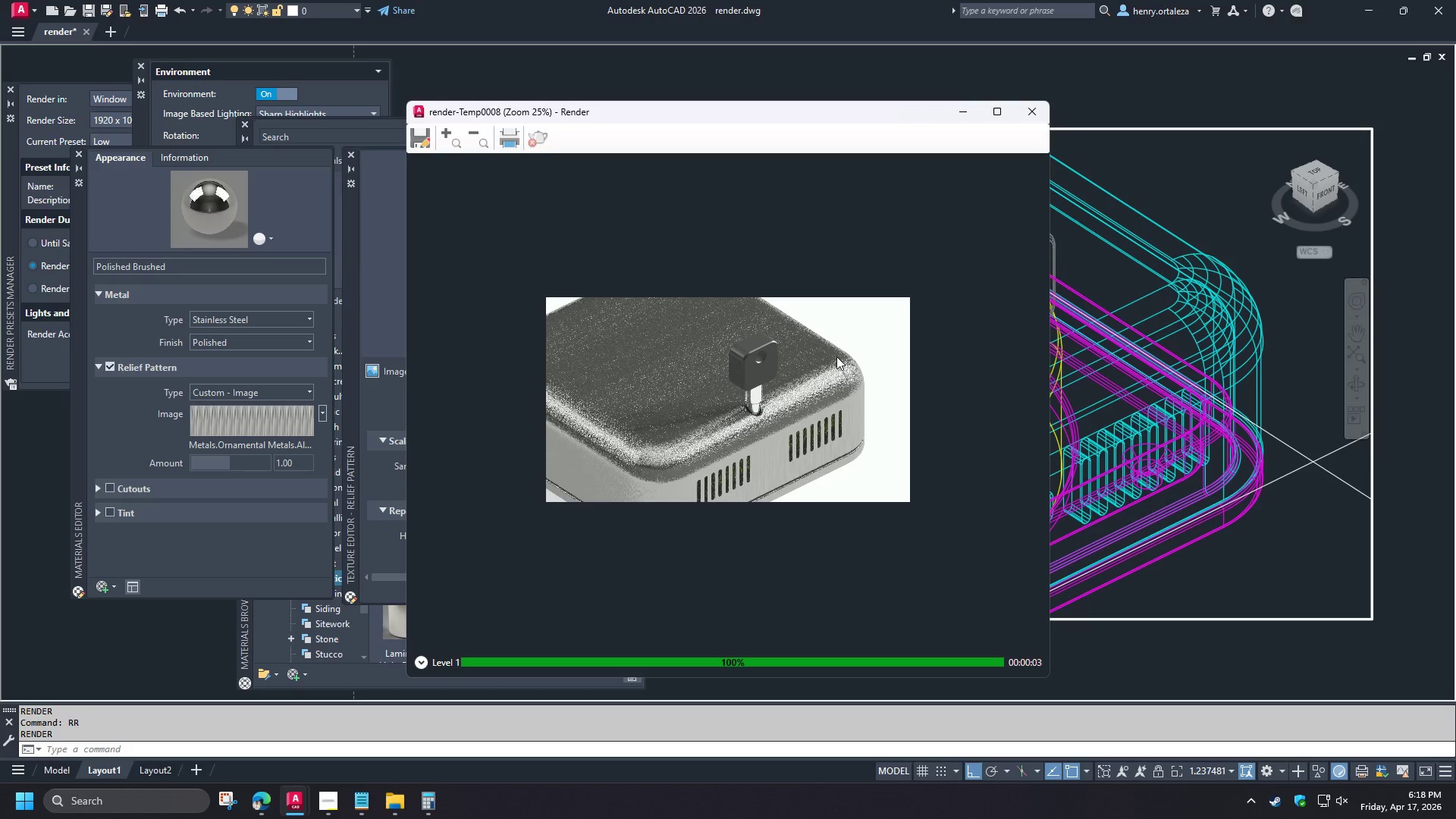 
wait(6.16)
 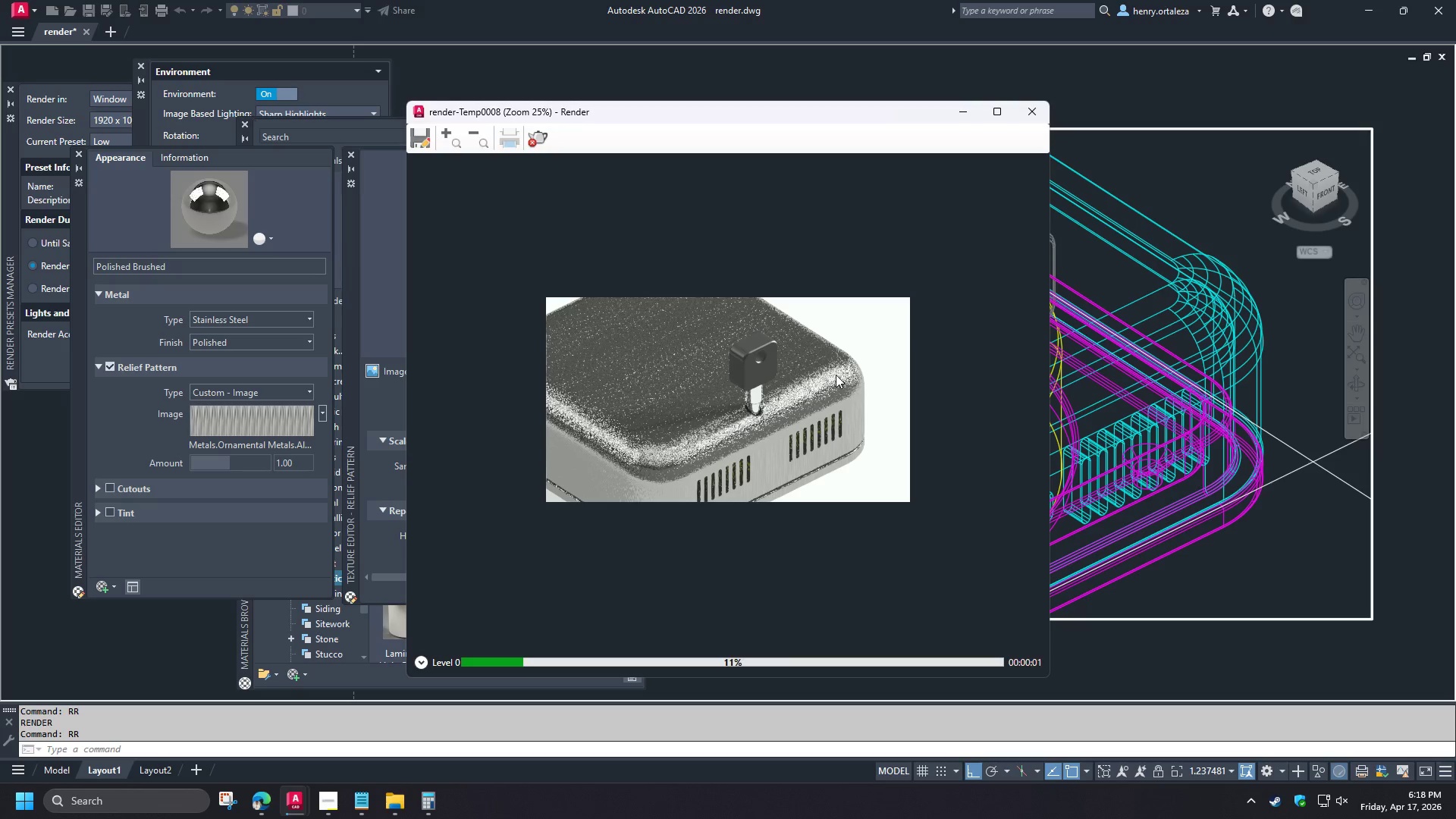 
left_click([1025, 121])
 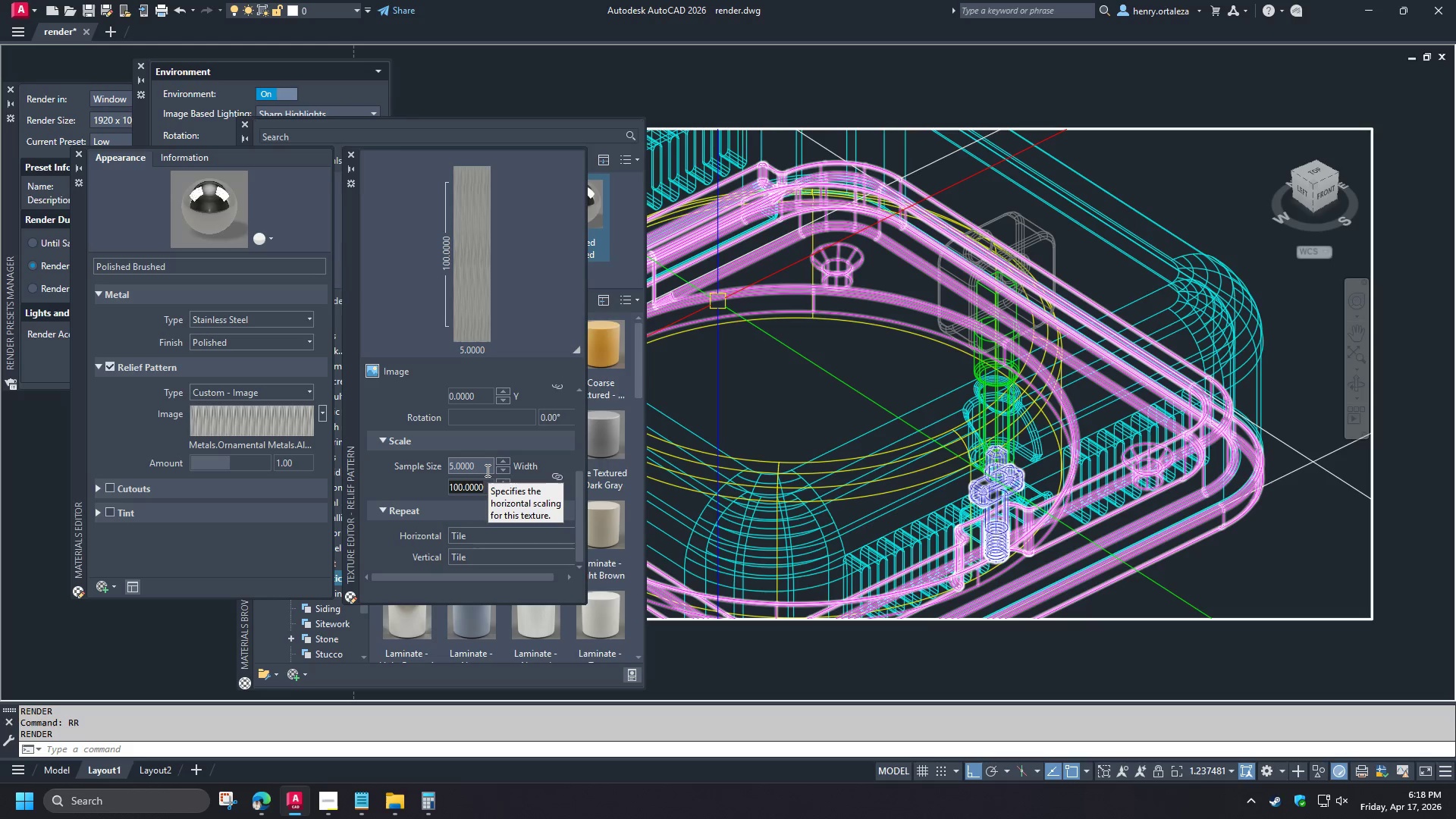 
left_click([486, 470])
 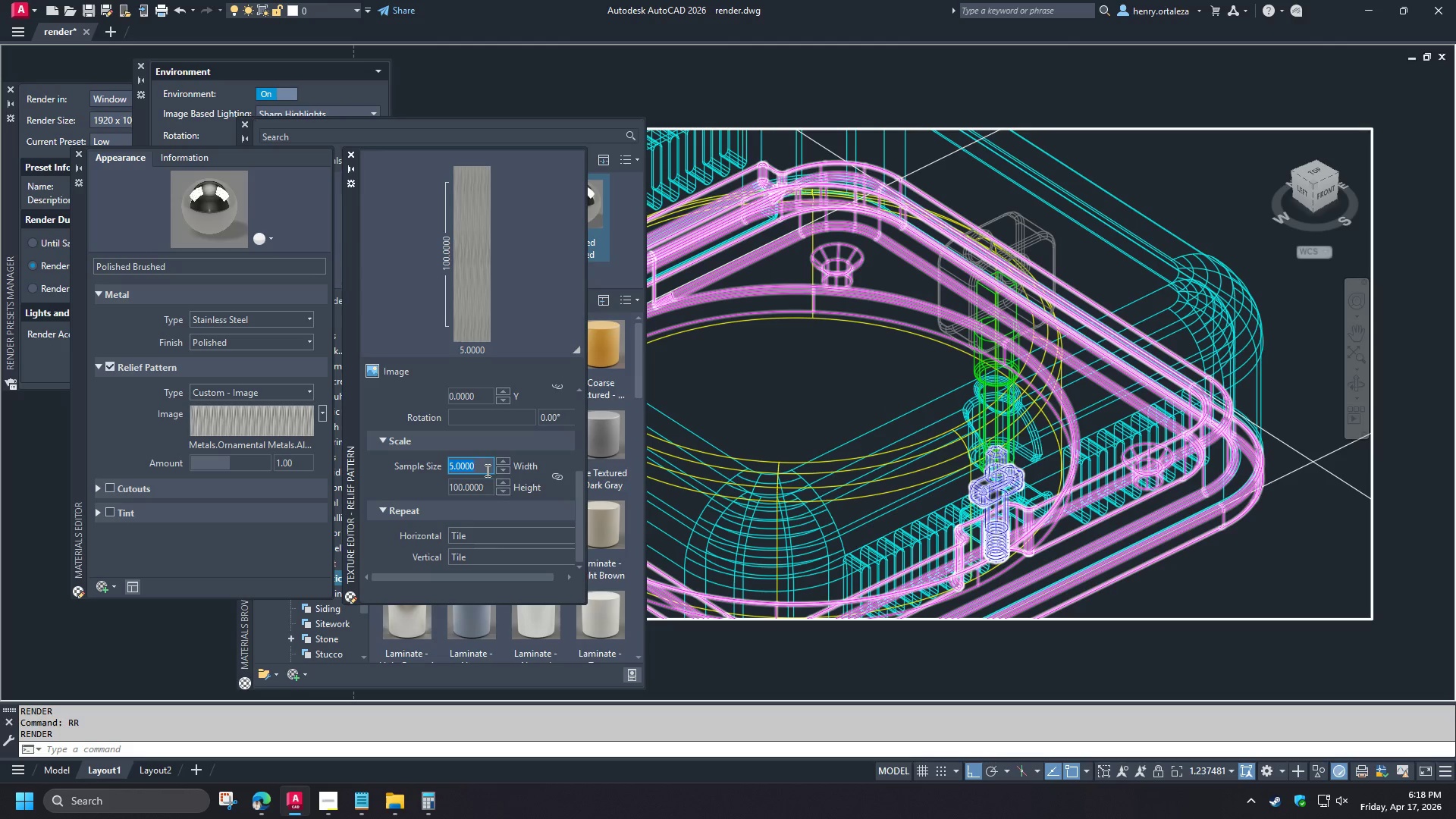 
key(Numpad1)
 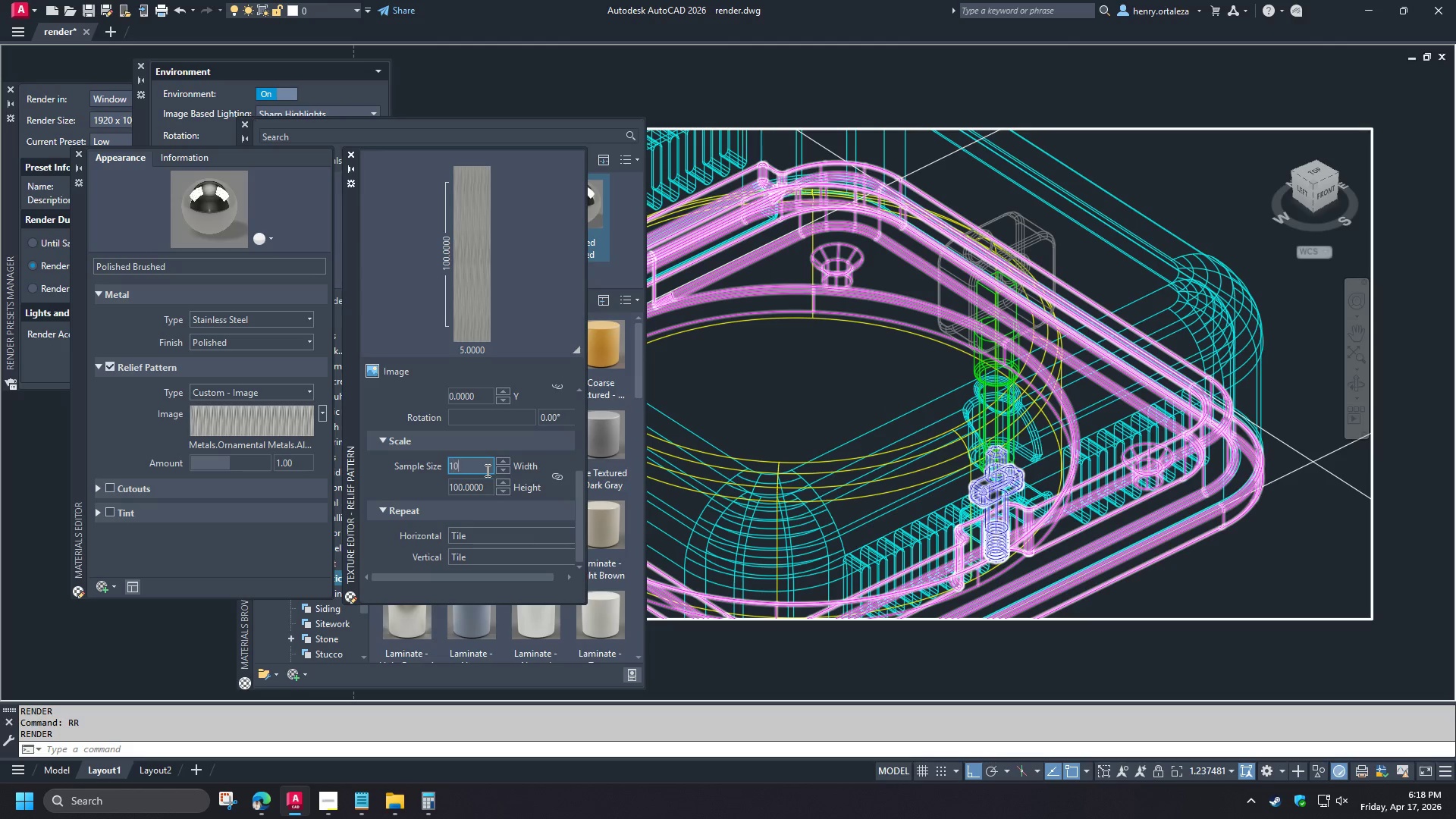 
key(Numpad0)
 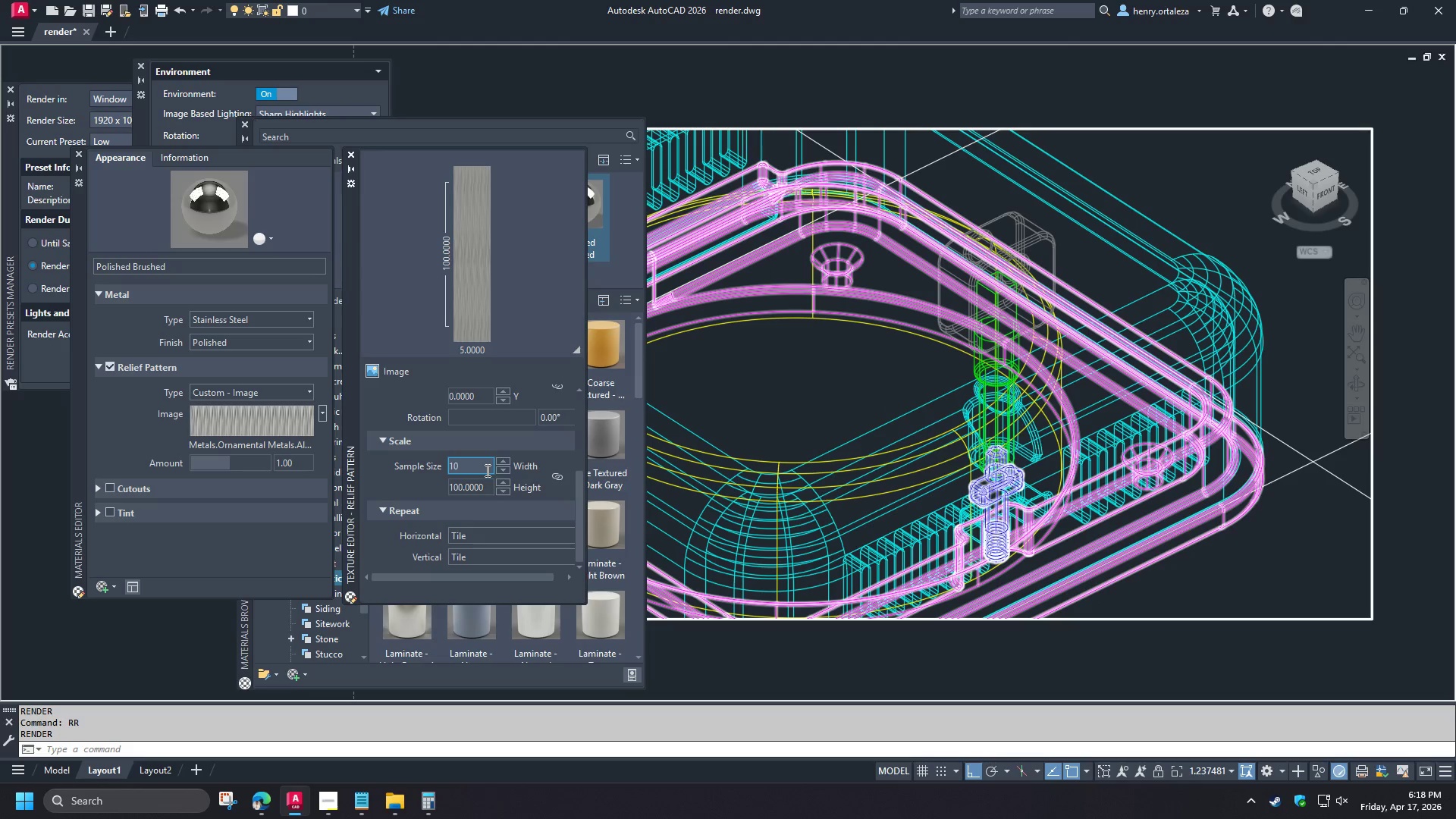 
key(NumpadEnter)
 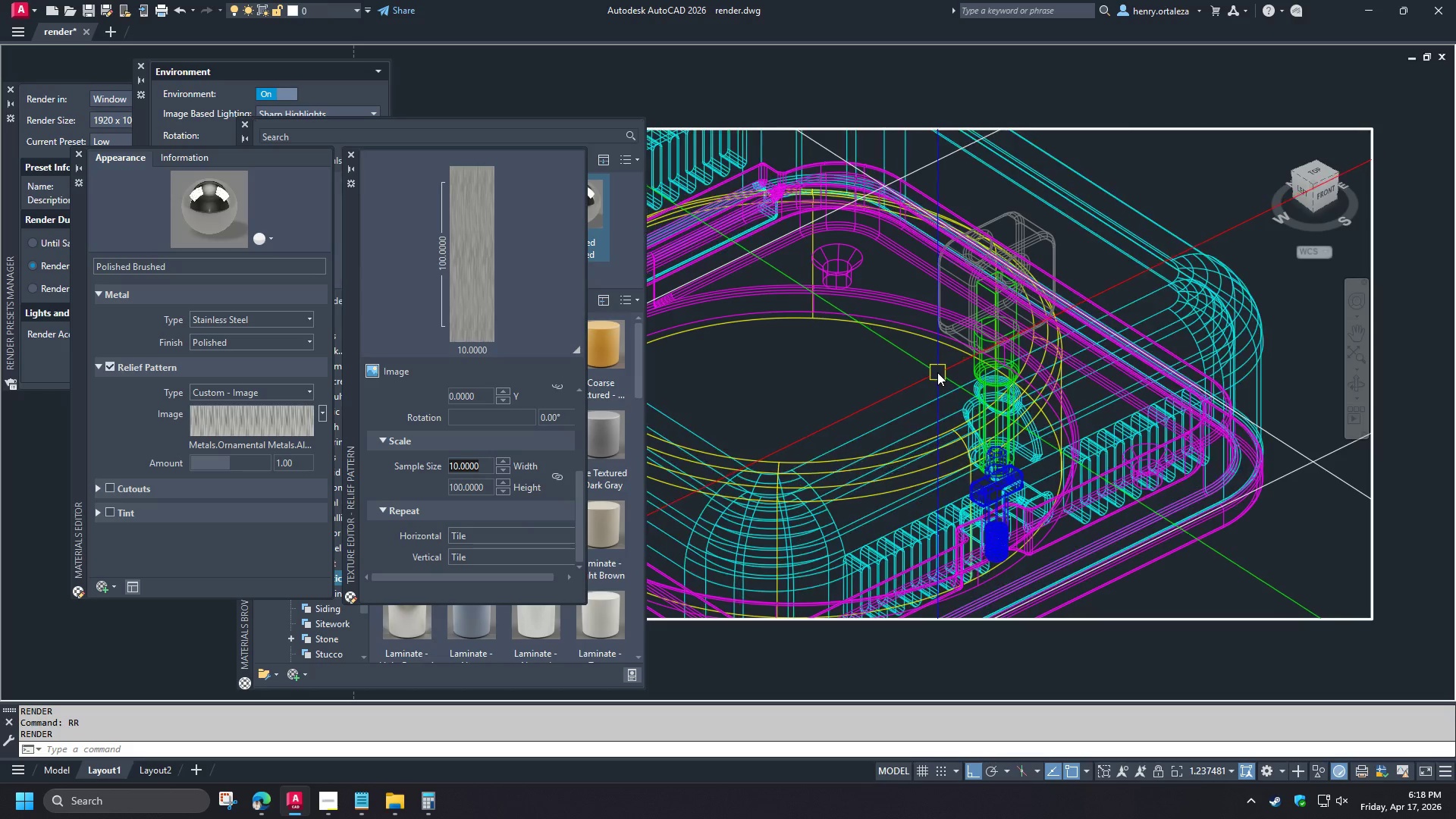 
type(rr )
 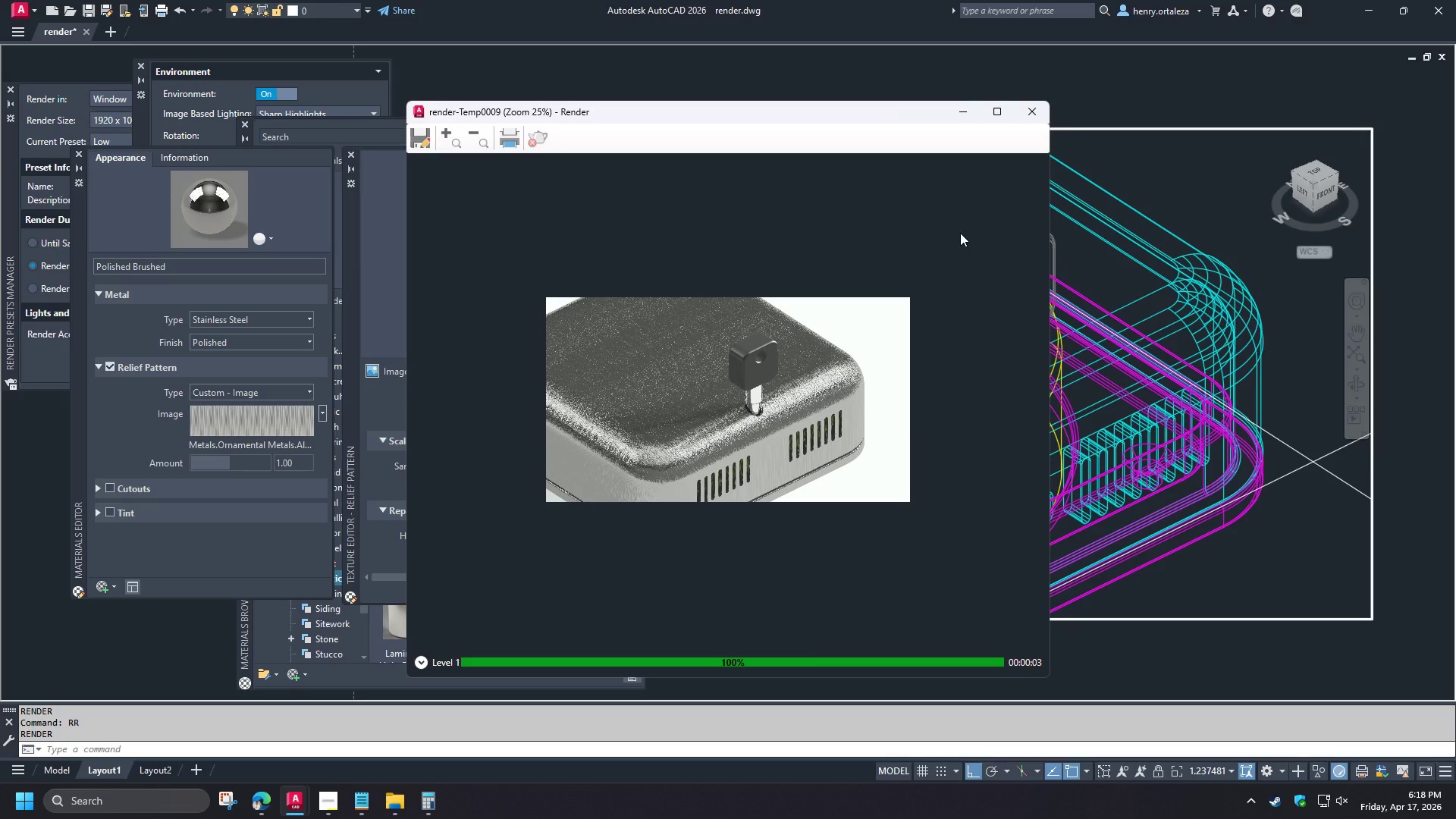 
wait(7.64)
 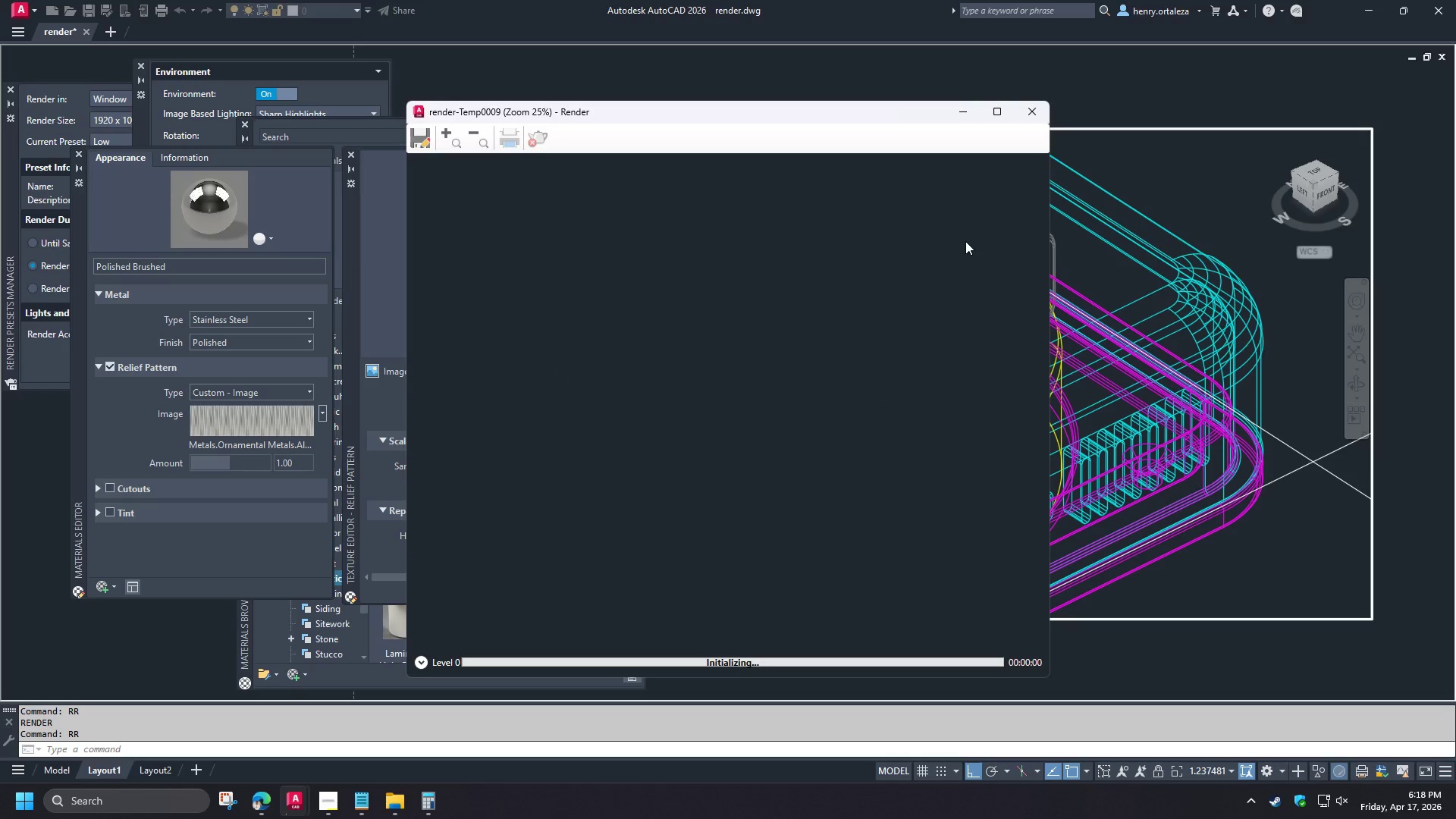 
left_click([1031, 115])
 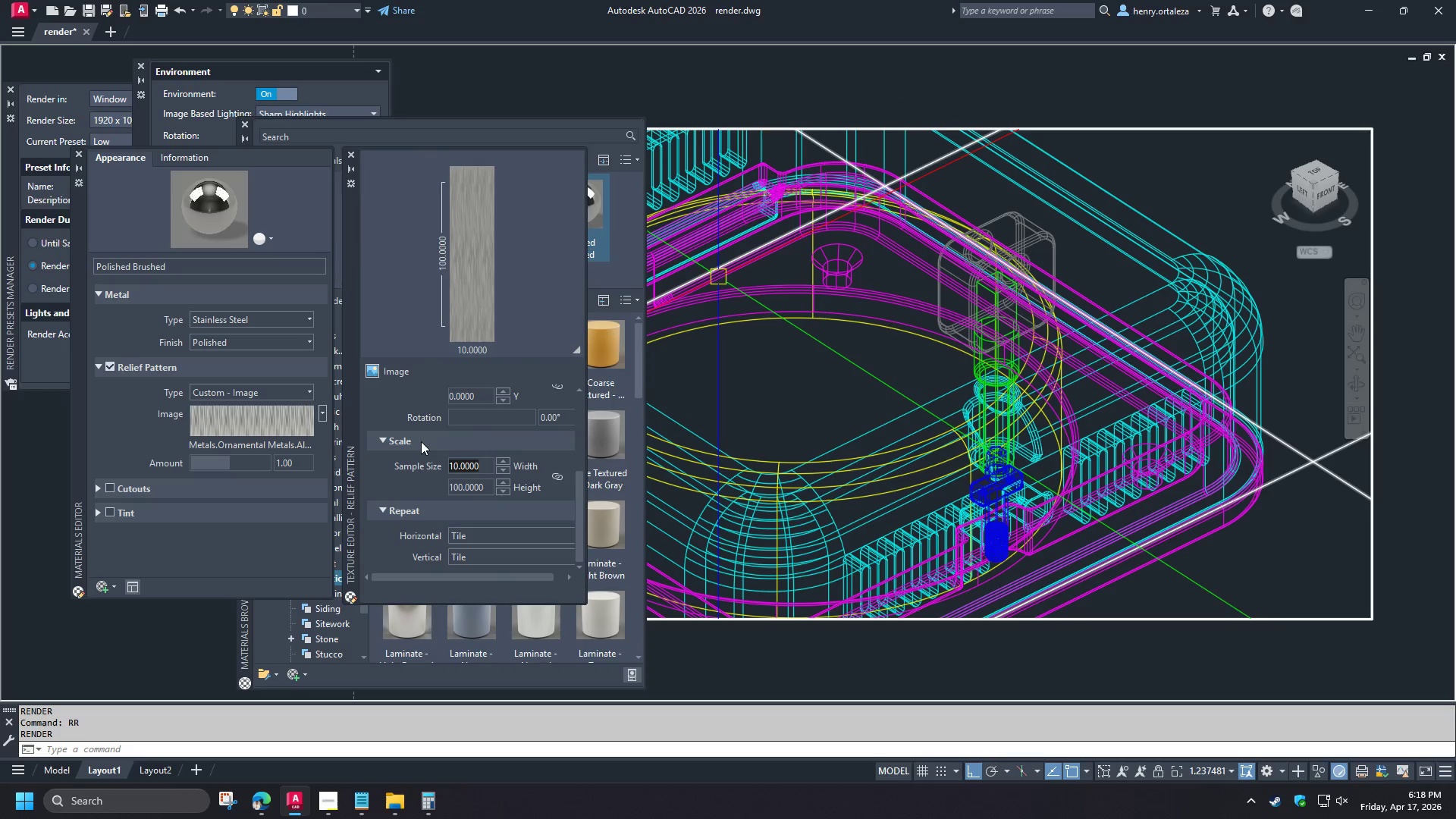 
scroll: coordinate [410, 460], scroll_direction: none, amount: 0.0
 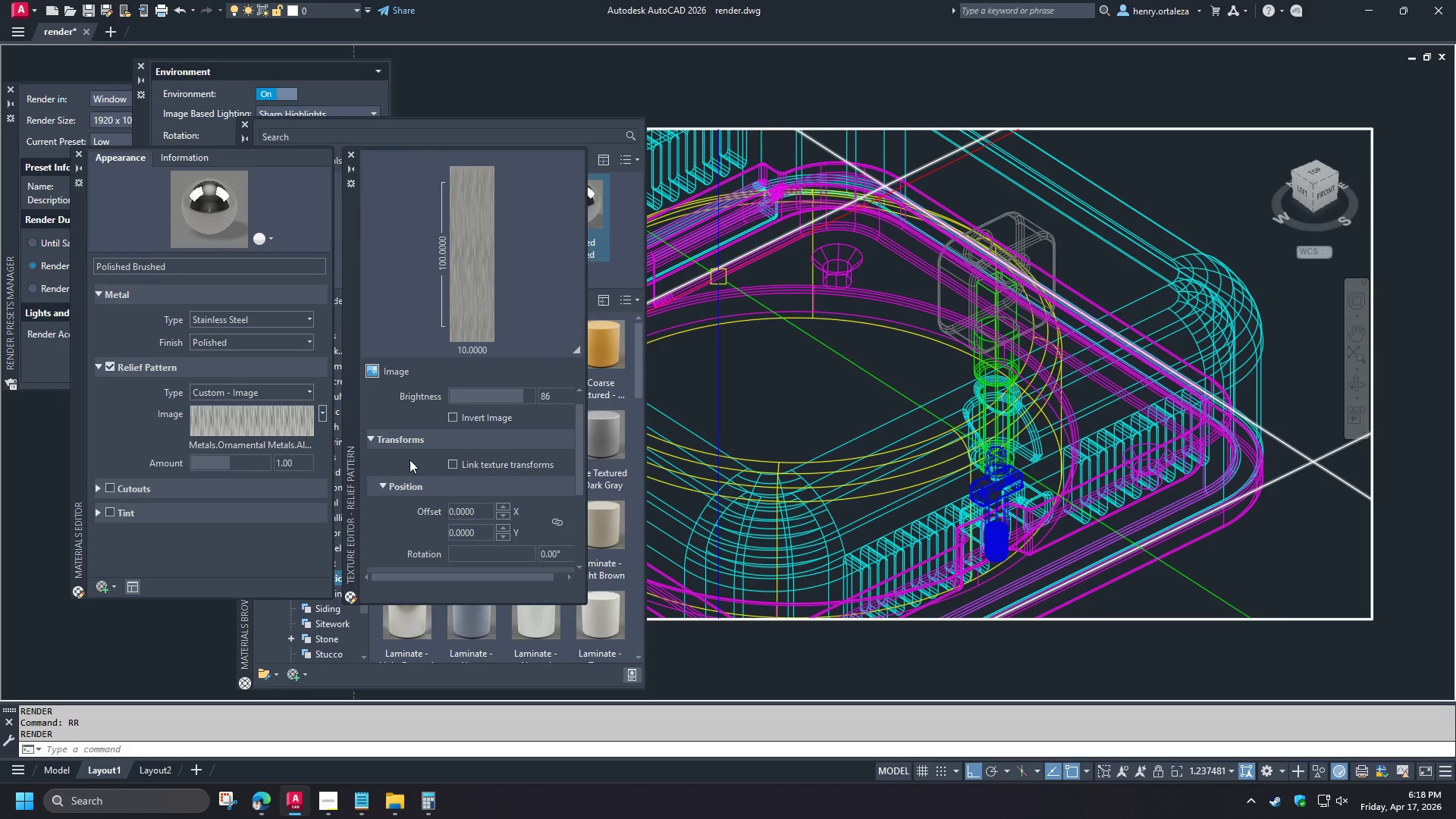 
scroll: coordinate [410, 459], scroll_direction: up, amount: 3.0
 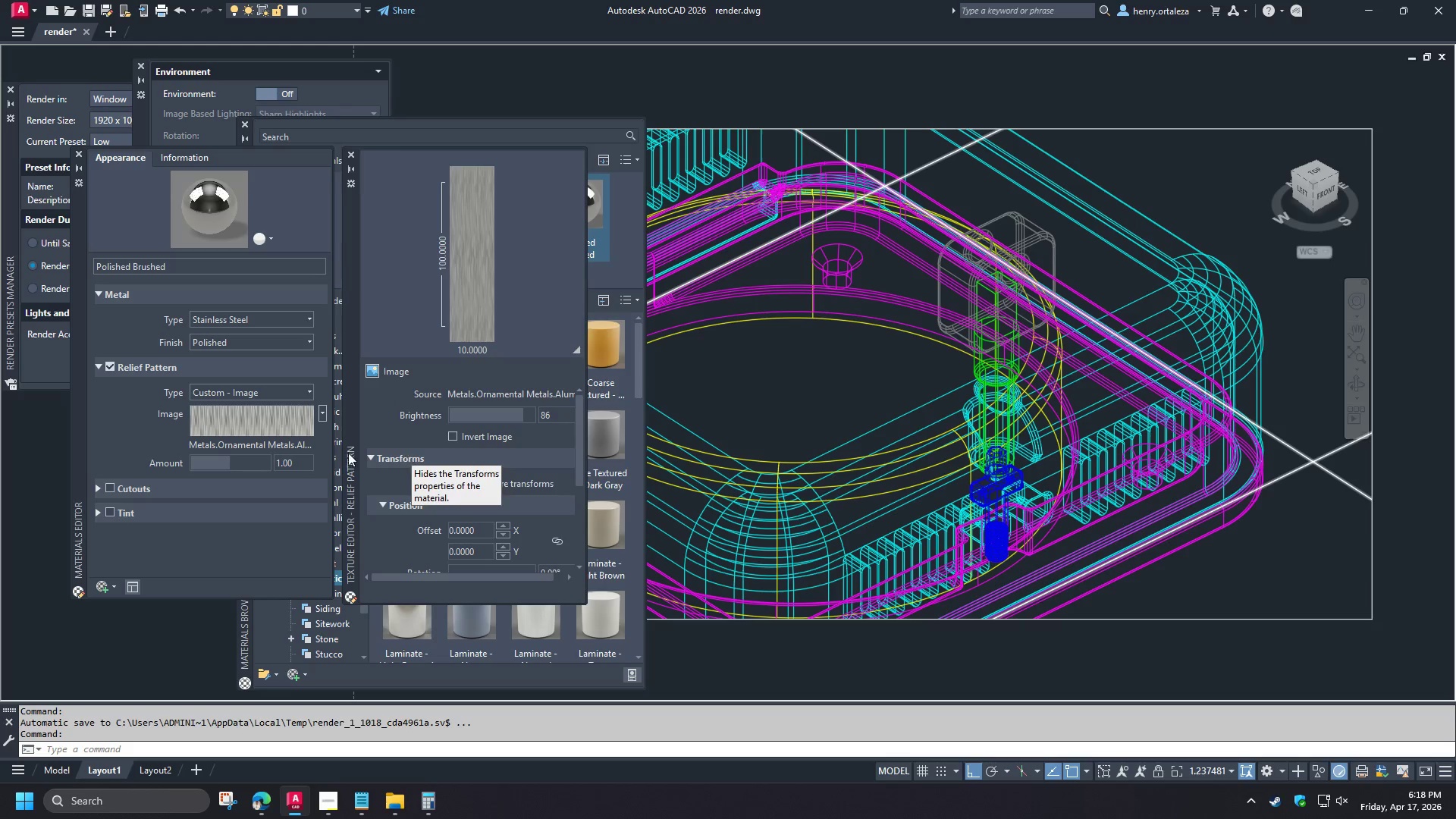 
left_click([300, 466])
 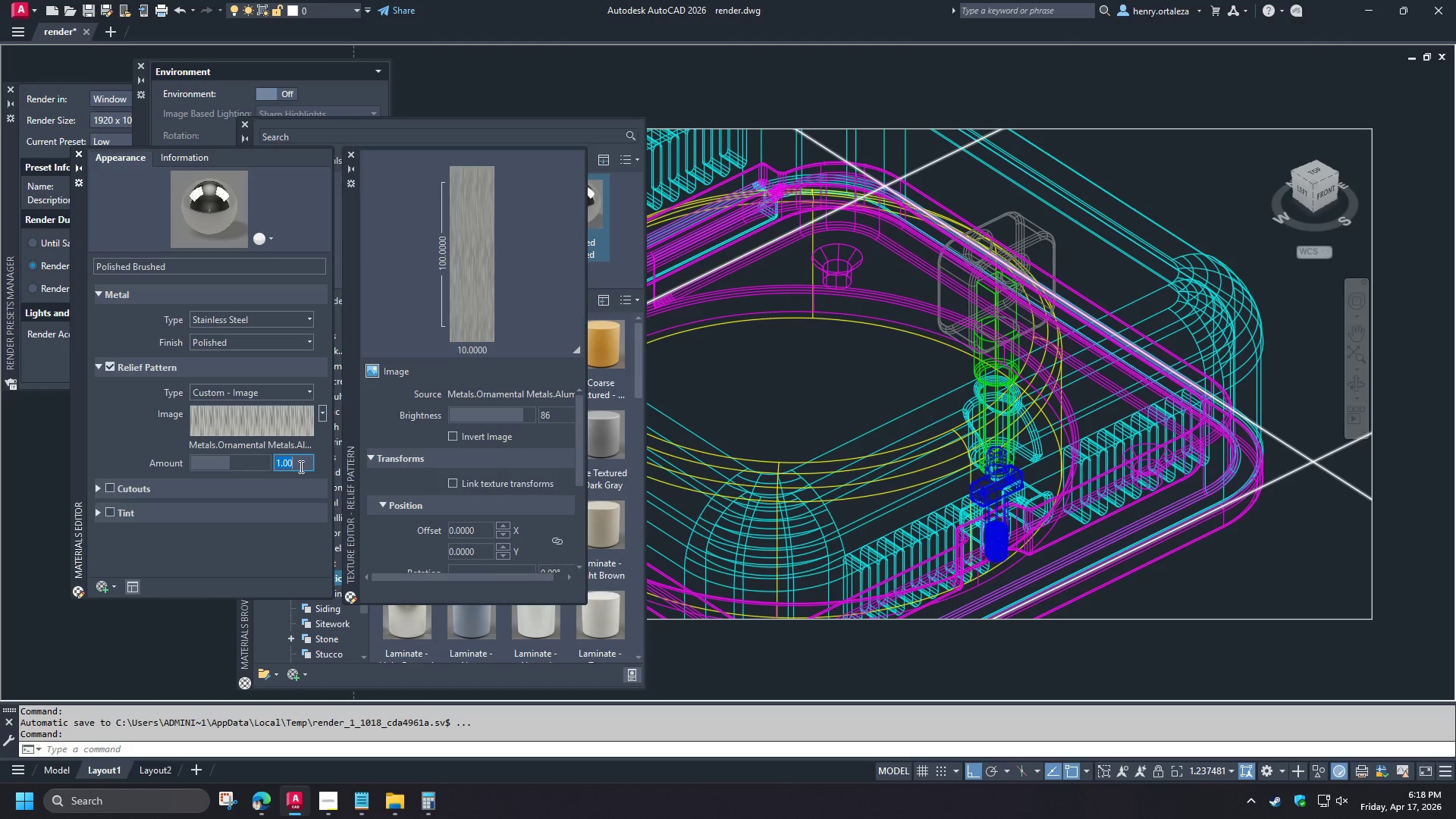 
key(NumpadDecimal)
 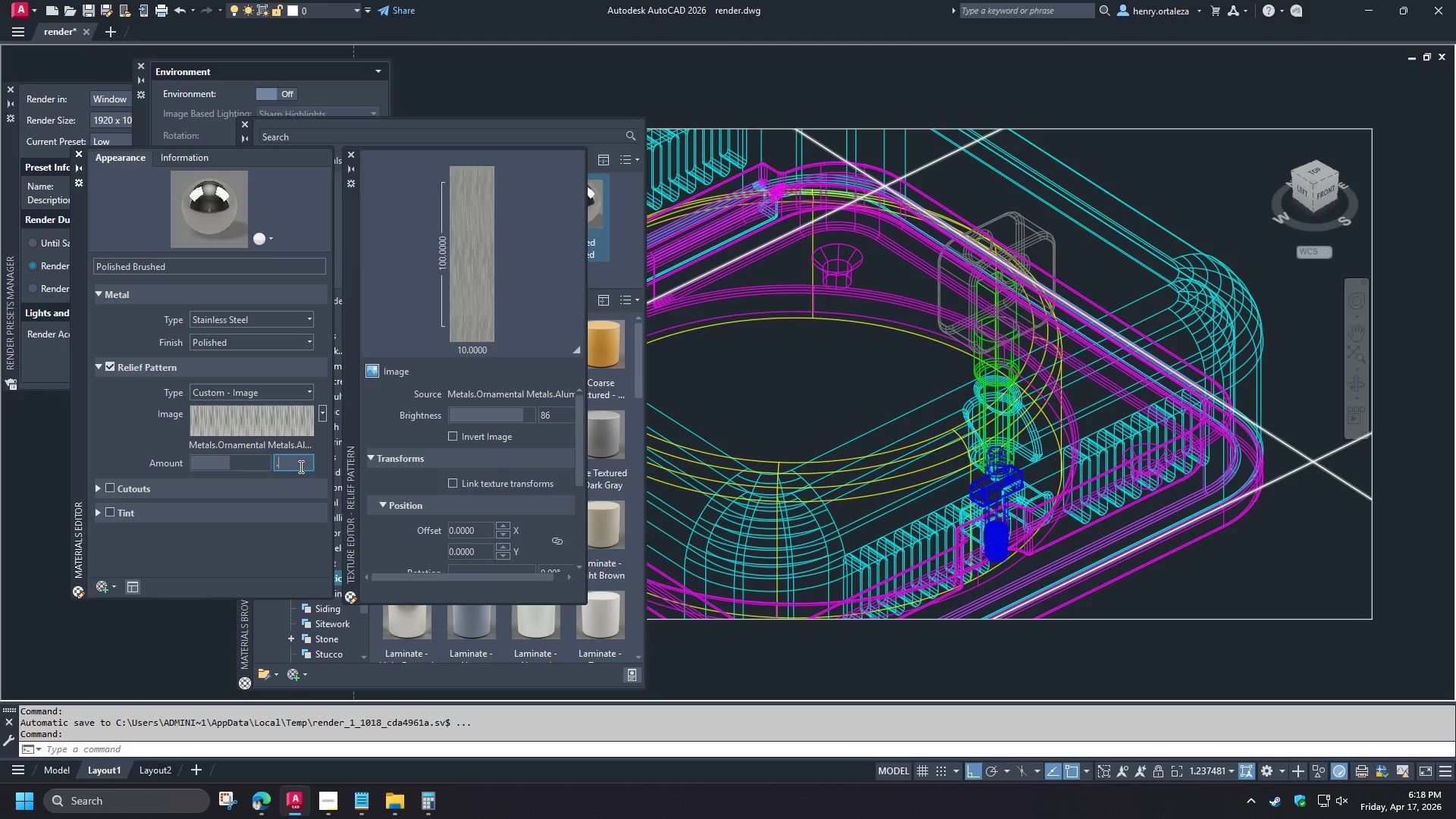 
key(Numpad5)
 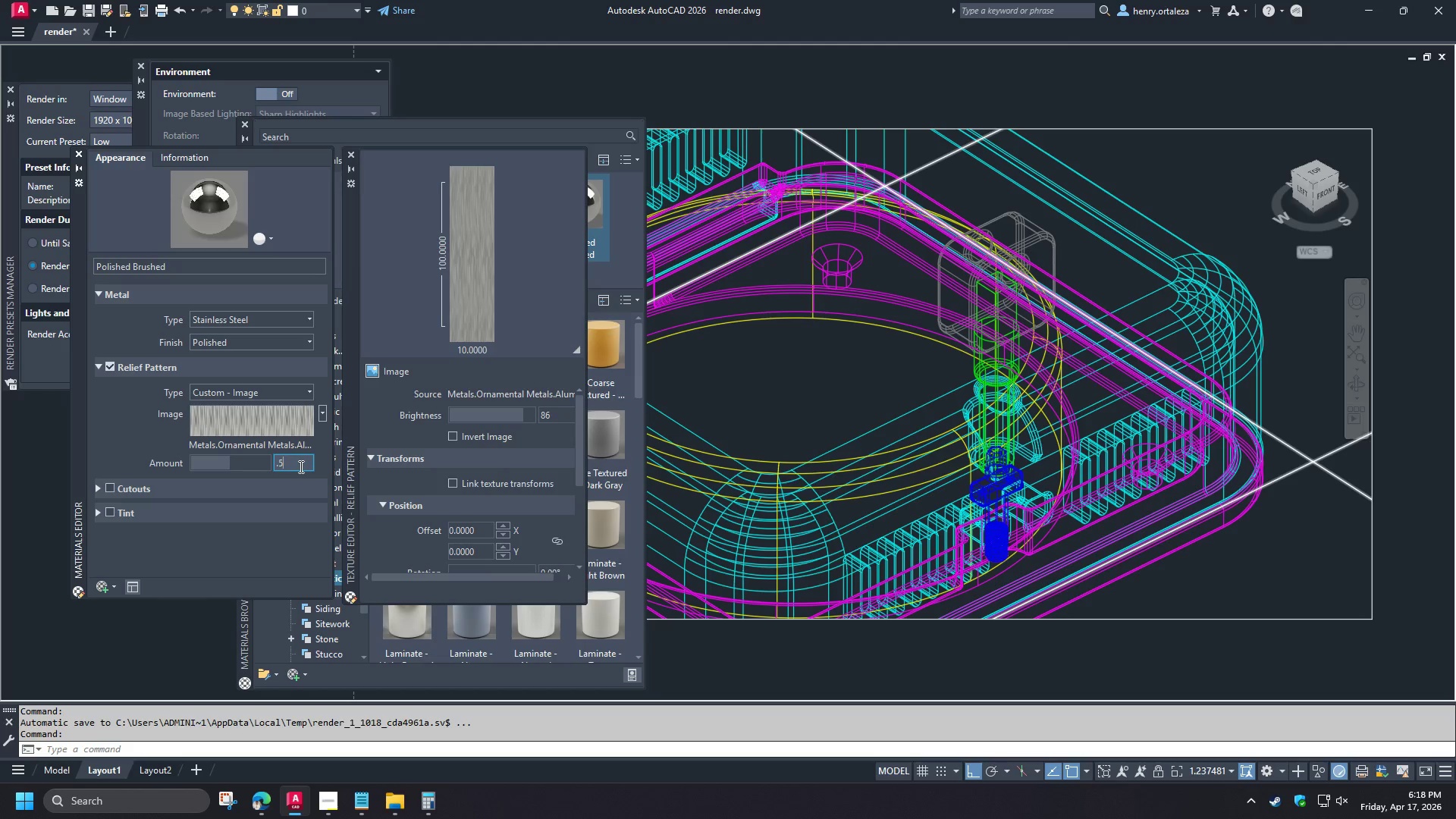 
key(NumpadEnter)
 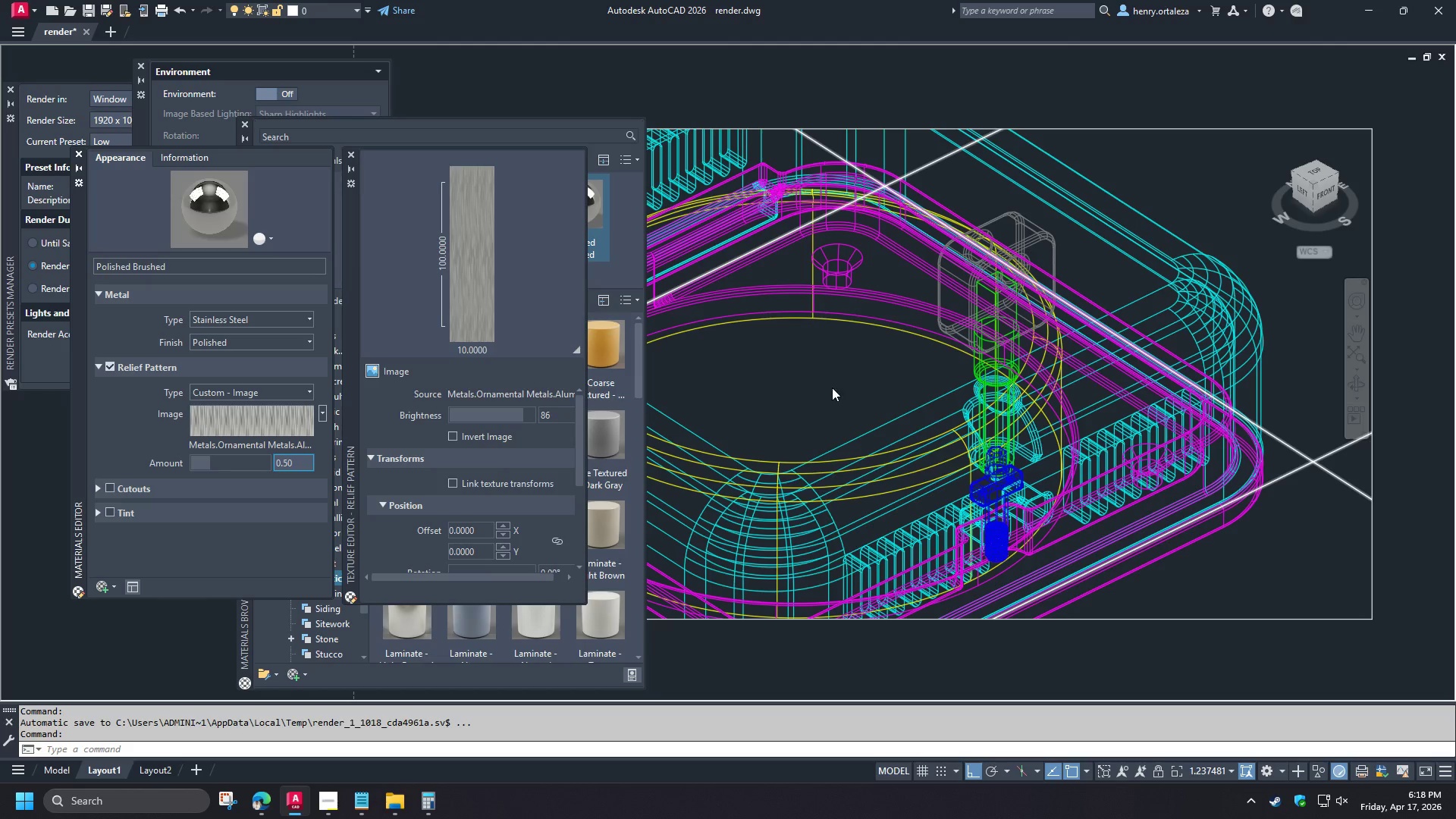 
left_click([823, 395])
 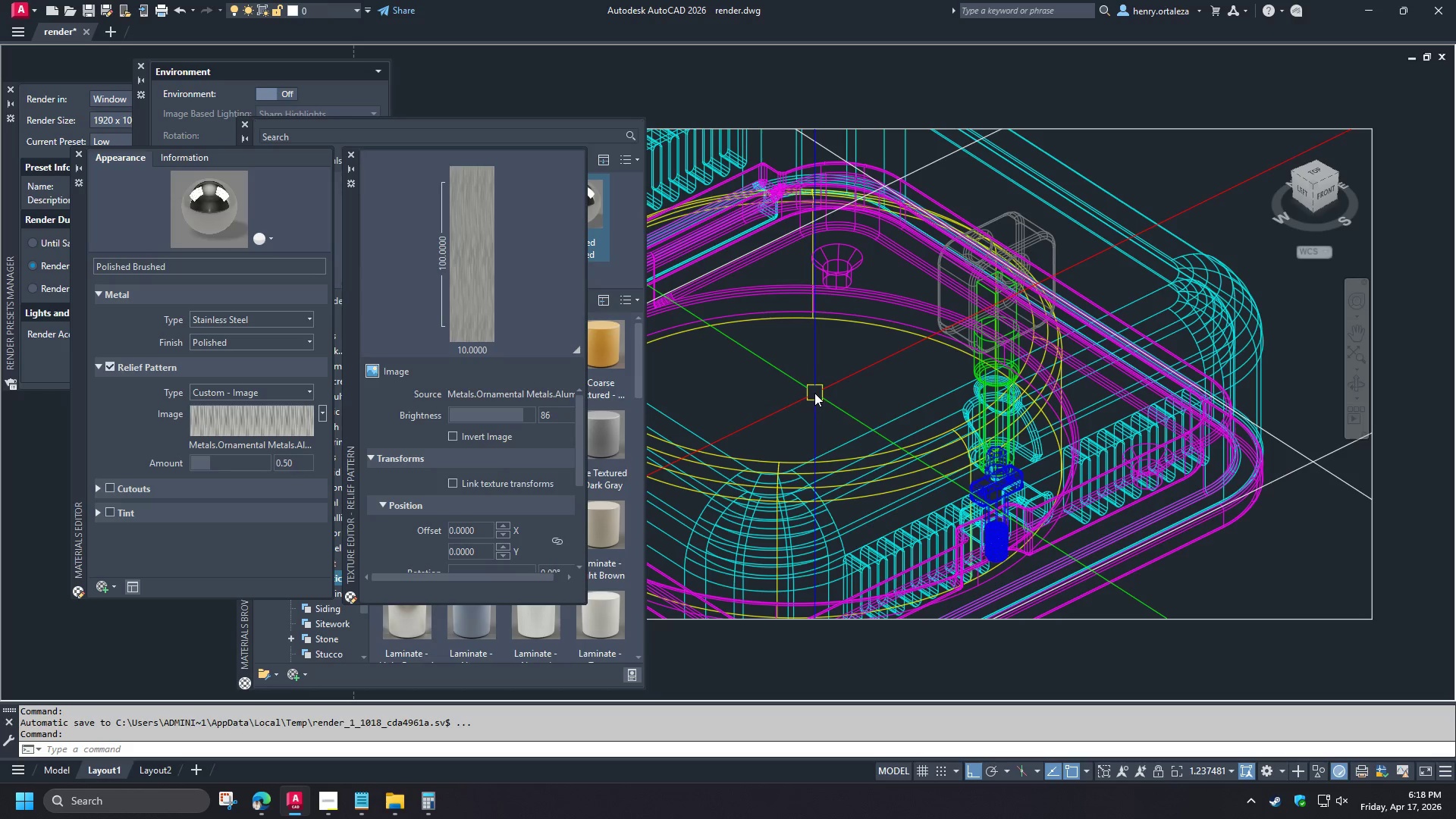 
type(rr )
 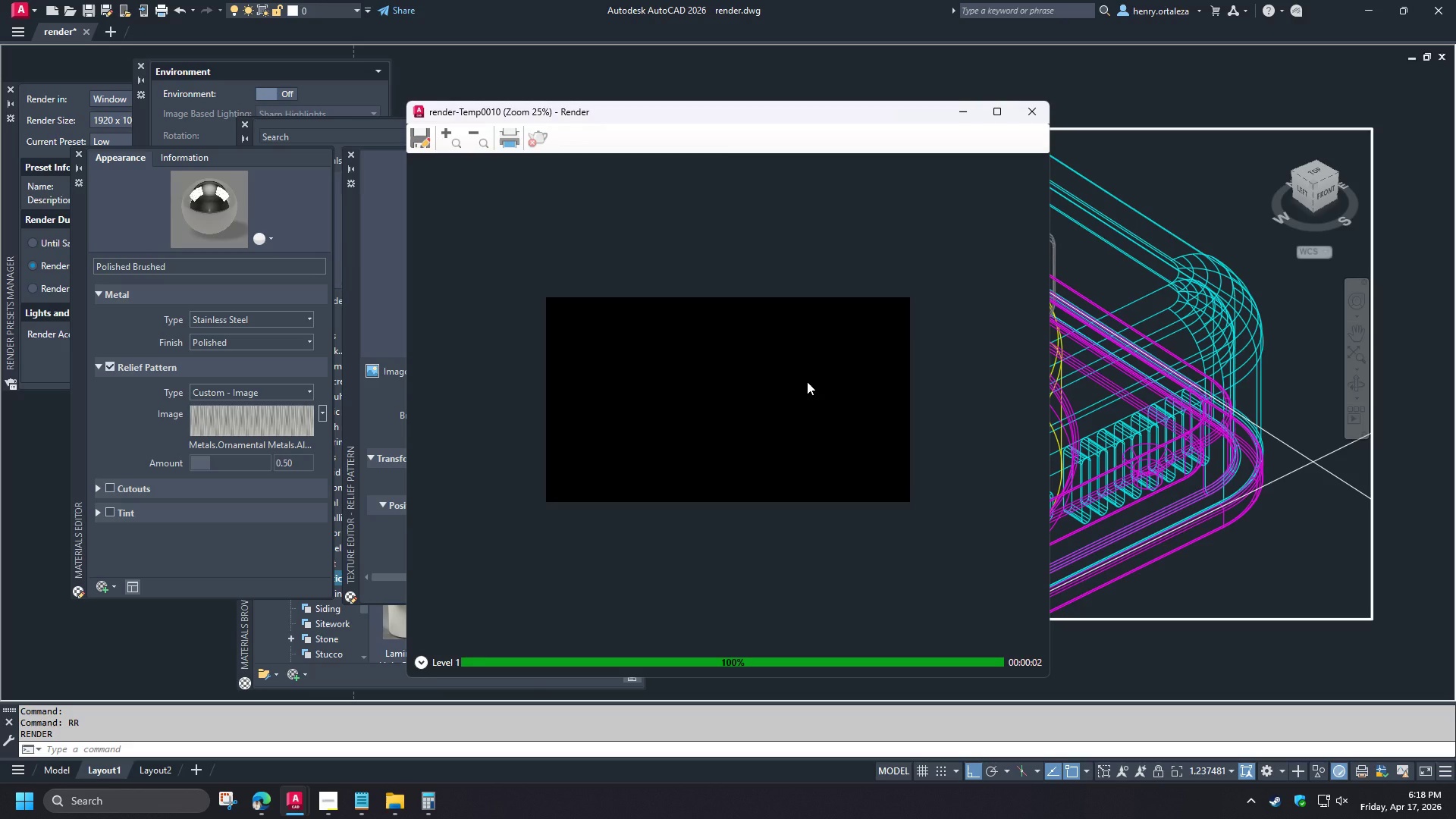 
wait(9.44)
 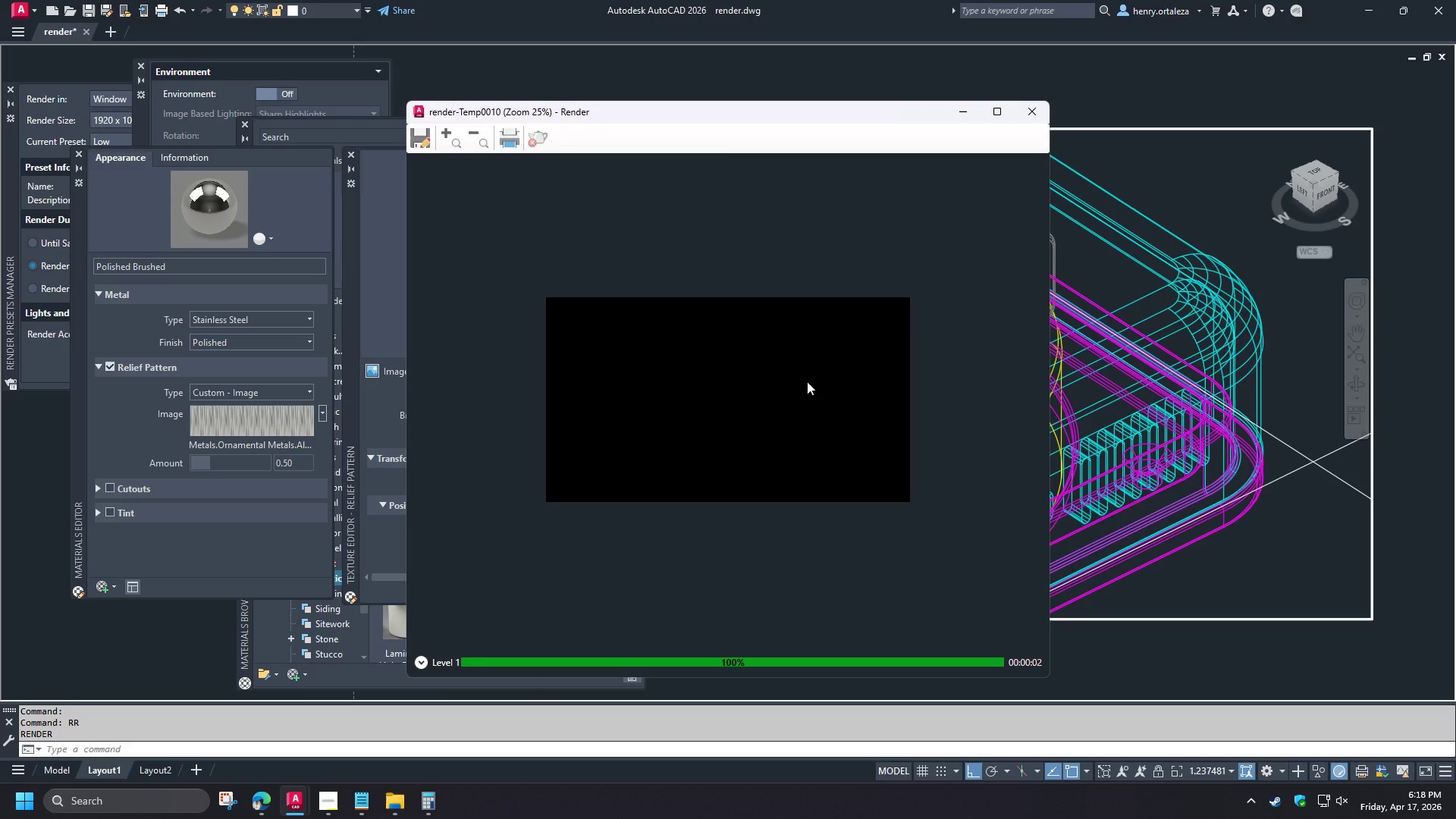 
left_click([1018, 111])
 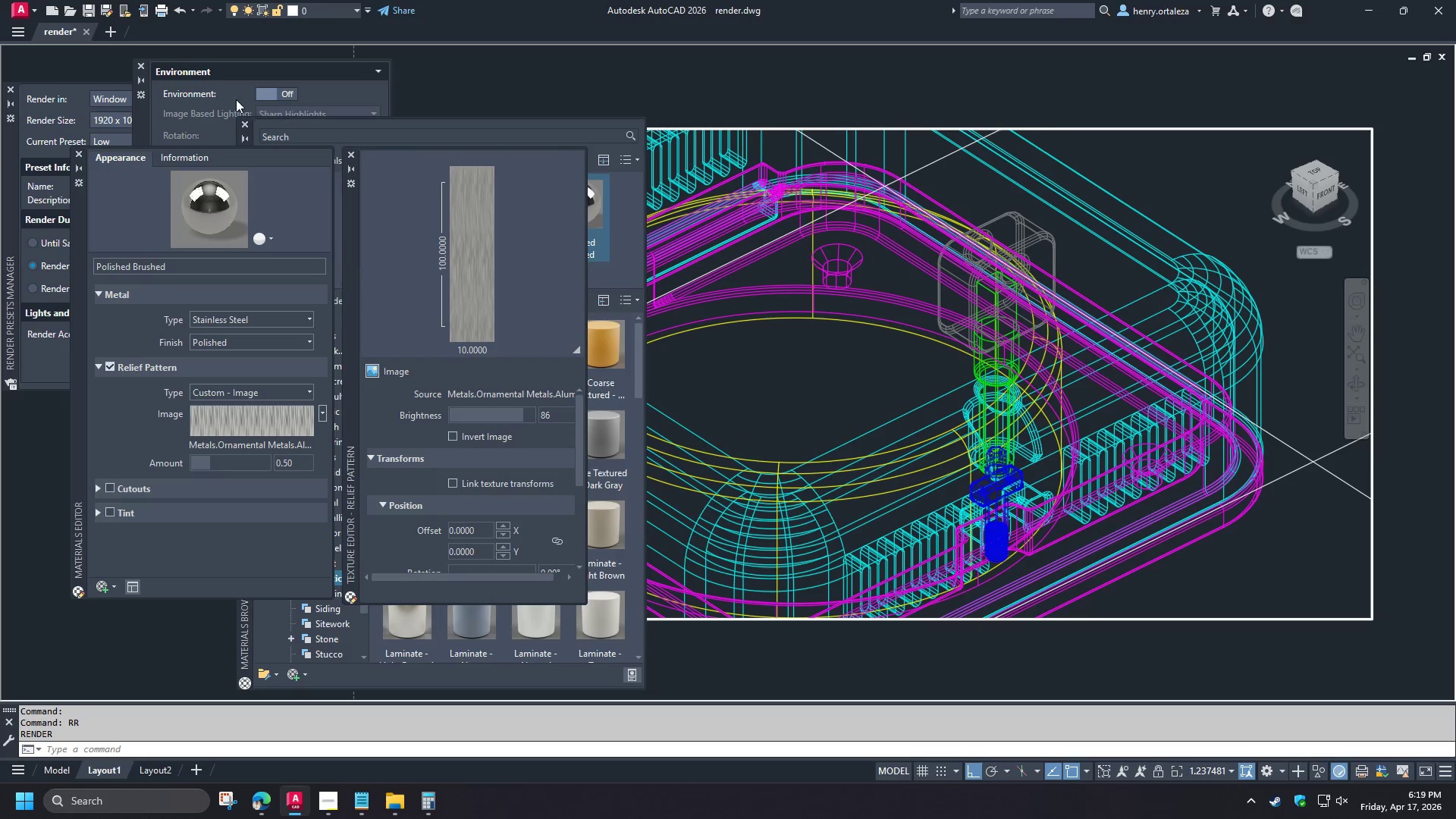 
left_click([205, 102])
 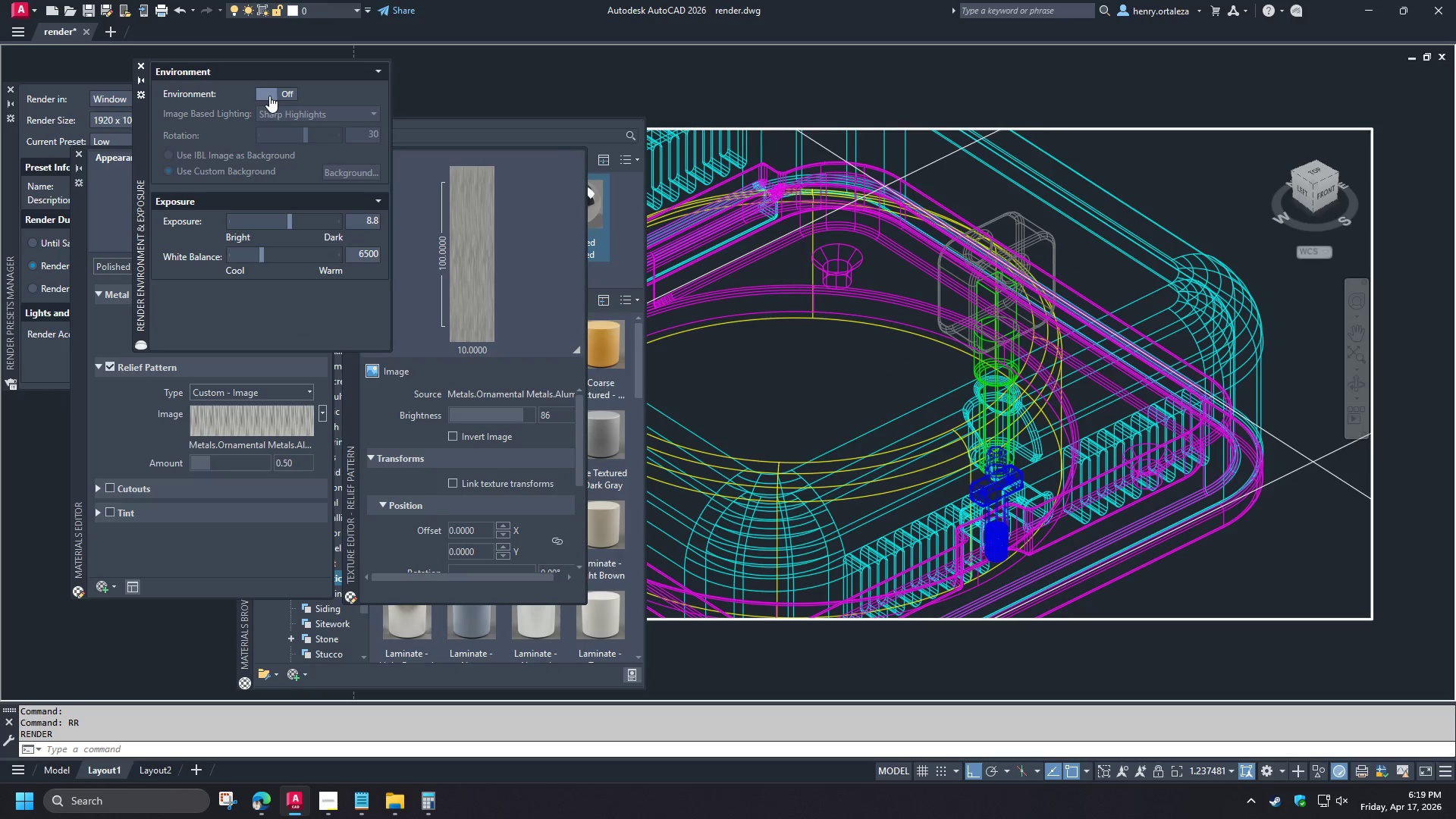 
left_click([269, 96])
 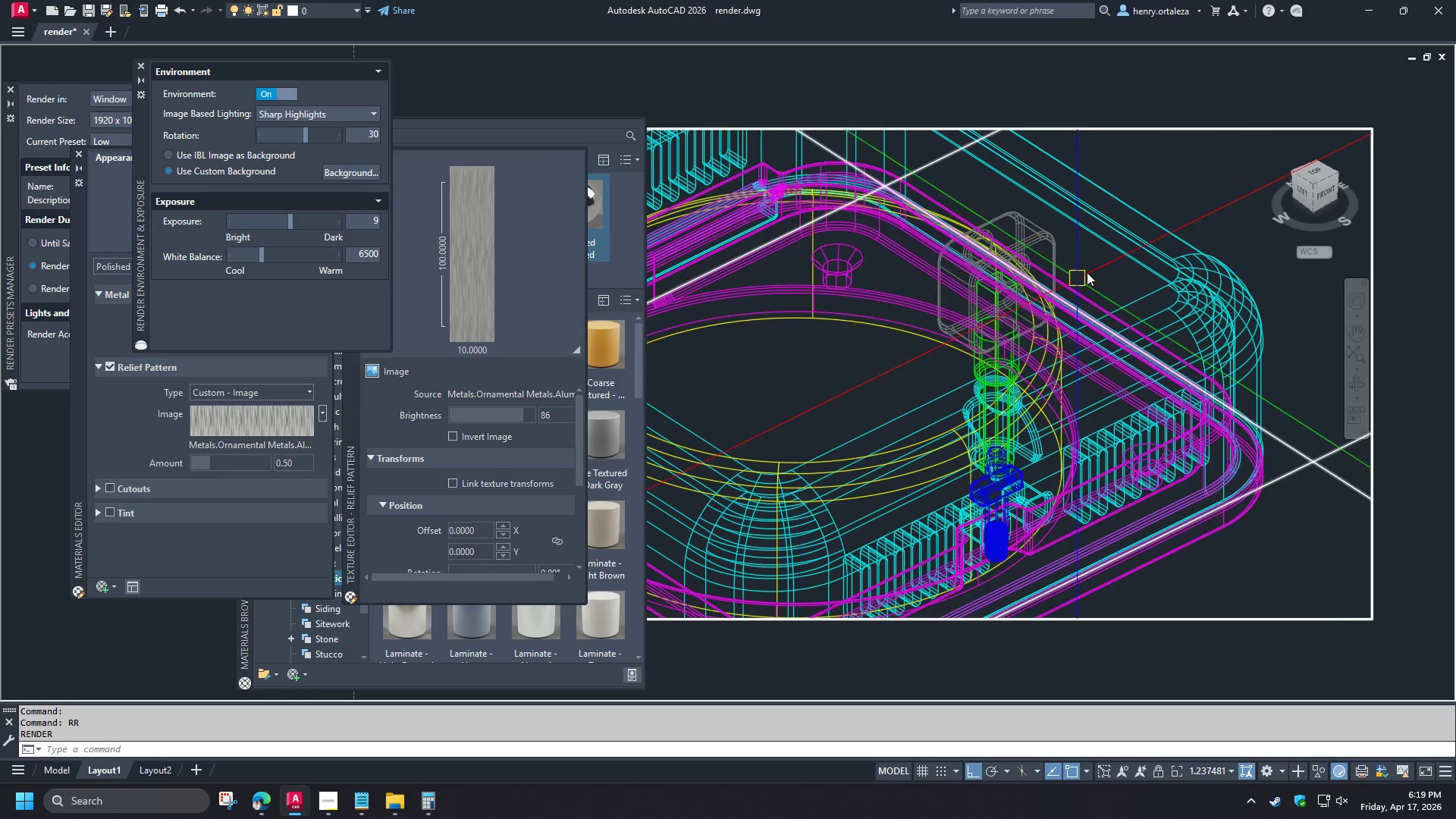 
type(rr )
 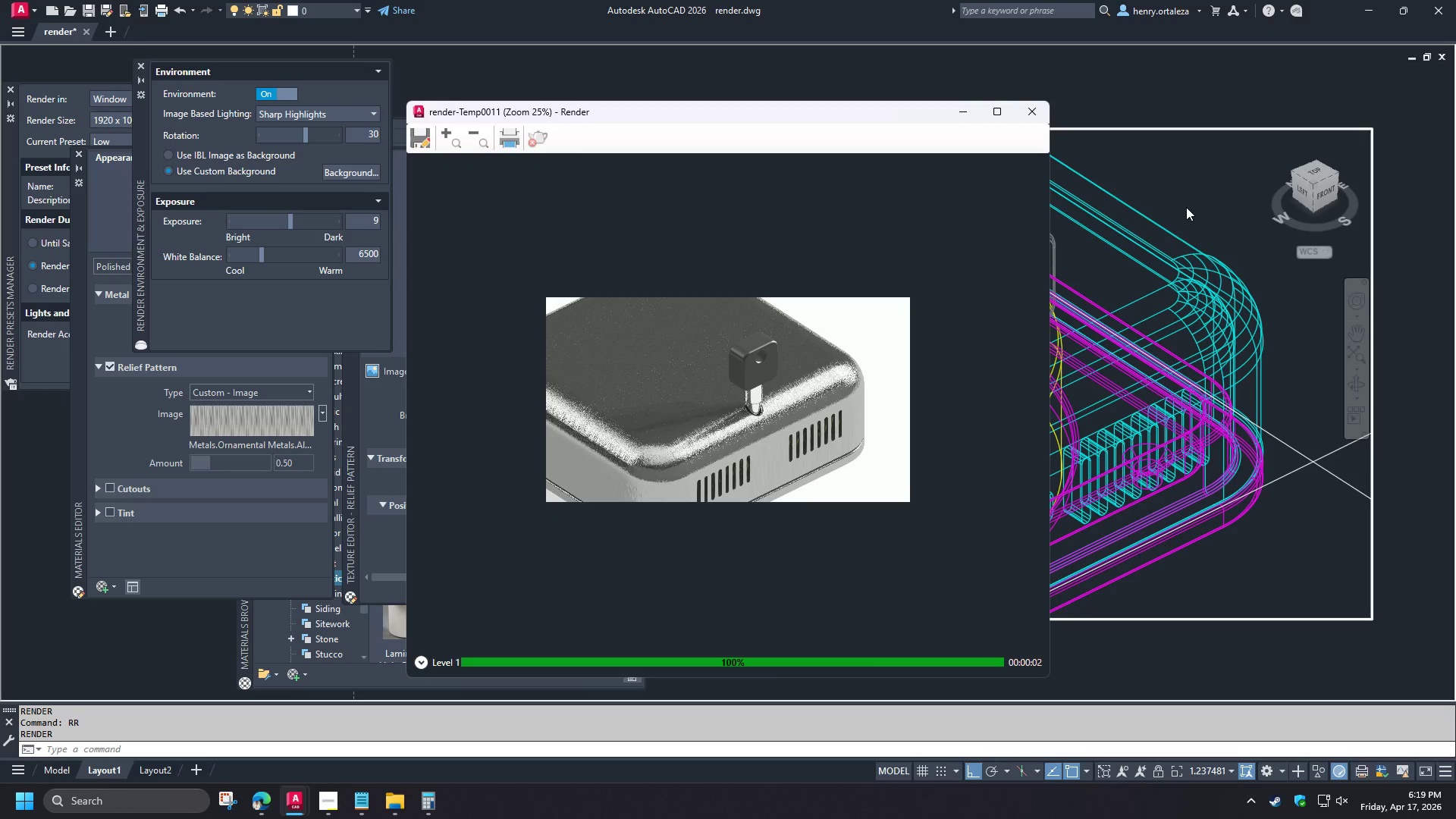 
wait(6.59)
 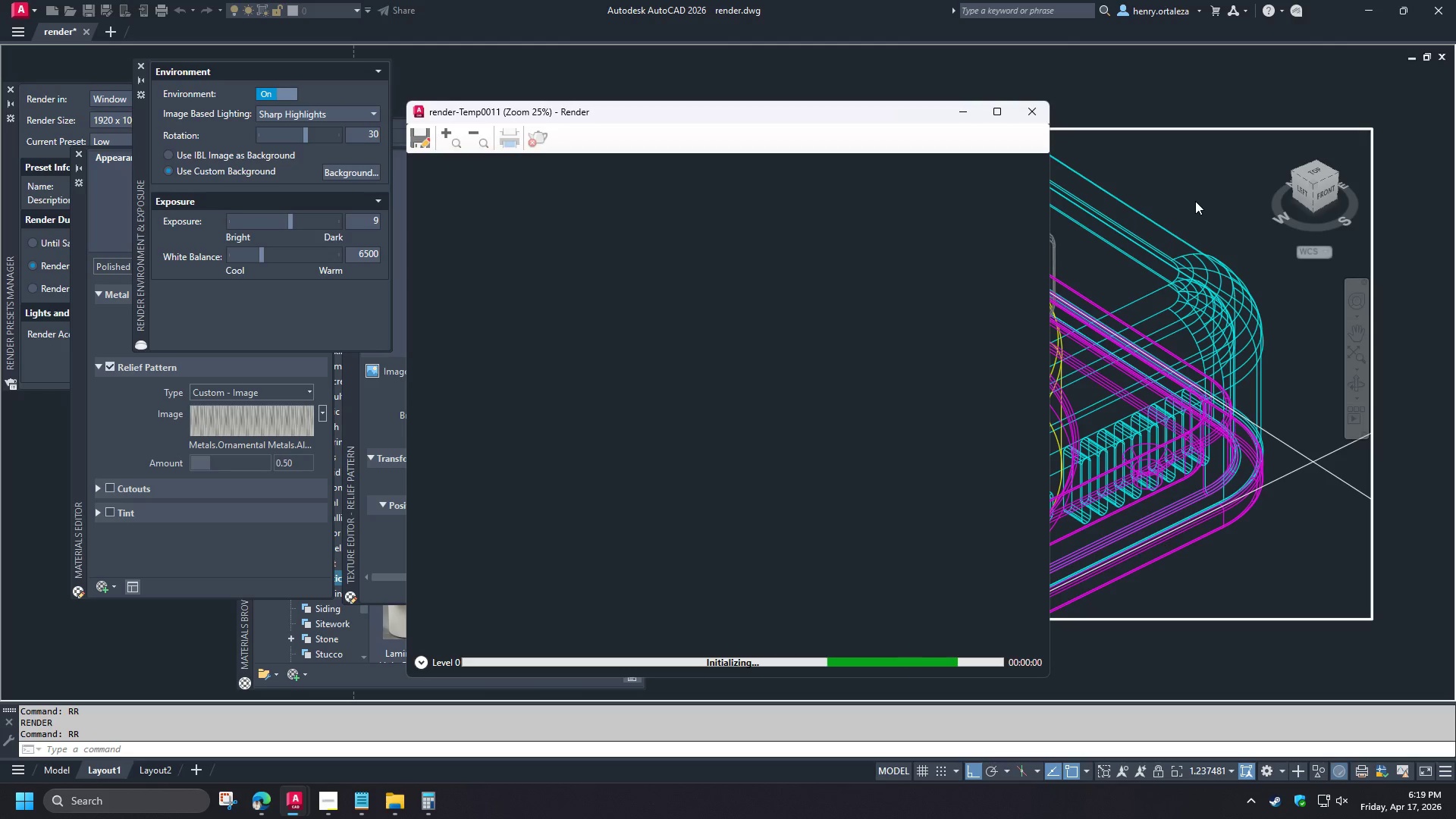 
scroll: coordinate [741, 403], scroll_direction: up, amount: 2.0
 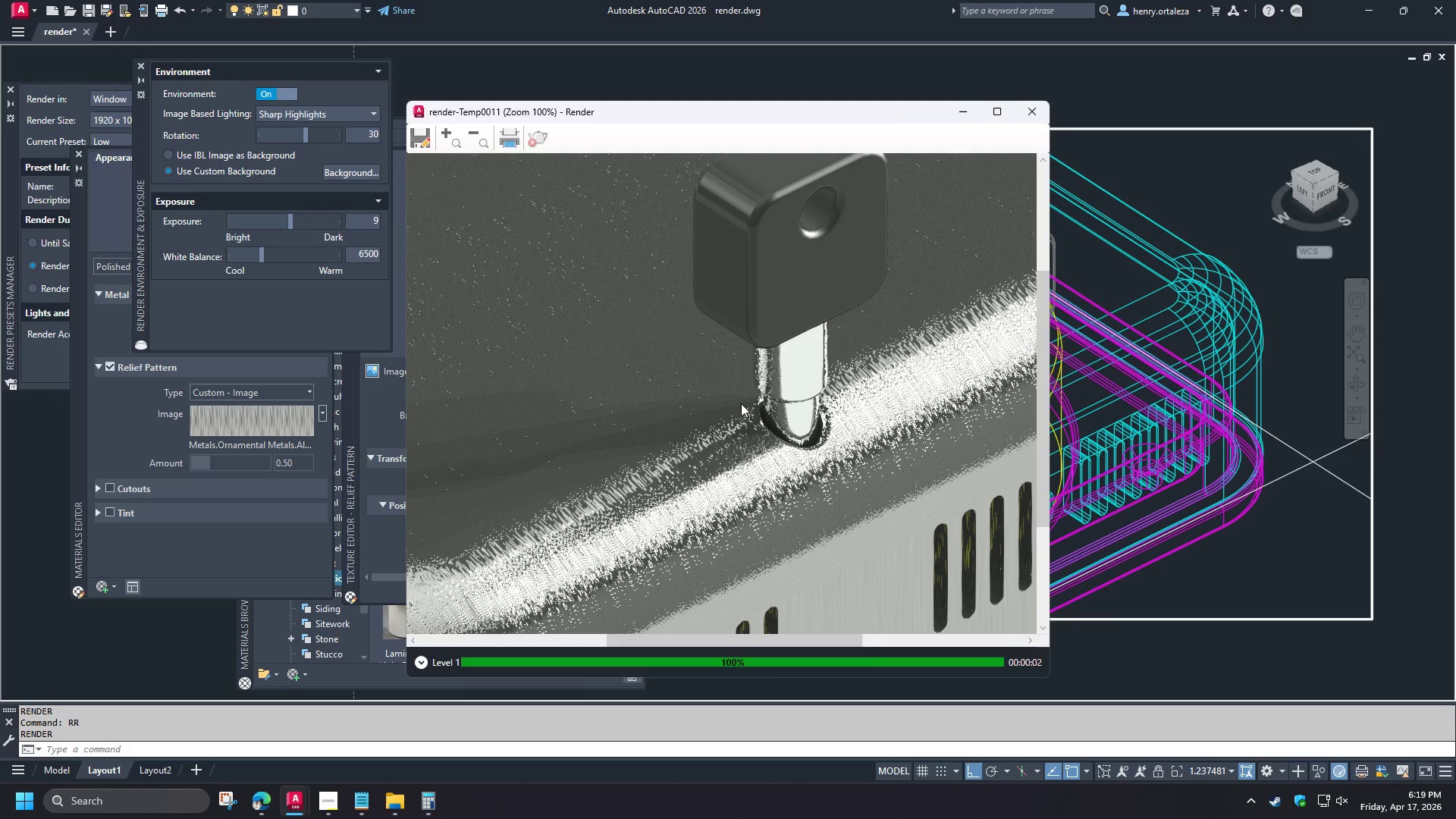 
scroll: coordinate [741, 403], scroll_direction: down, amount: 2.0
 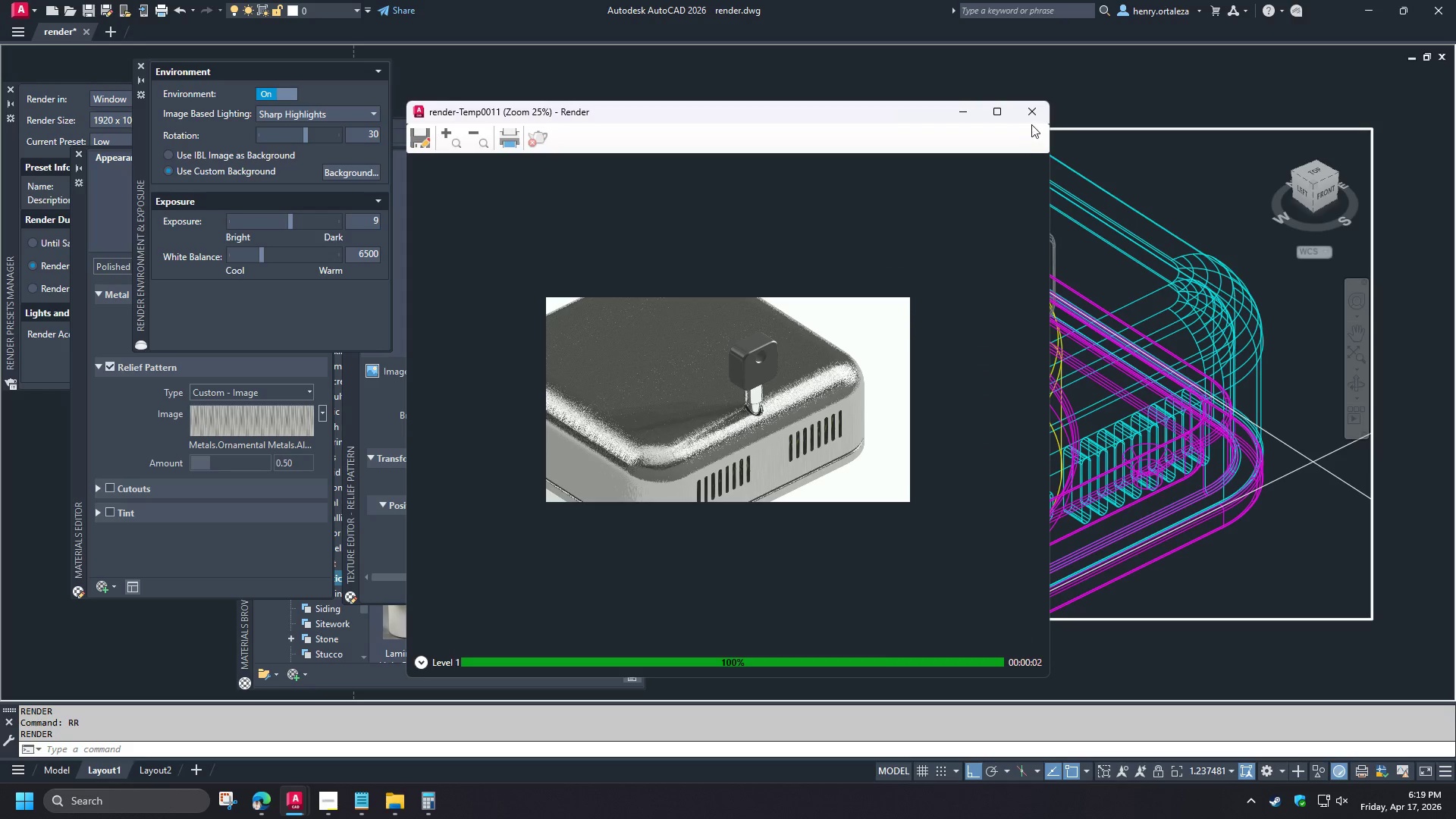 
left_click([1033, 119])
 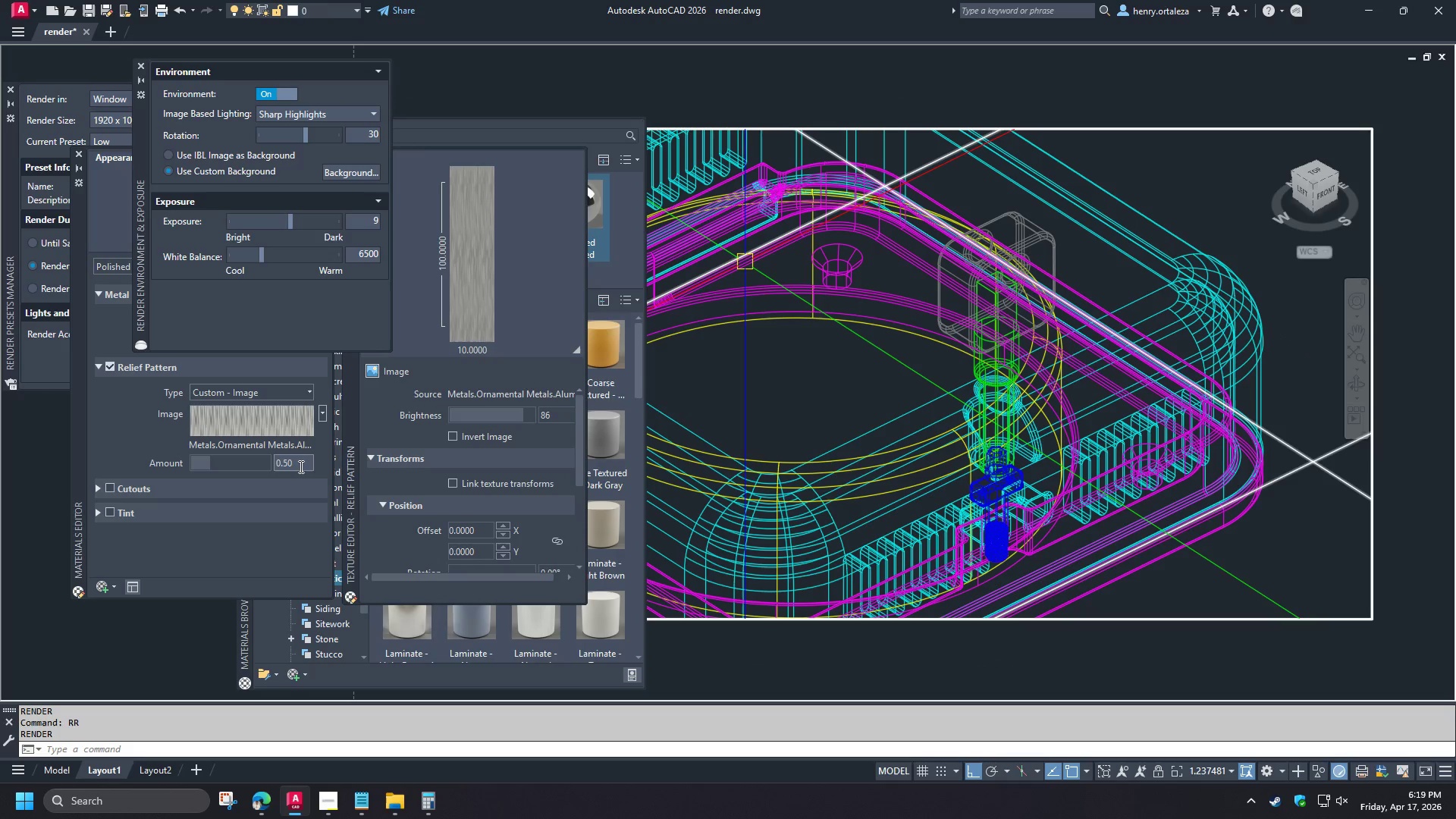 
left_click([299, 465])
 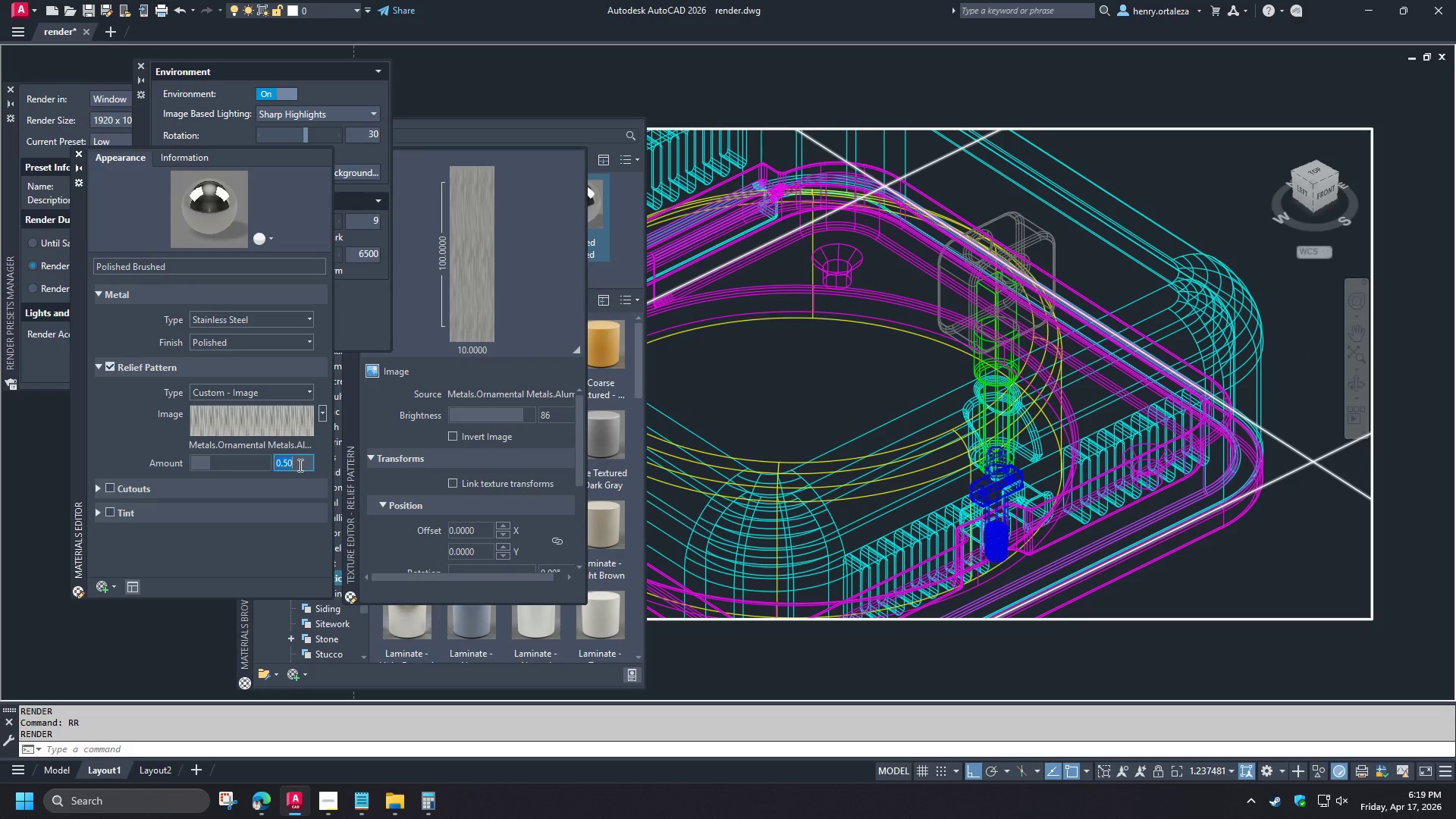 
key(NumpadDecimal)
 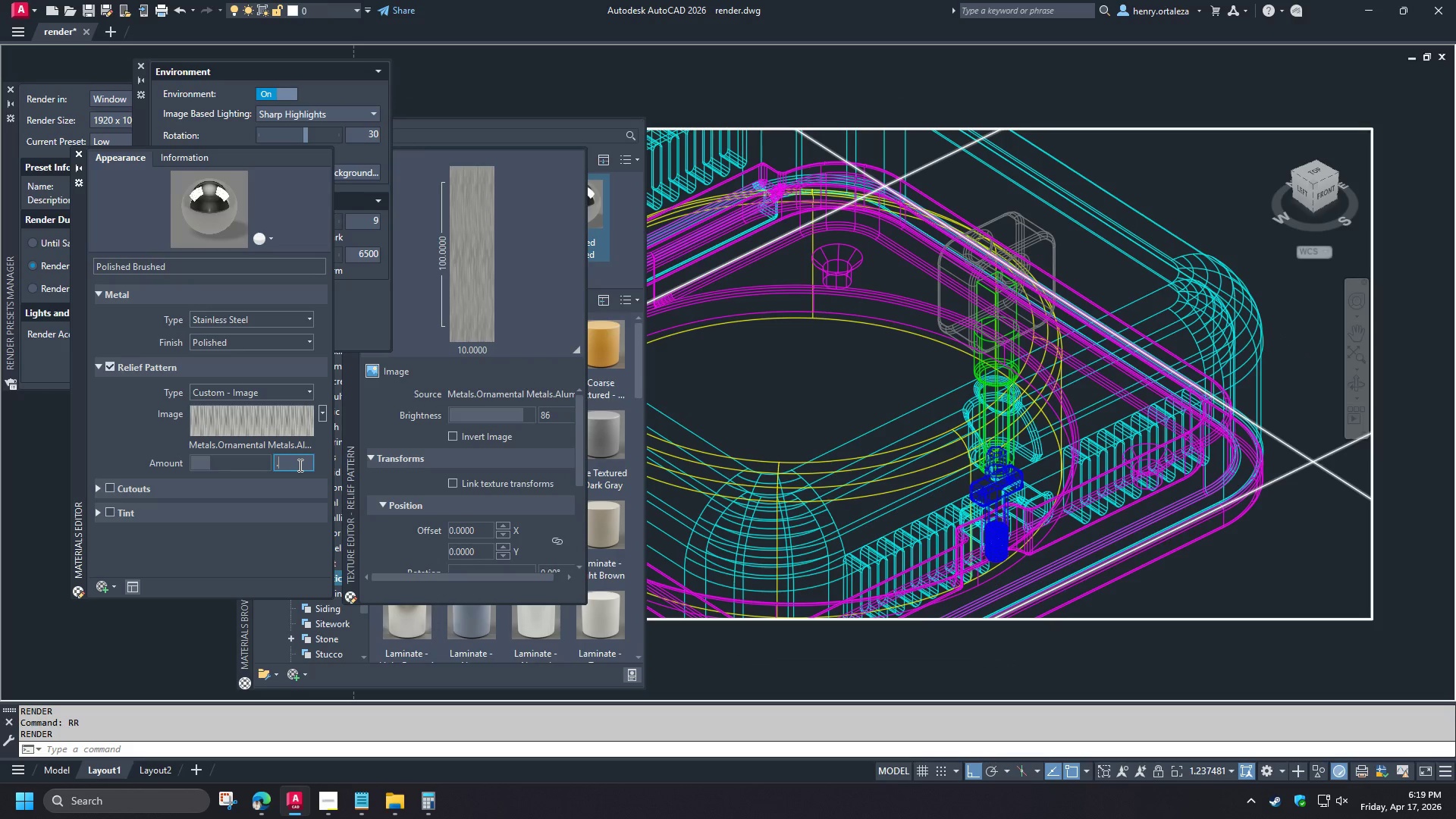 
key(Numpad1)
 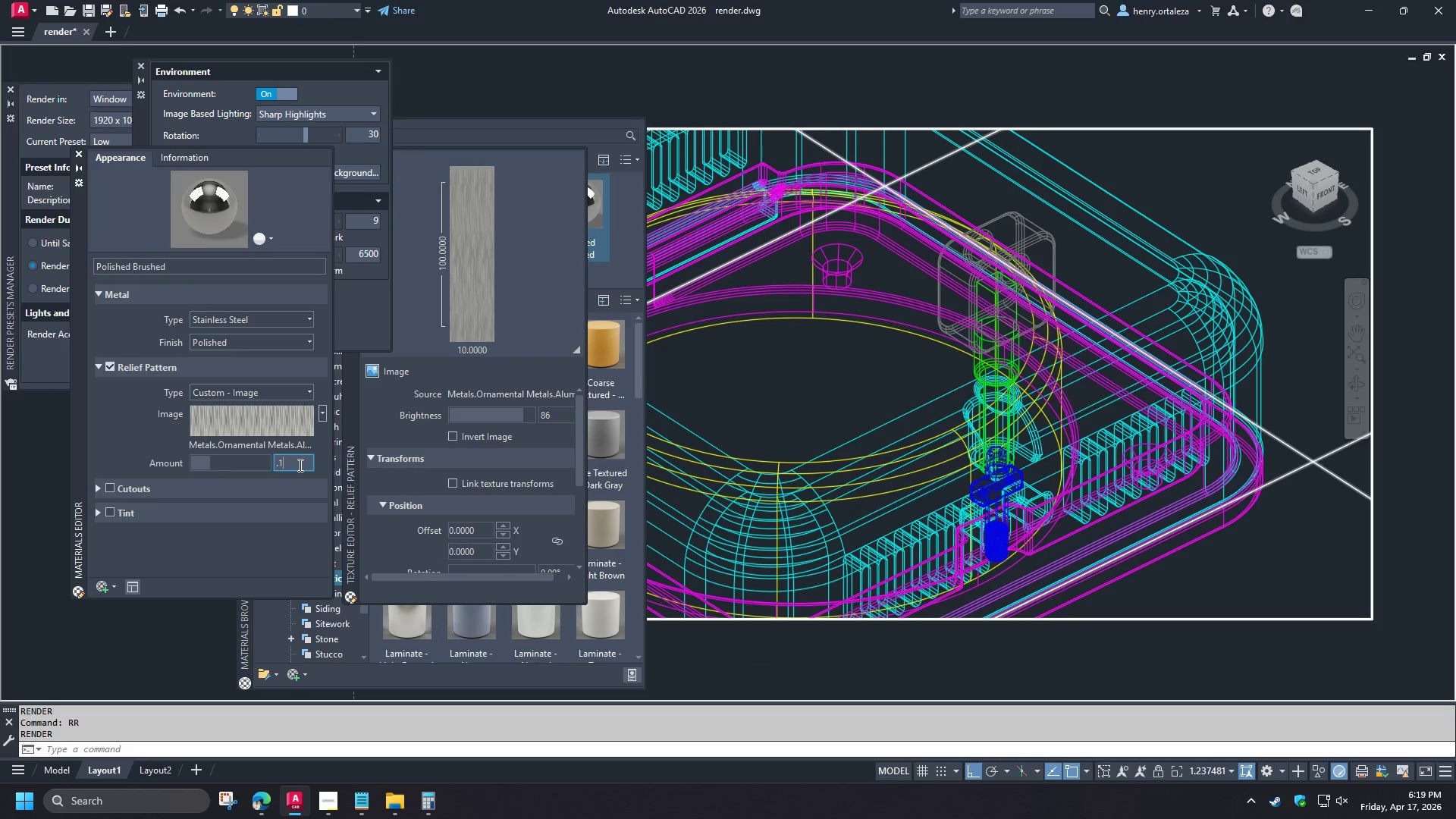 
key(NumpadEnter)
 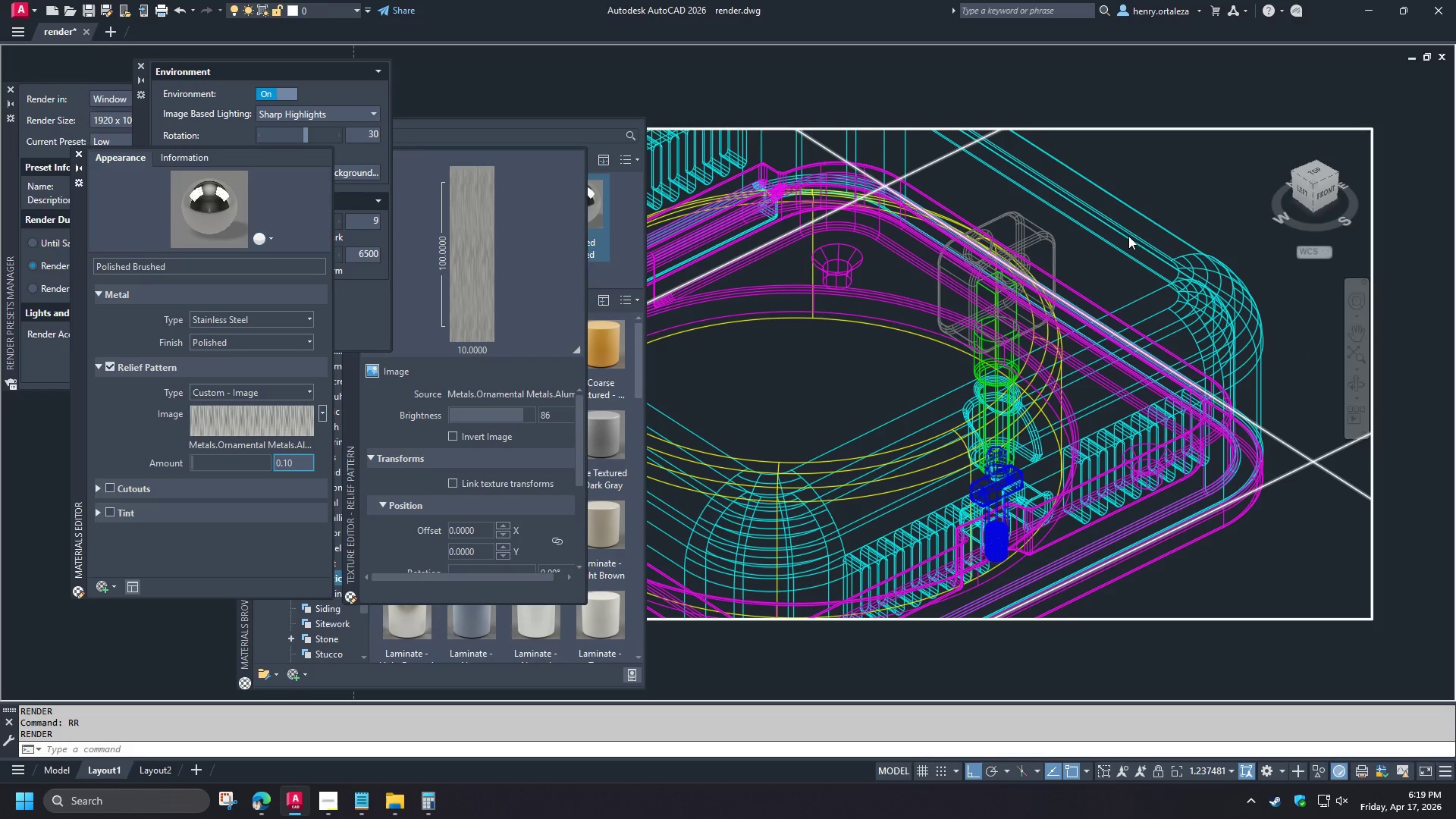 
left_click([1159, 208])
 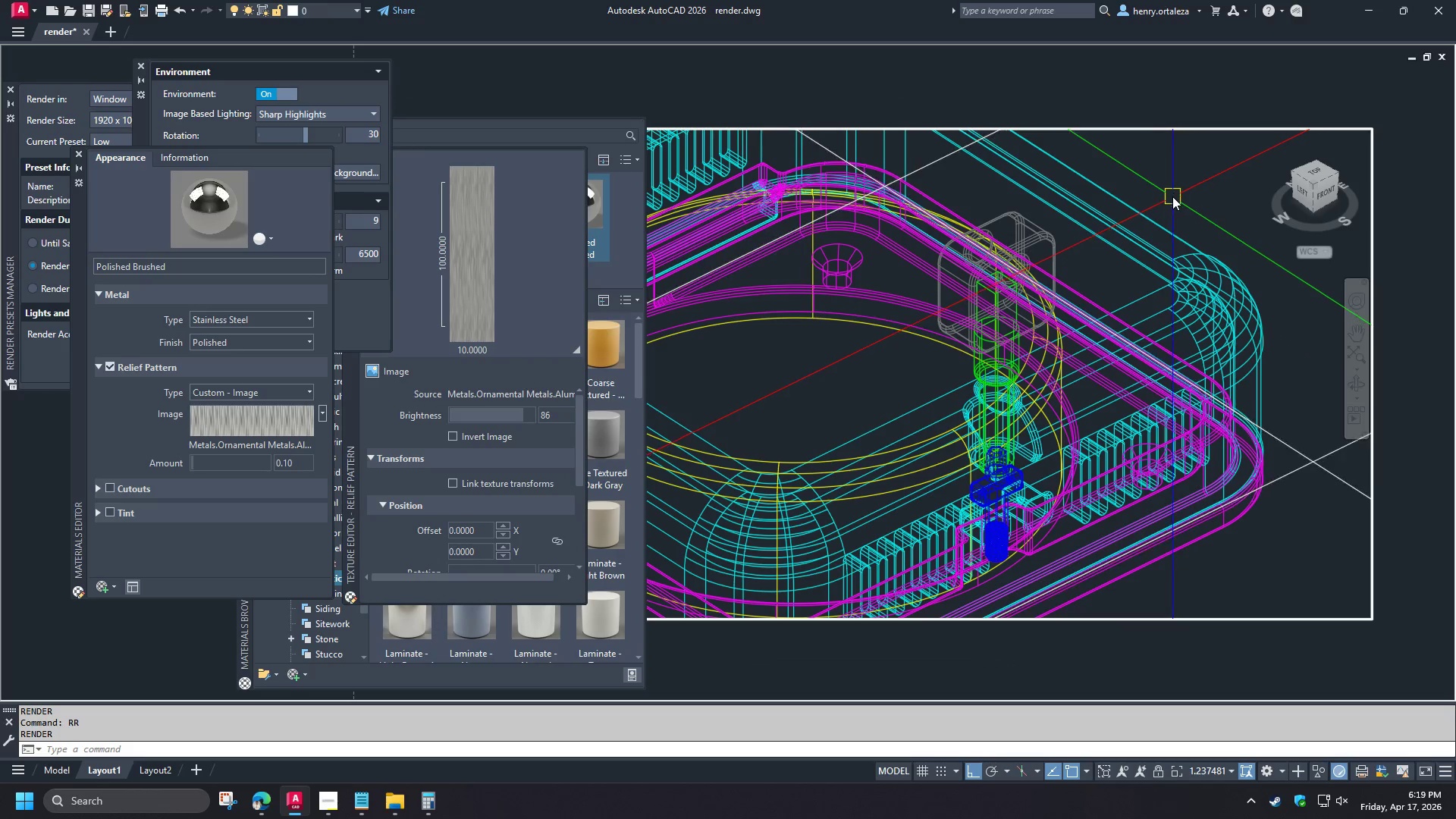 
type(rr )
 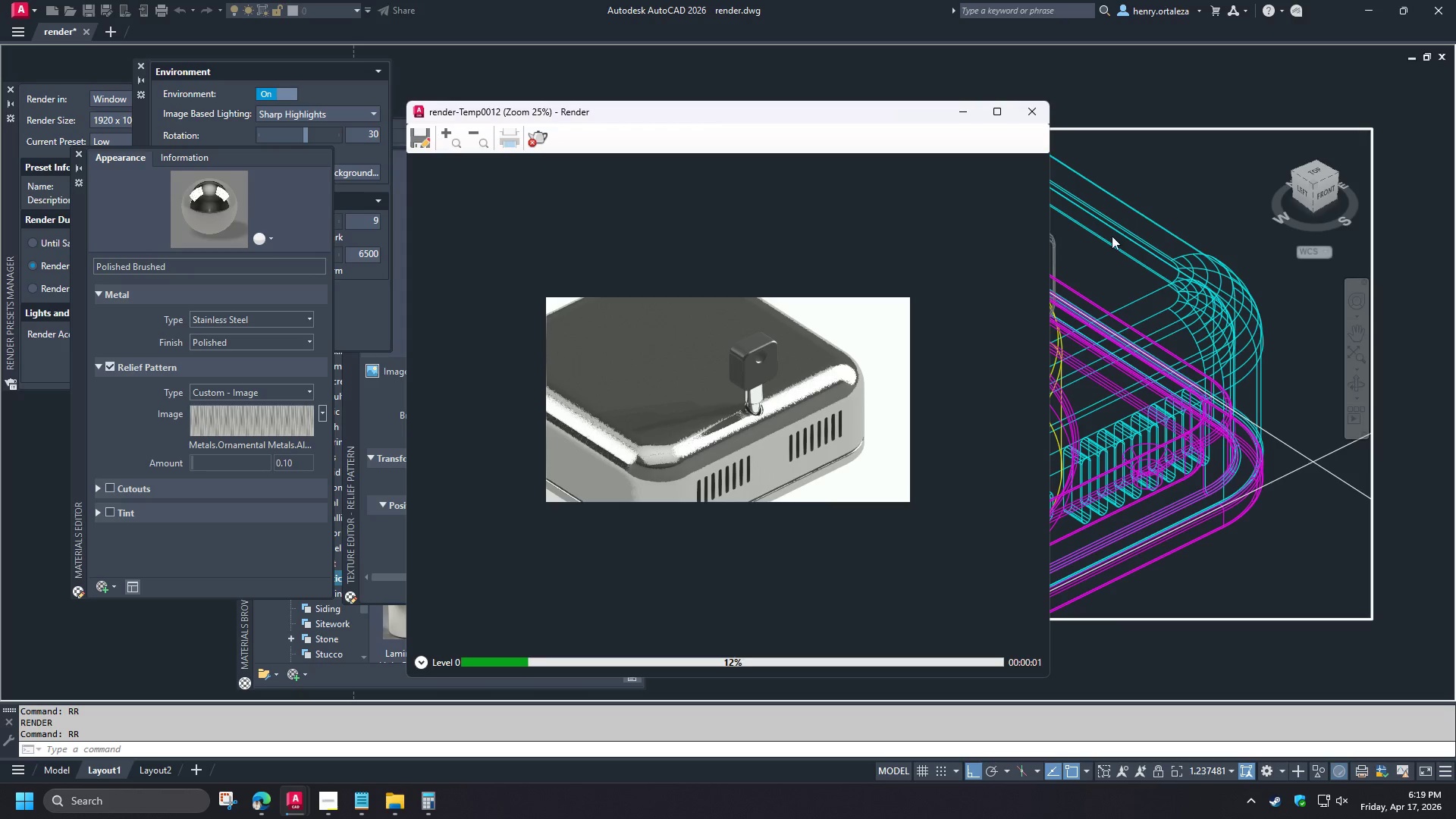 
scroll: coordinate [814, 409], scroll_direction: up, amount: 2.0
 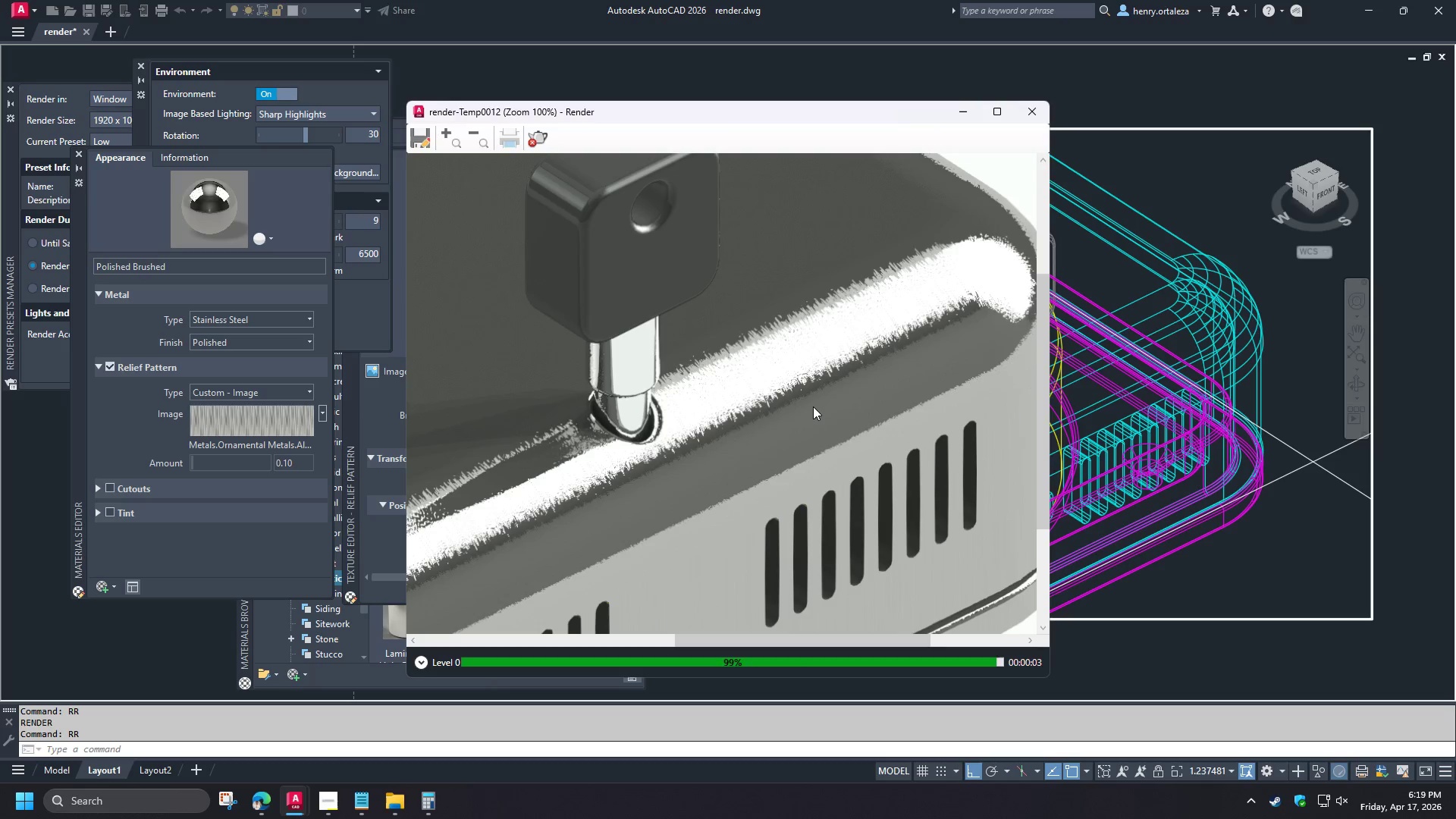 
scroll: coordinate [813, 406], scroll_direction: down, amount: 1.0
 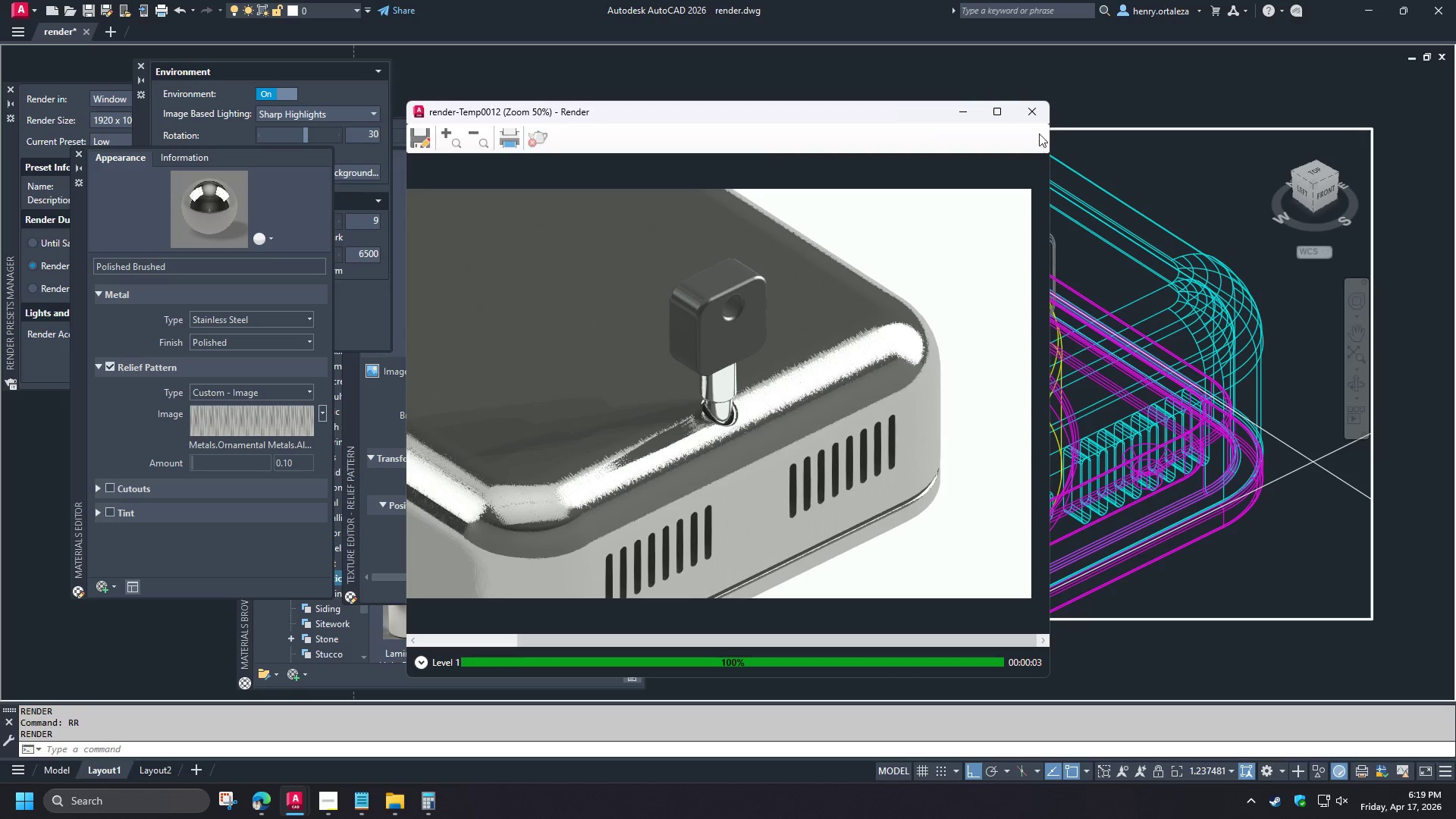 
left_click([1035, 121])
 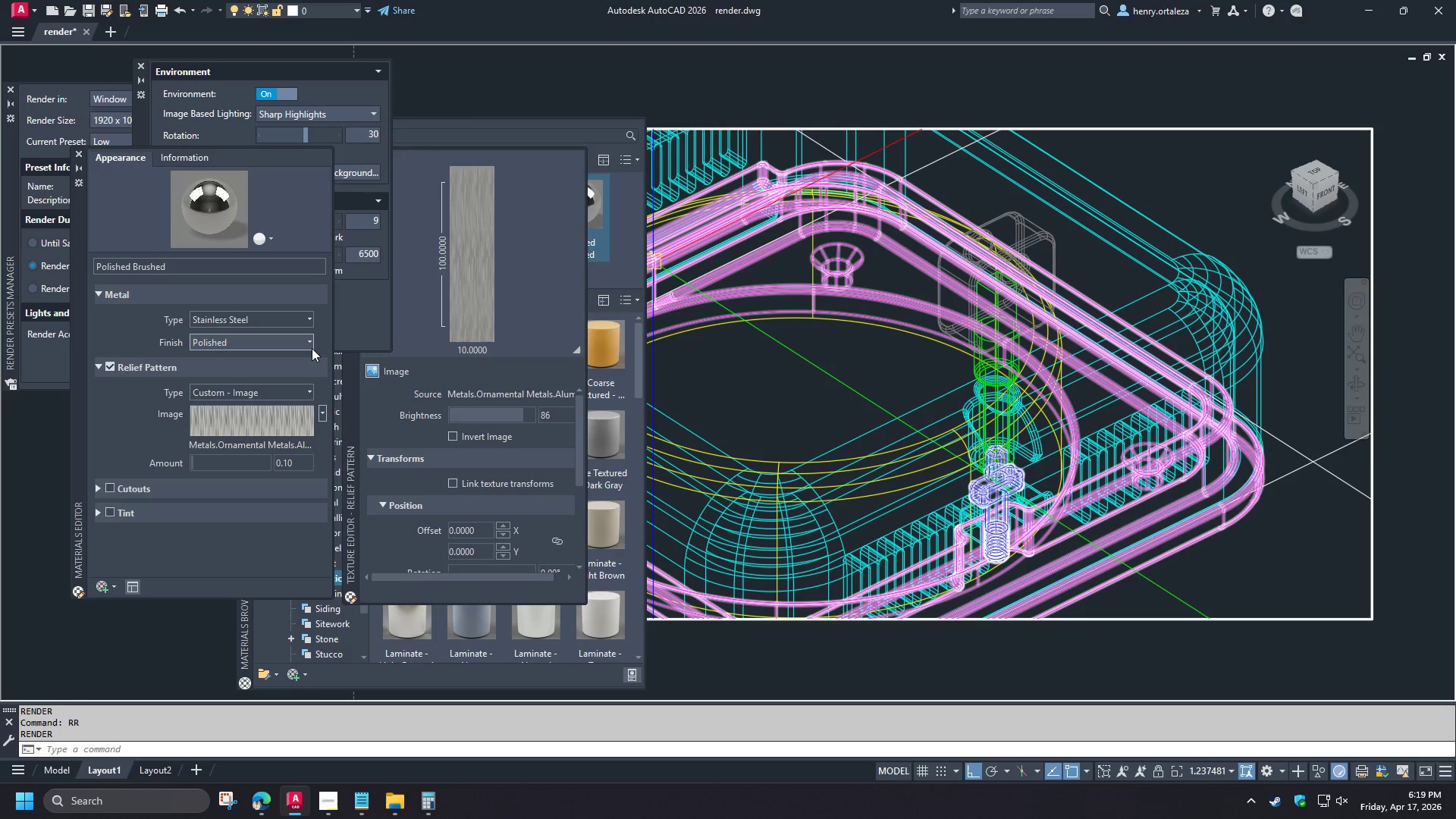 
left_click([312, 348])
 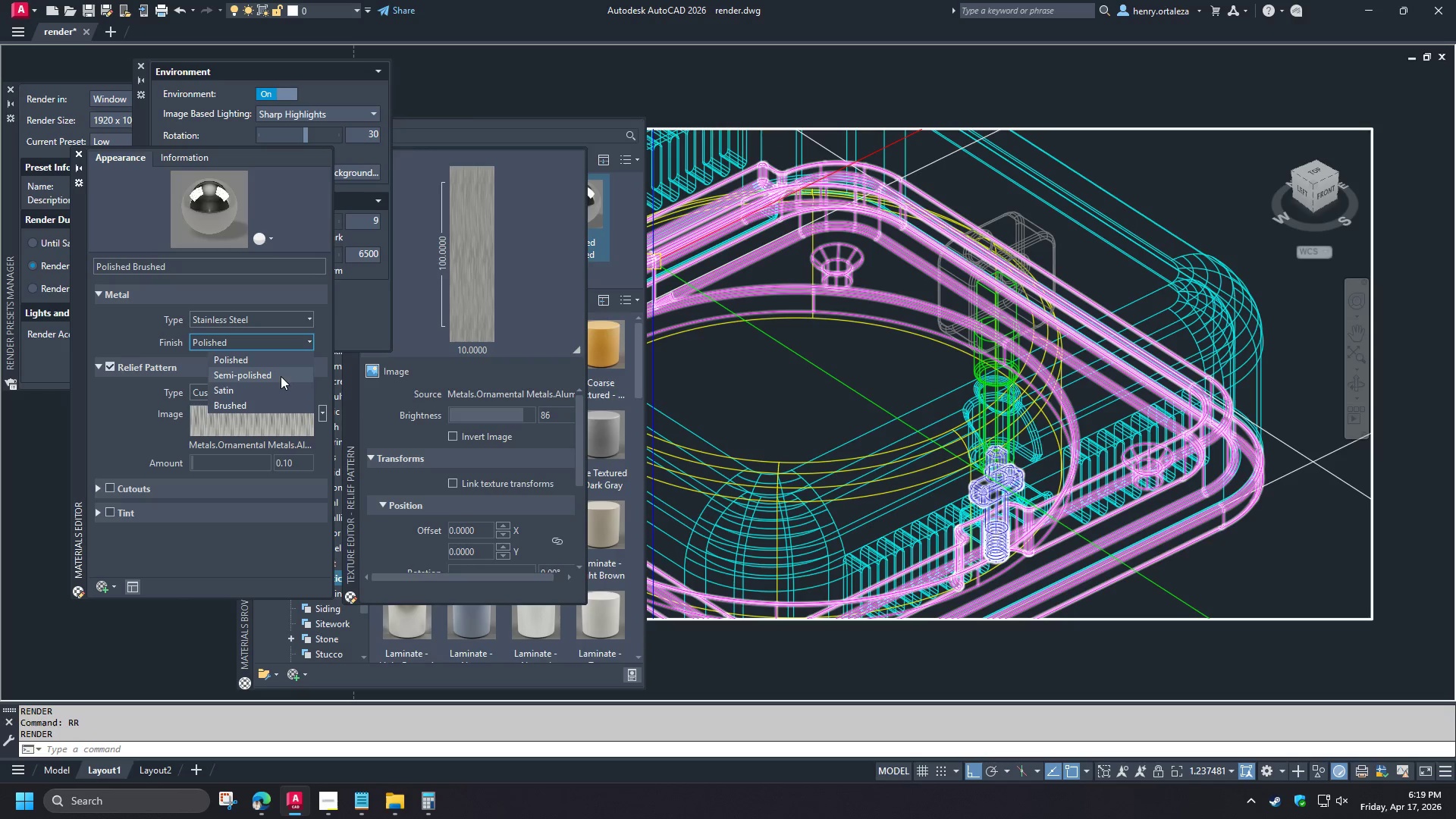 
left_click([280, 376])
 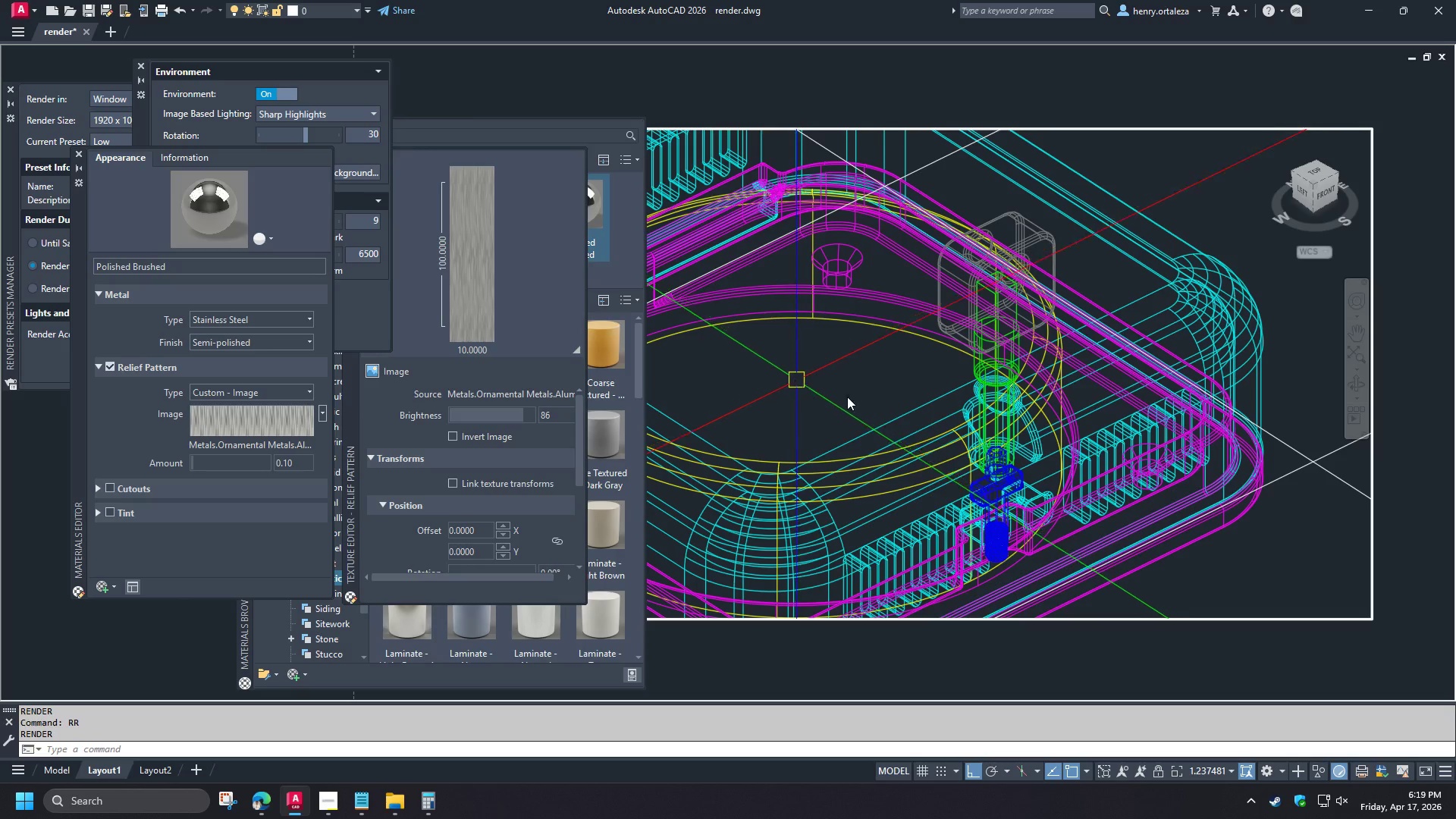 
type(rr )
 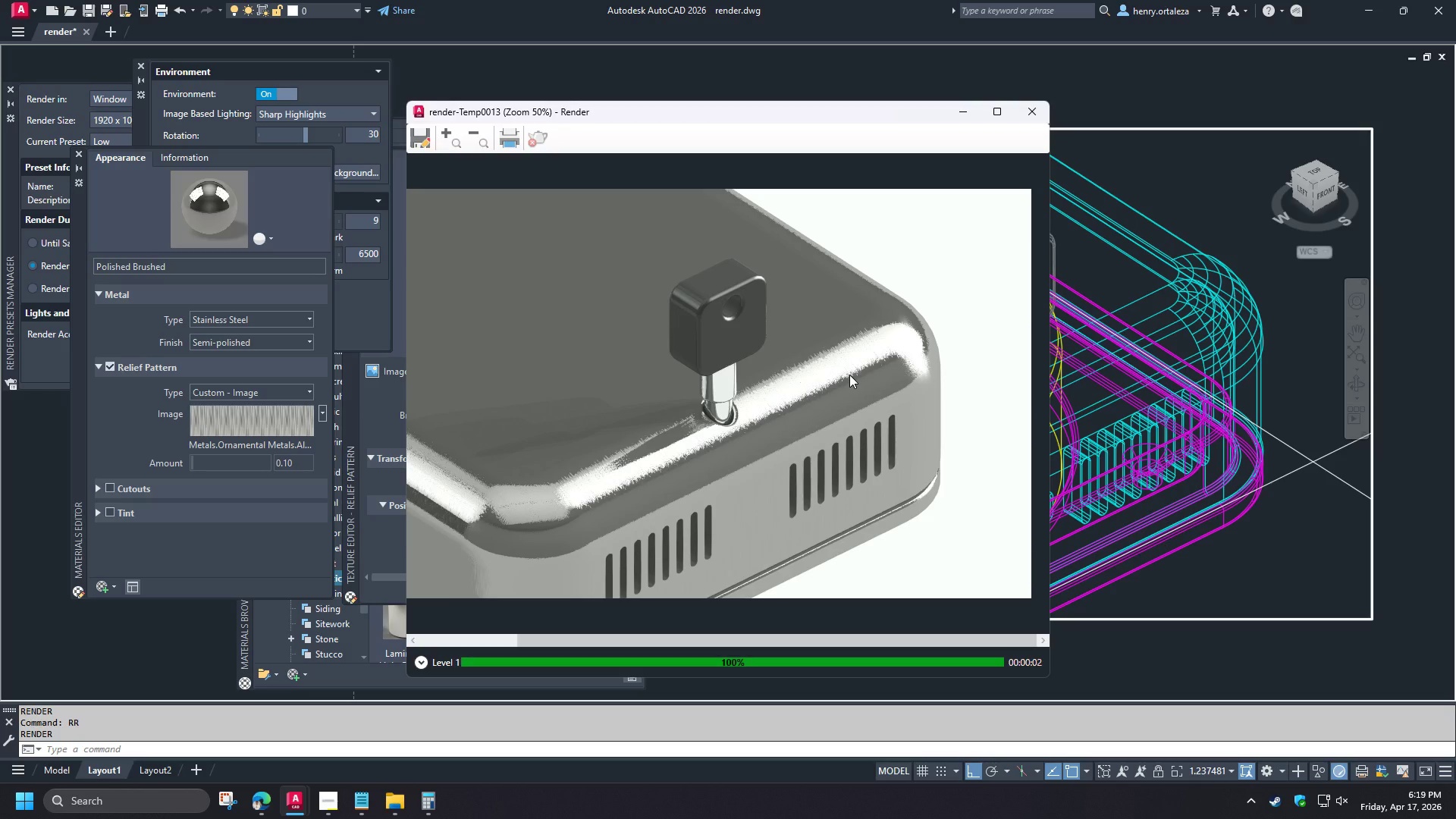 
wait(5.44)
 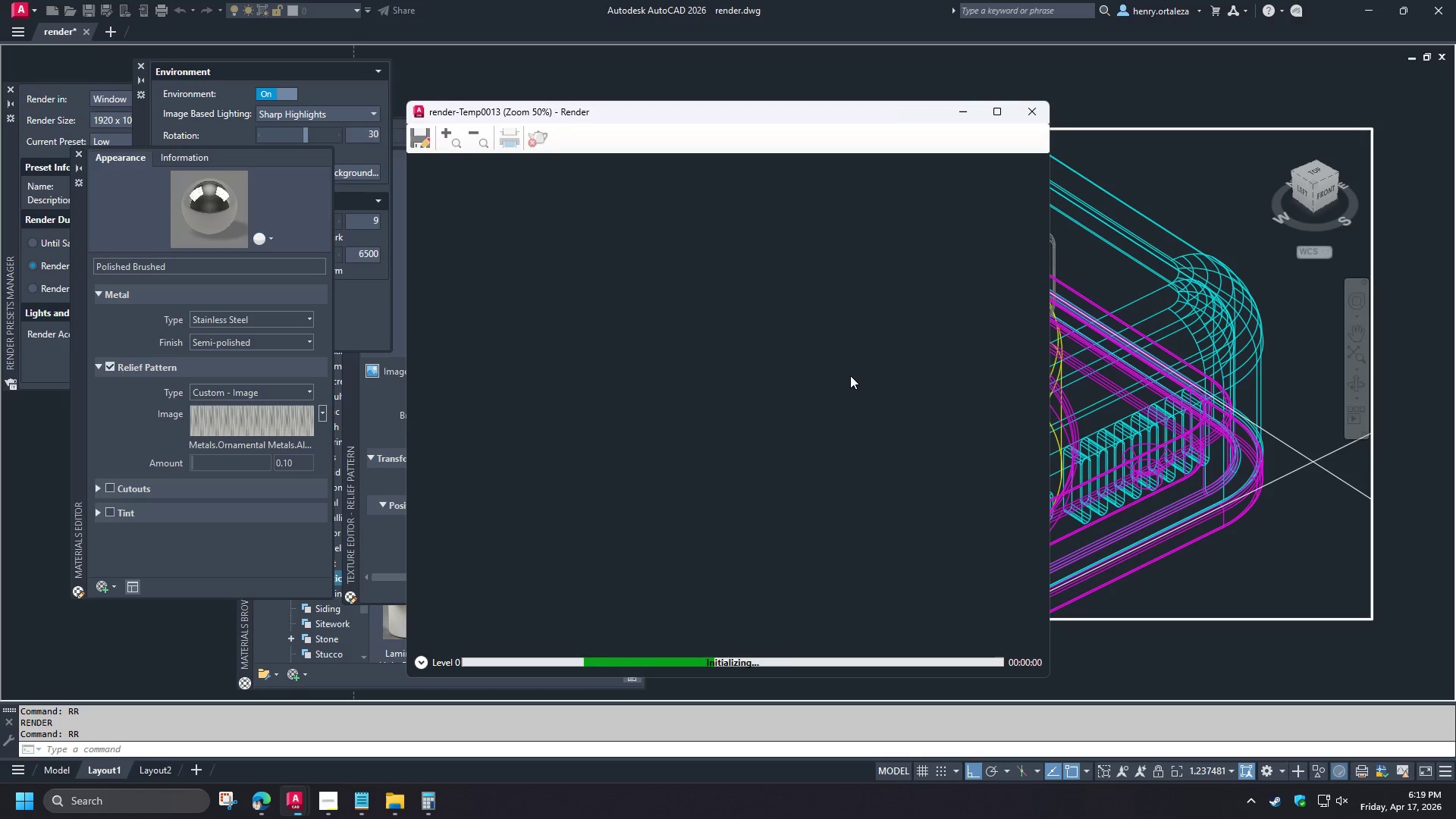 
left_click([1033, 115])
 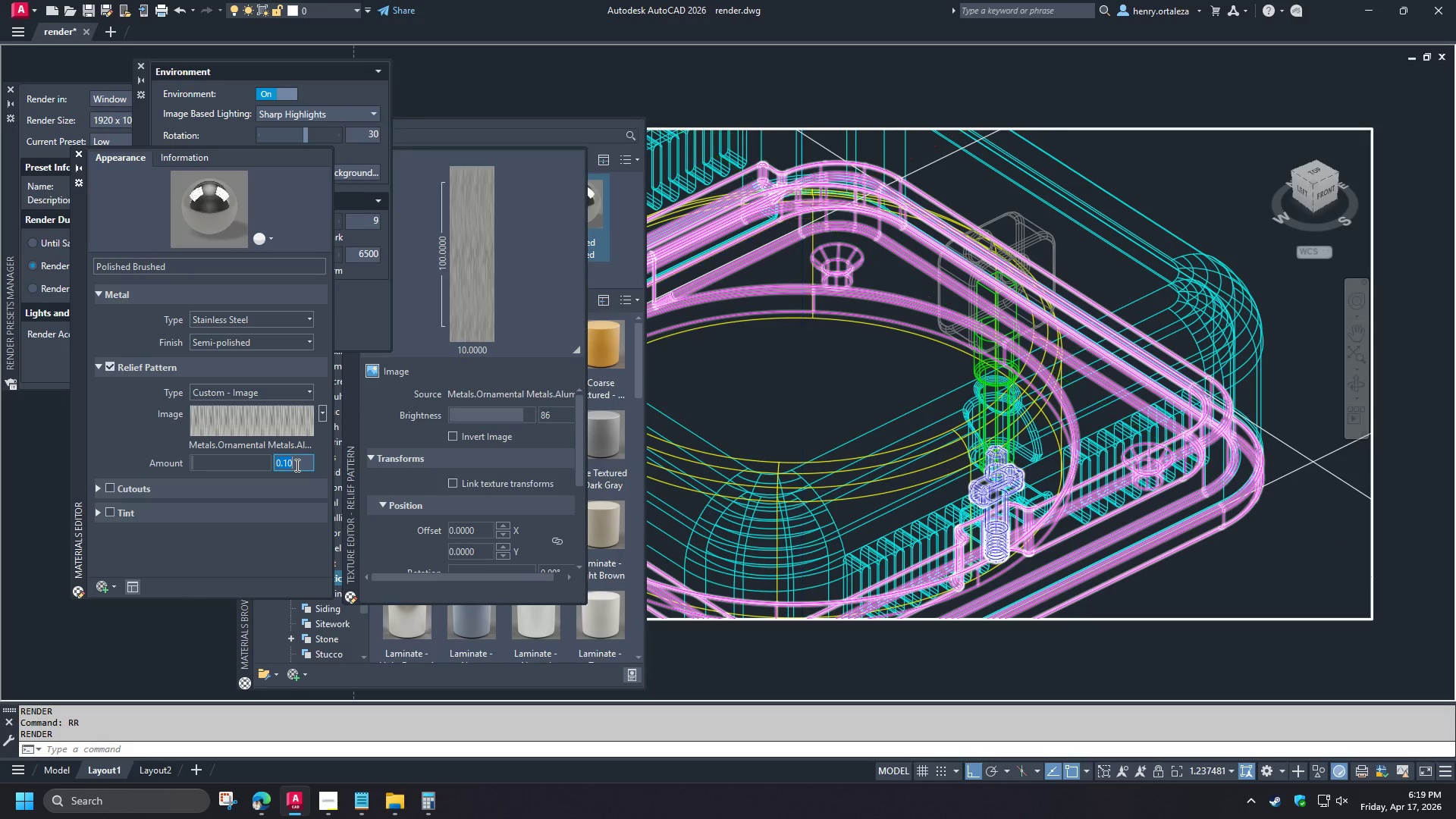 
left_click([296, 465])
 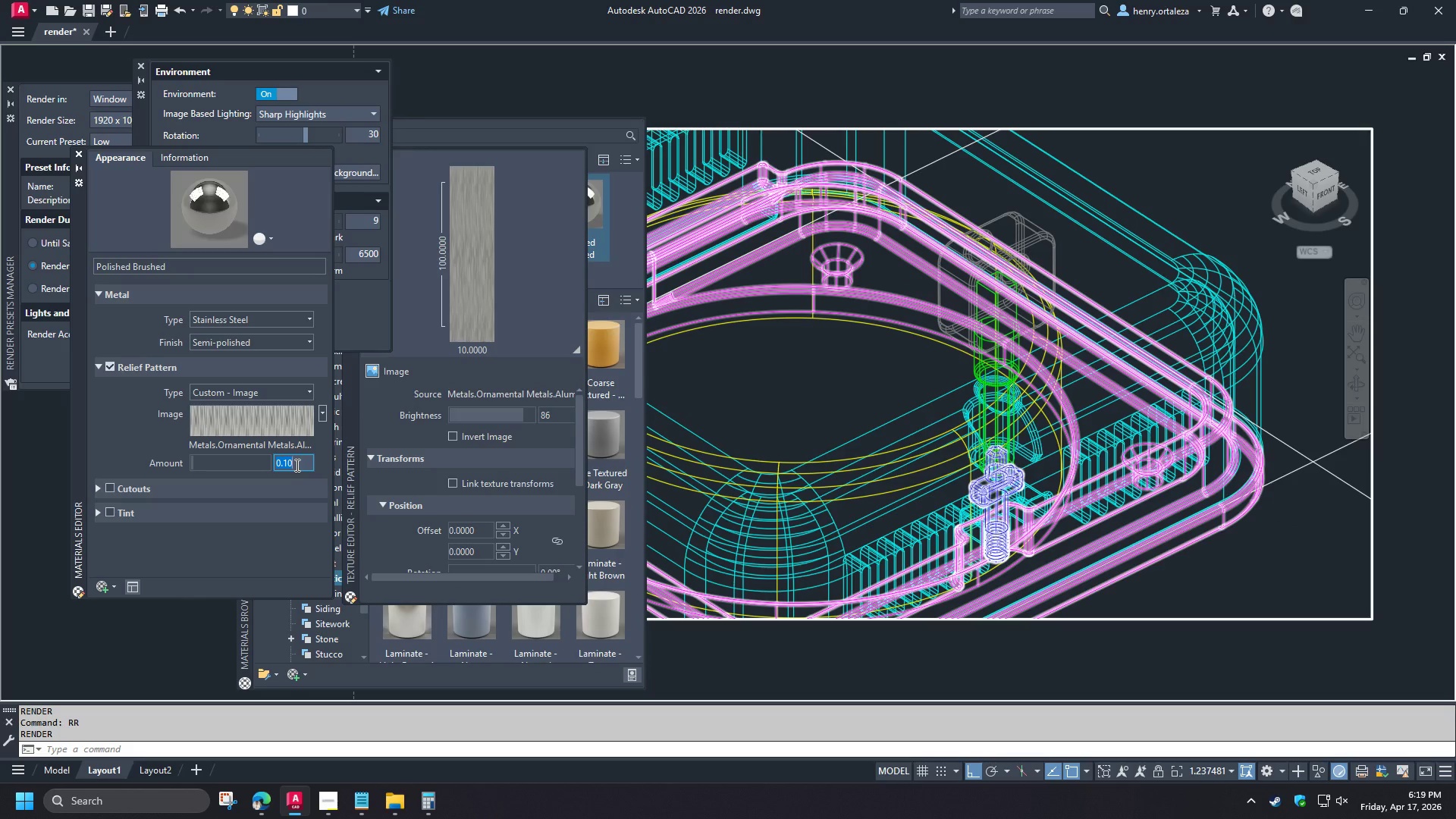 
key(NumpadDecimal)
 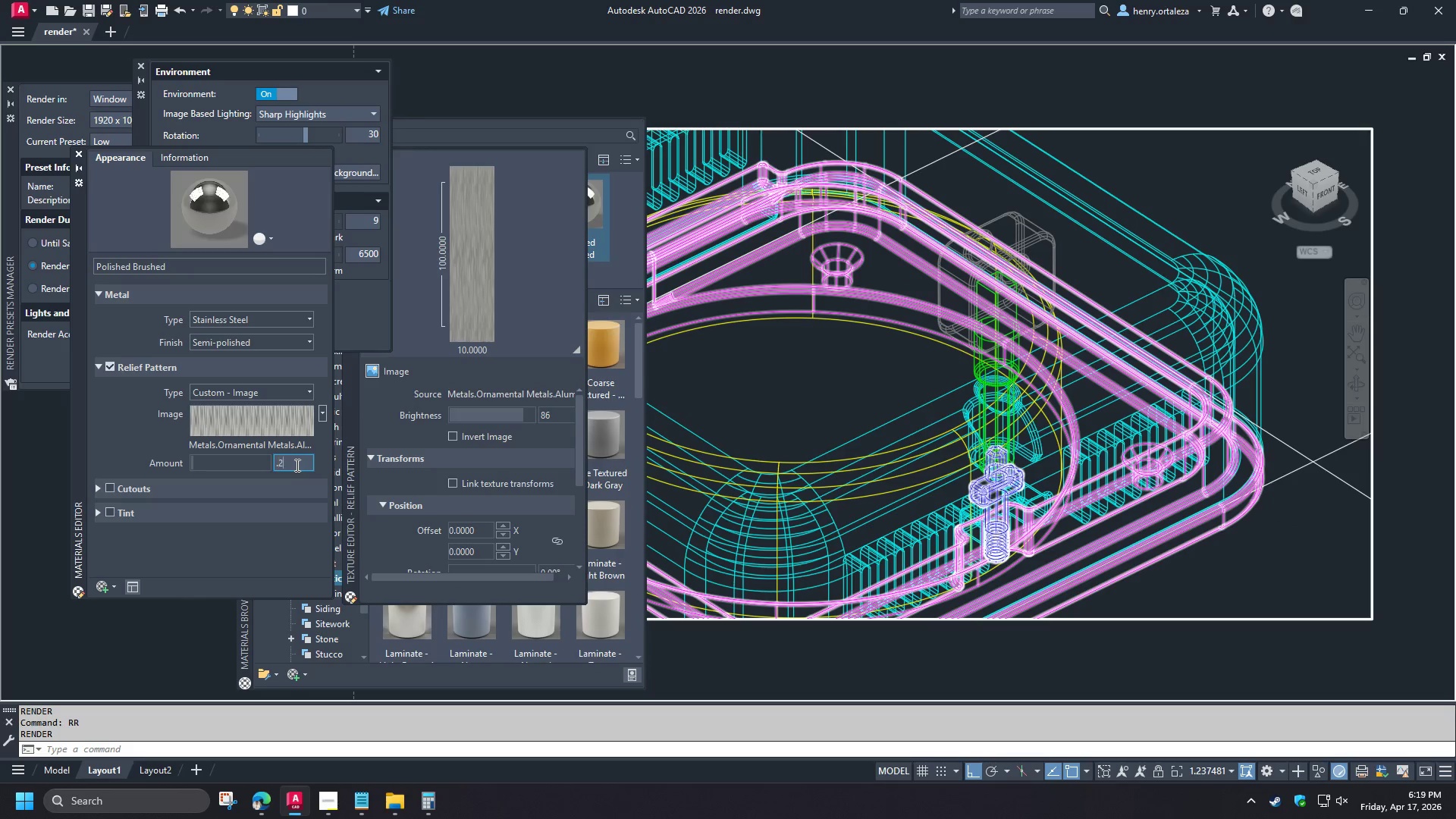 
key(Numpad2)
 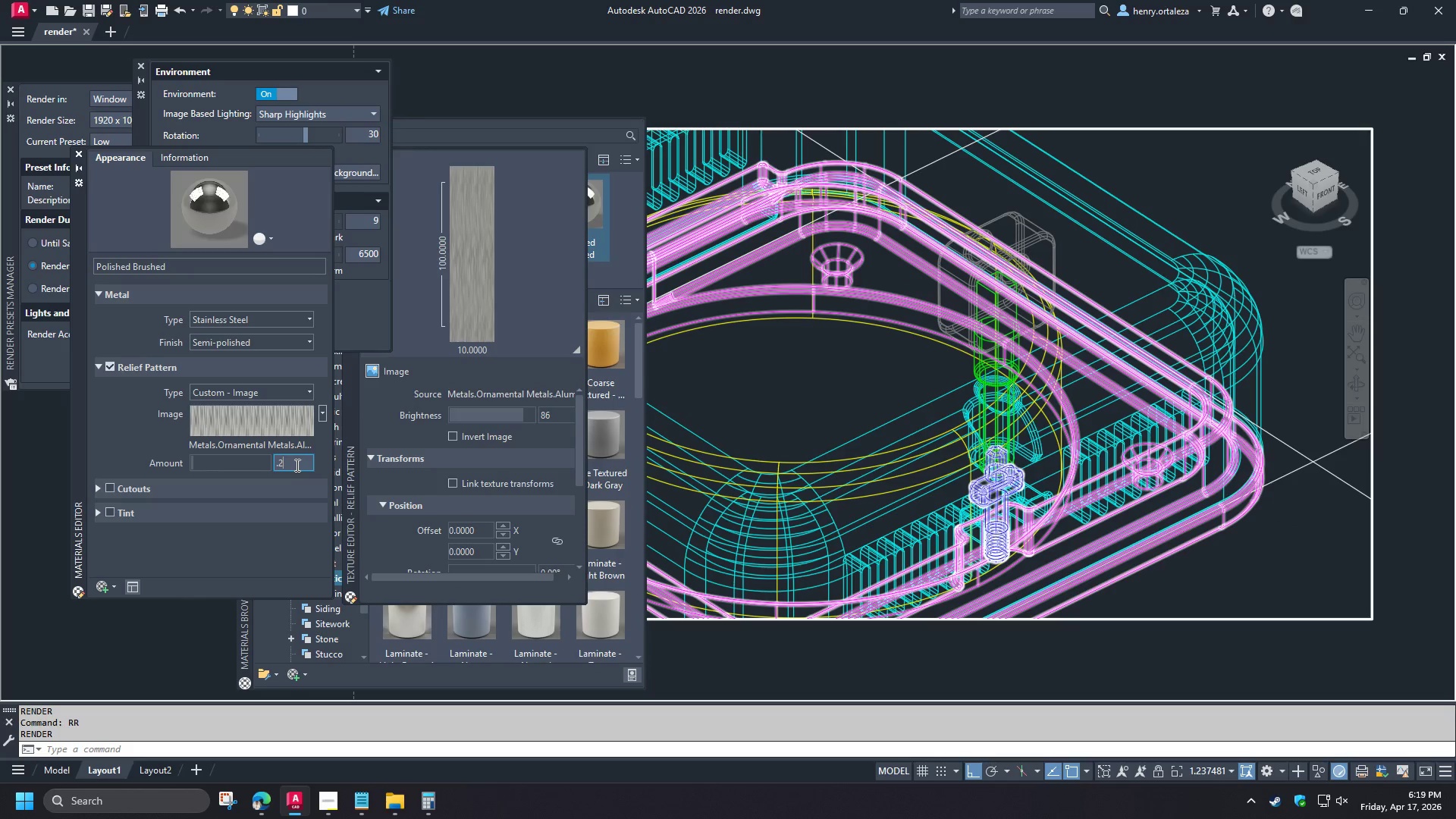 
key(NumpadEnter)
 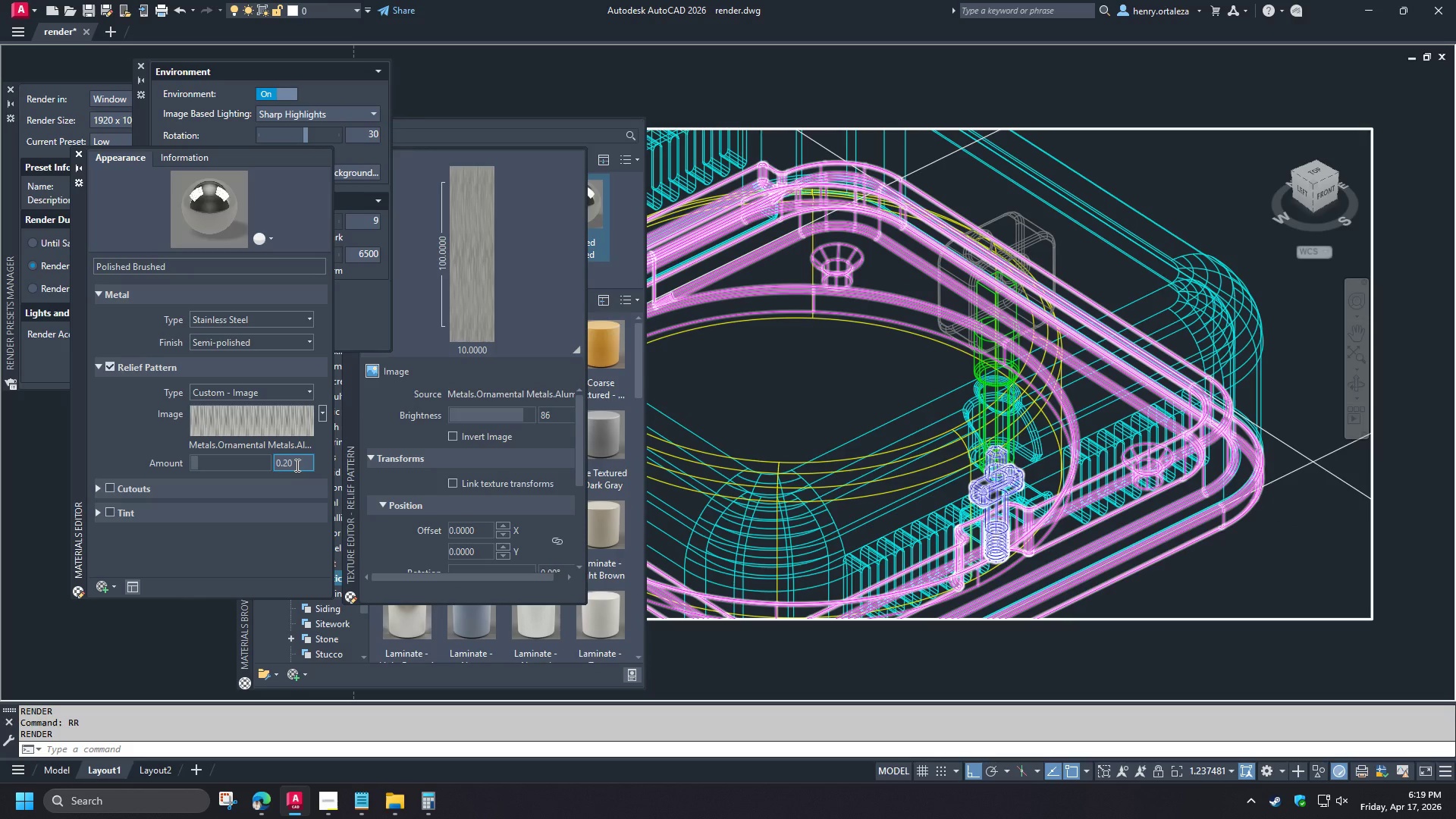 
left_click([296, 465])
 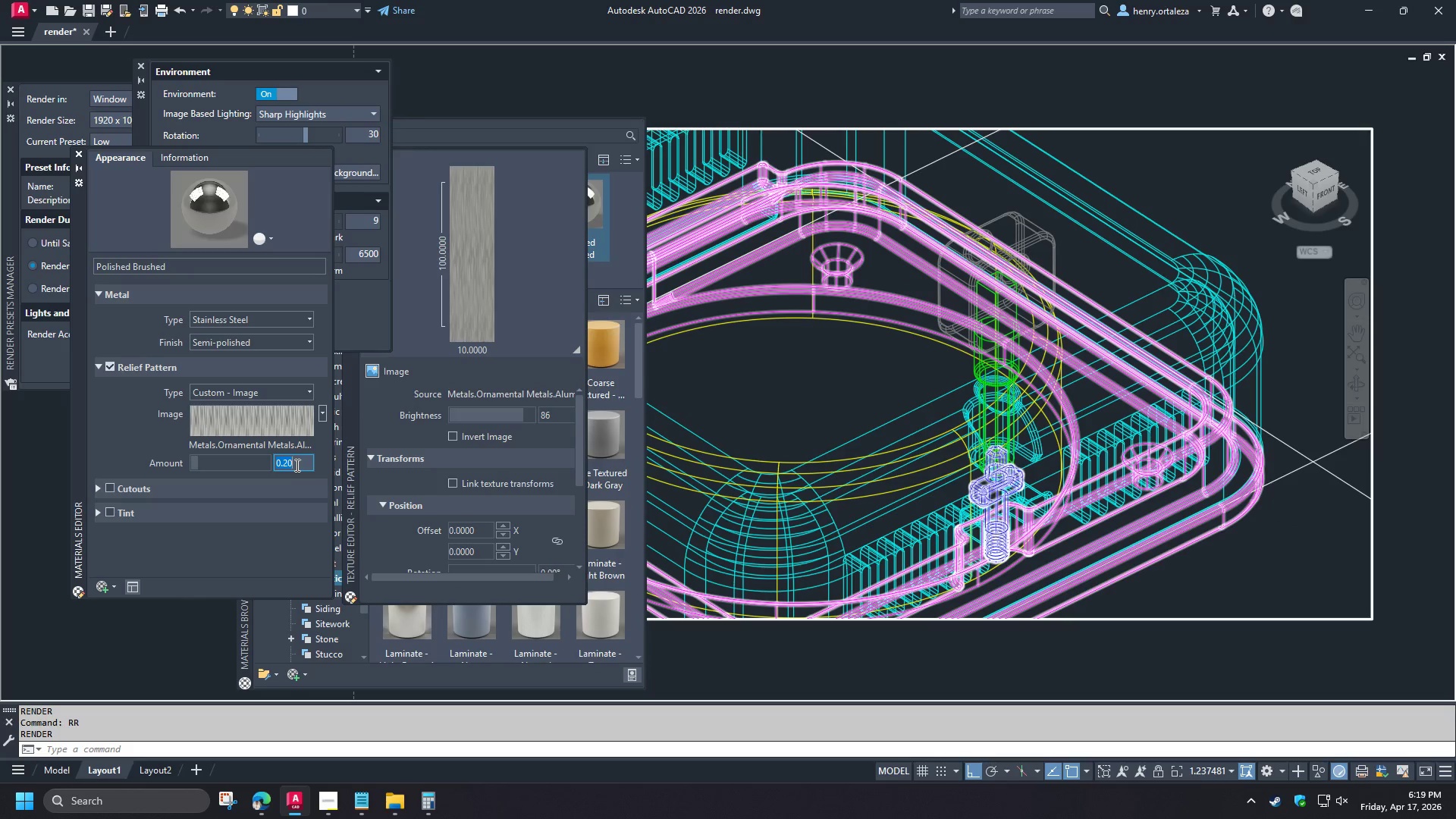 
key(NumpadDecimal)
 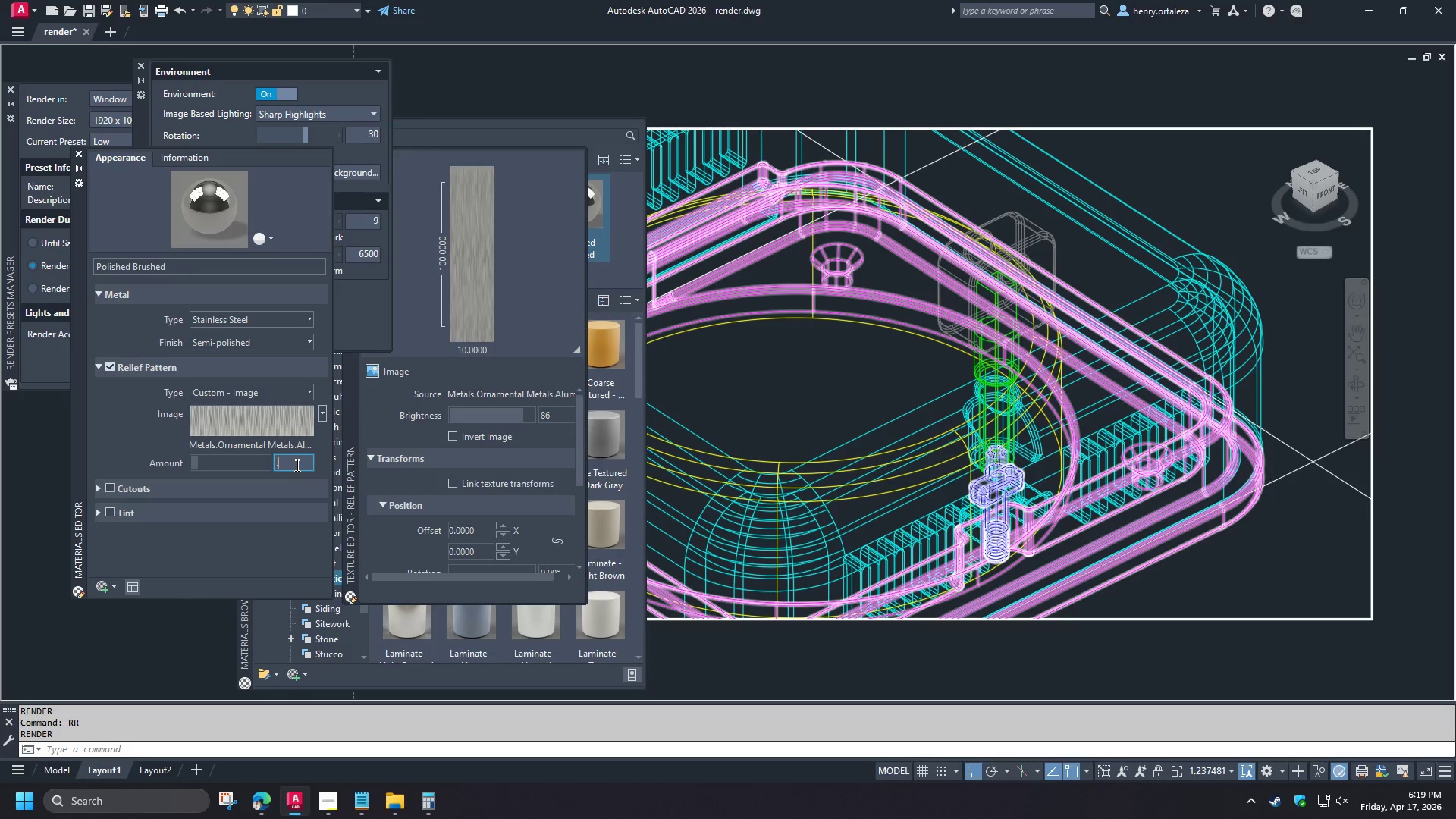 
key(Numpad5)
 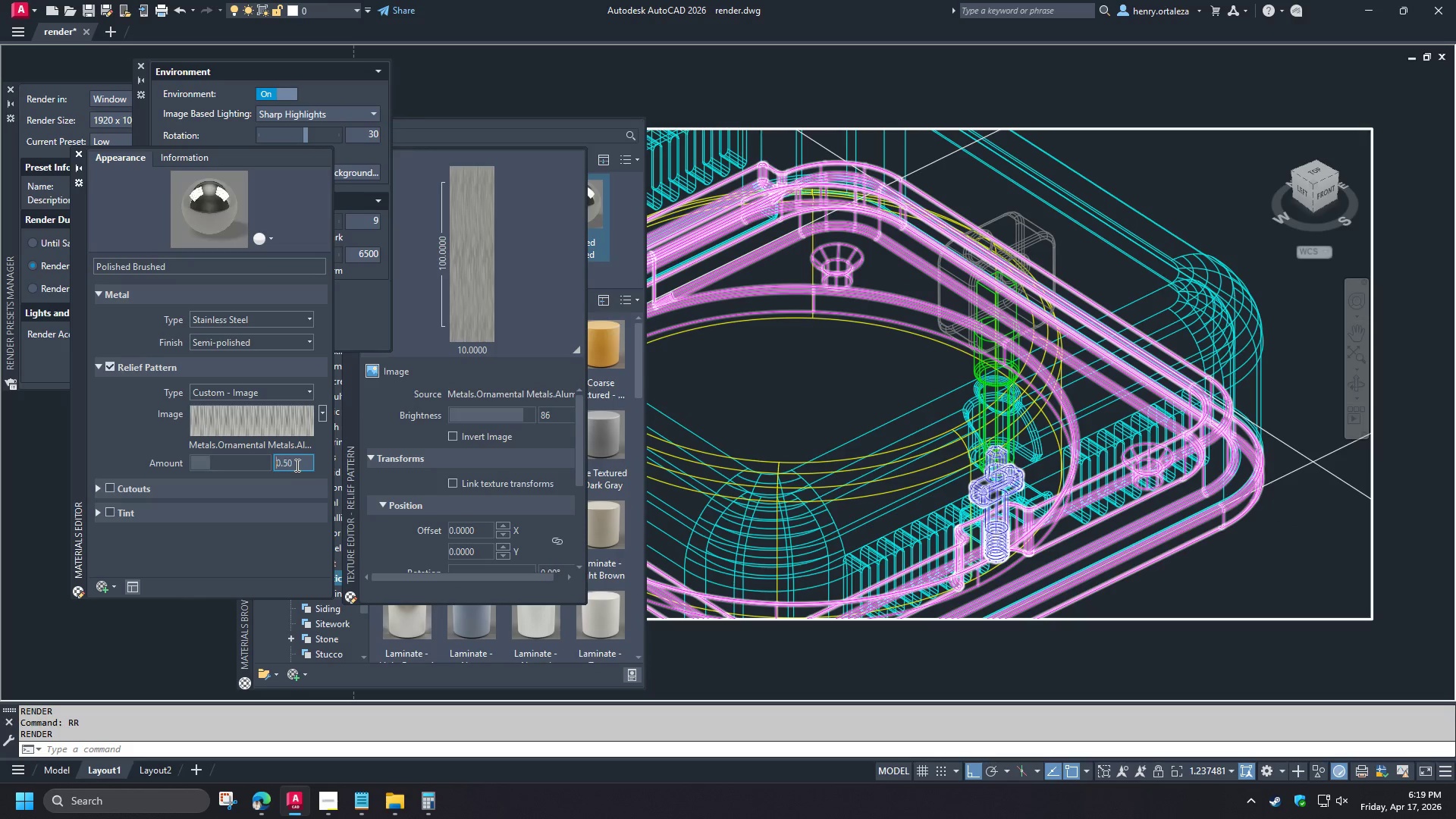 
key(NumpadEnter)
 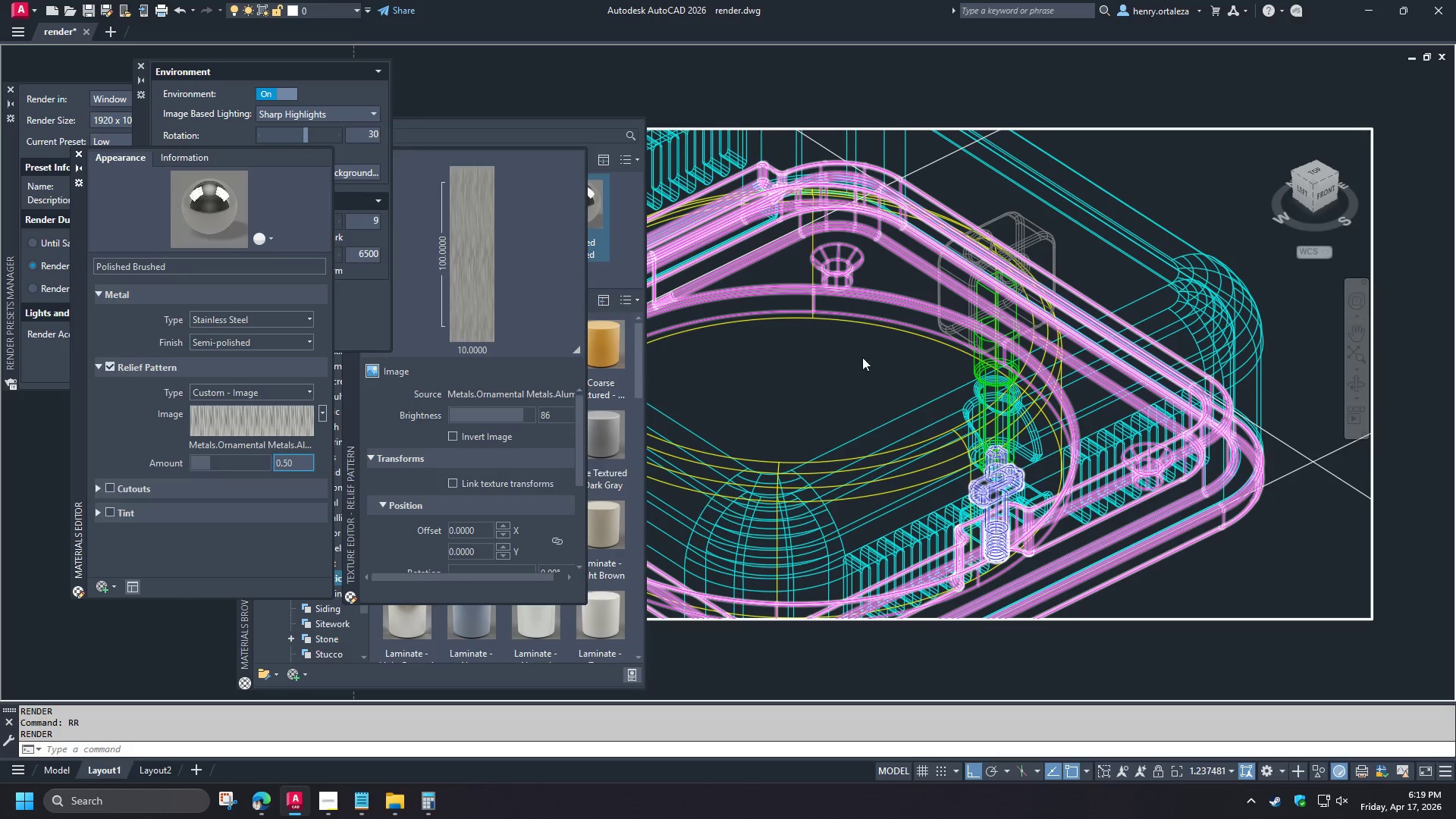 
left_click([849, 369])
 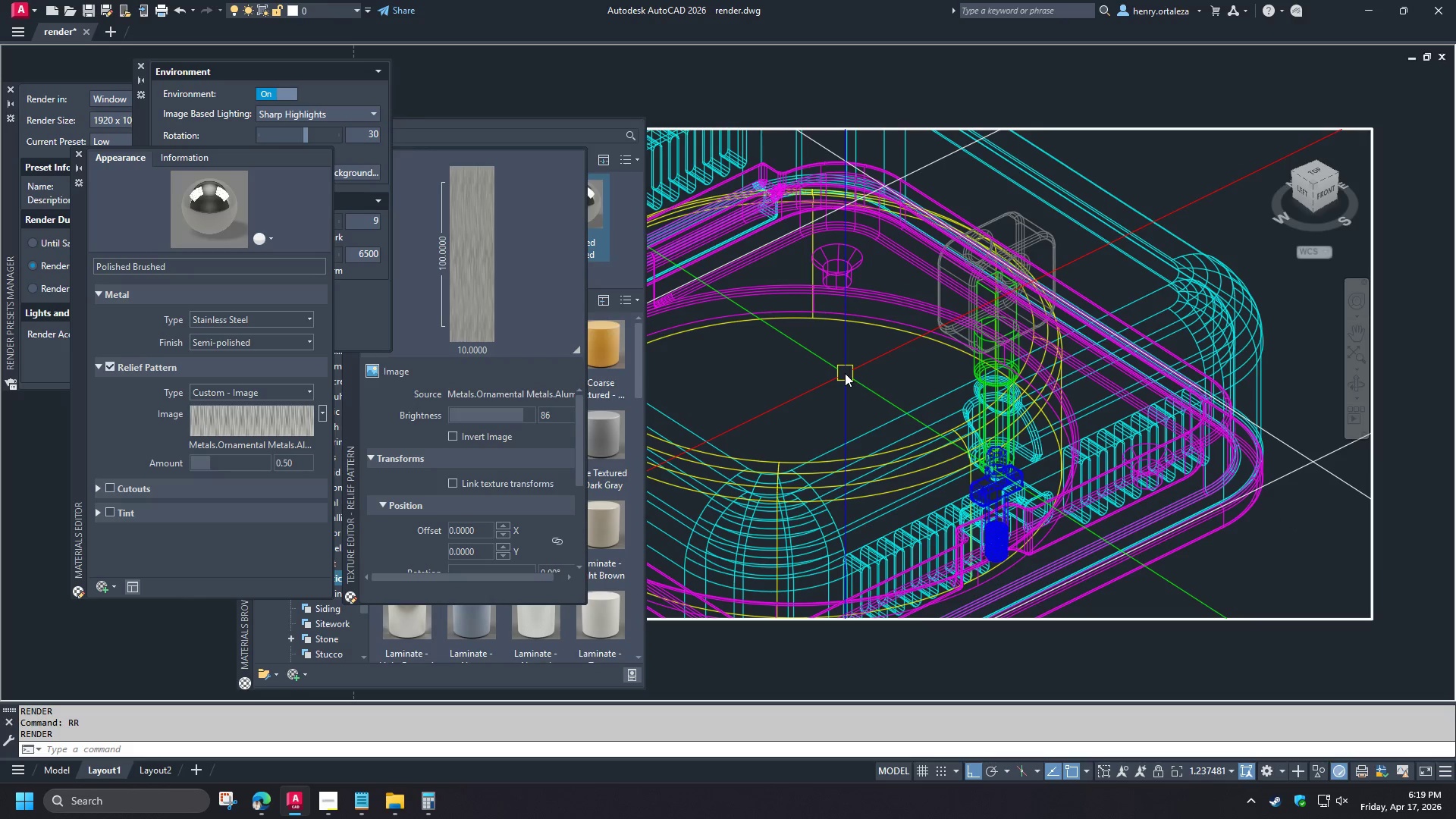 
type(rr )
 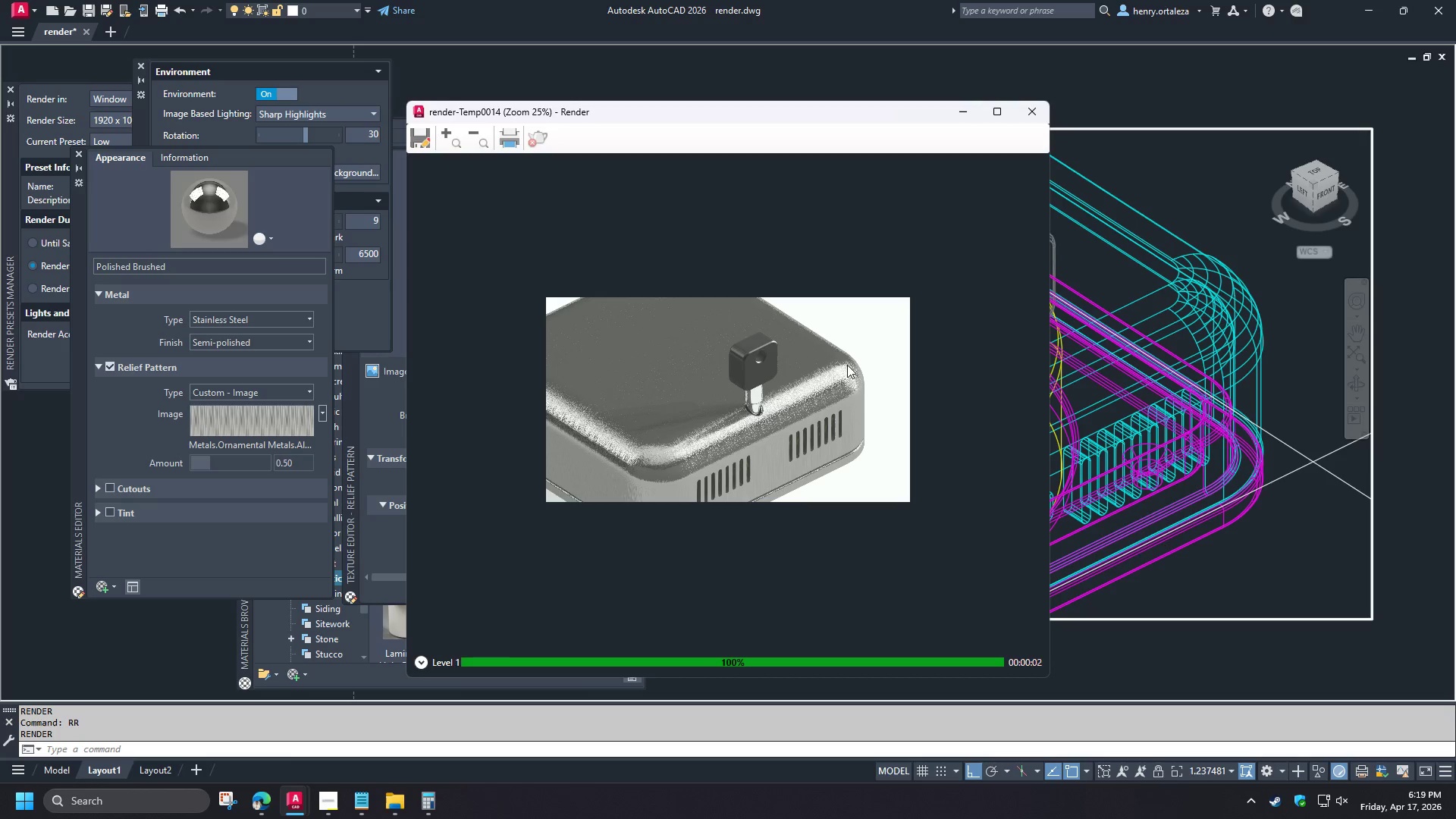 
scroll: coordinate [731, 439], scroll_direction: up, amount: 2.0
 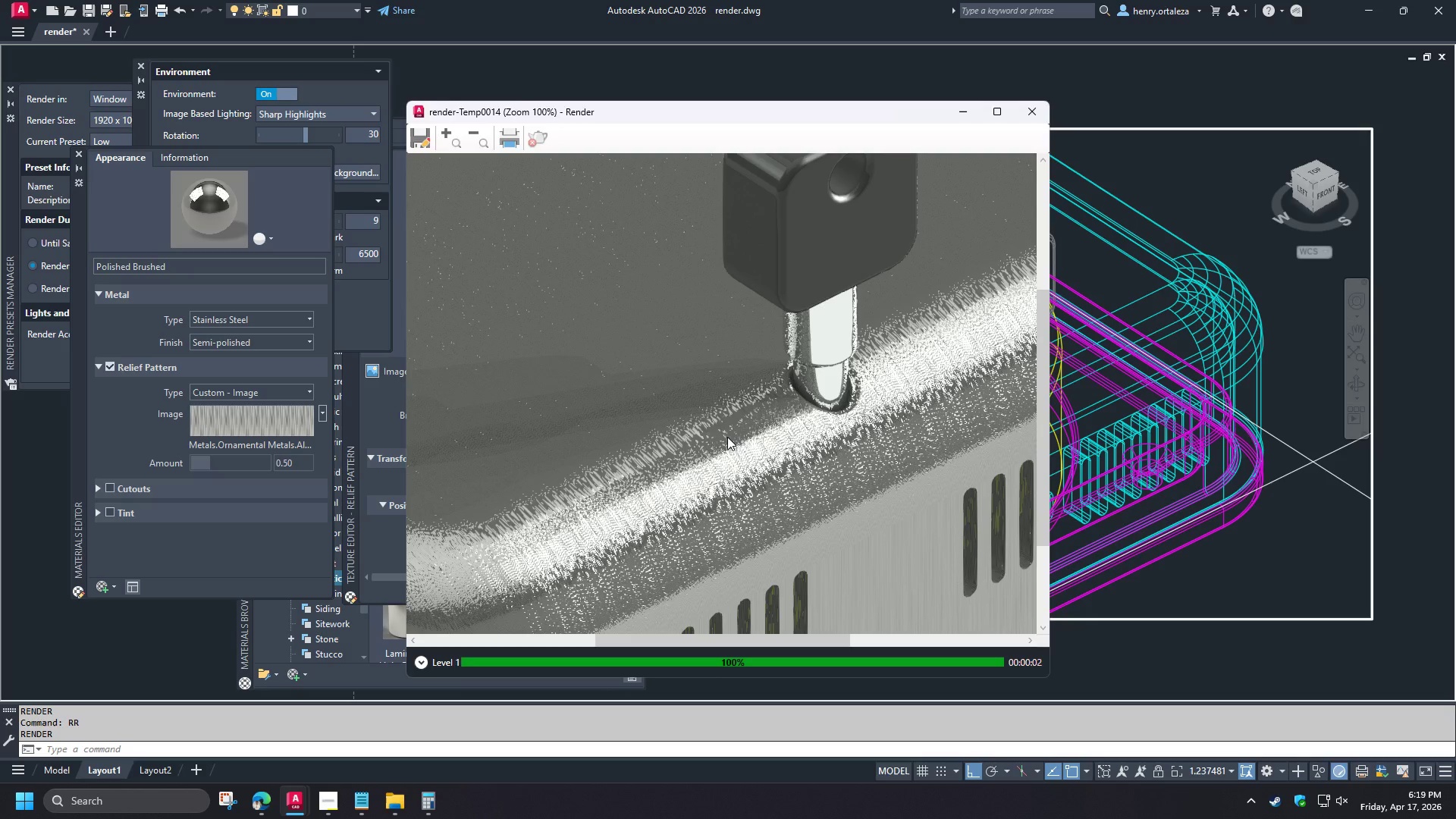 
scroll: coordinate [727, 437], scroll_direction: down, amount: 2.0
 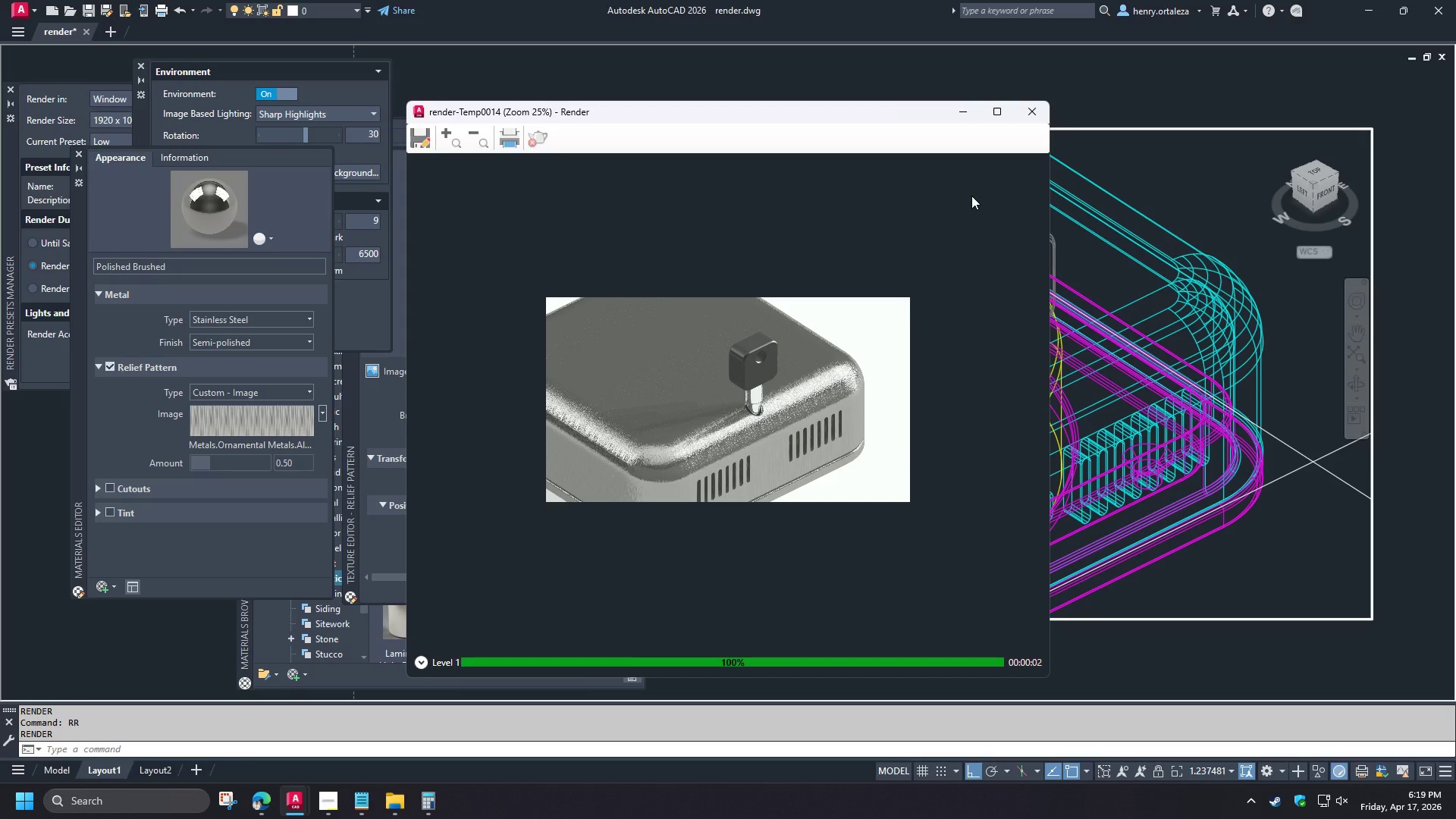 
left_click([1028, 115])
 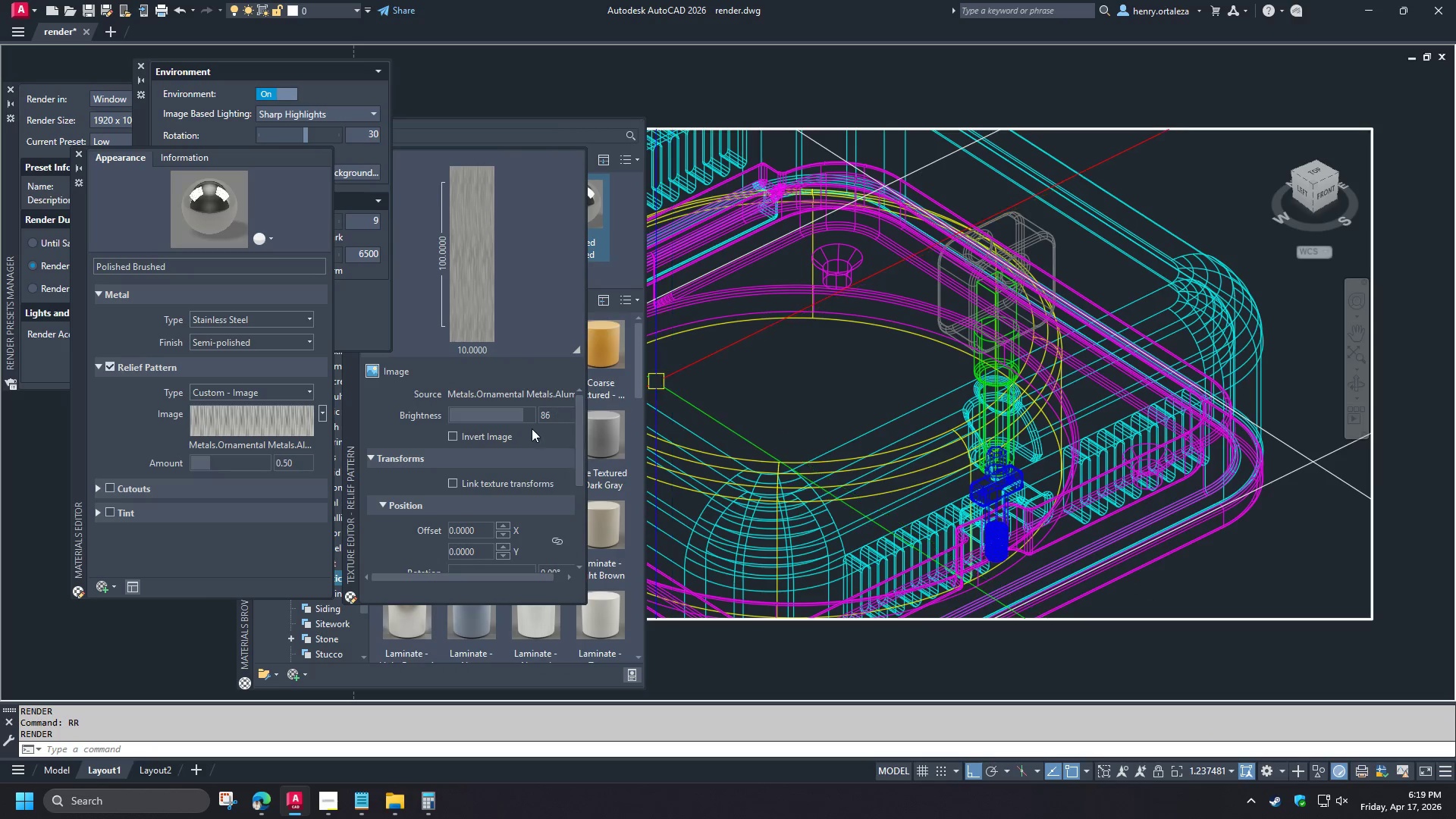 
left_click([403, 426])
 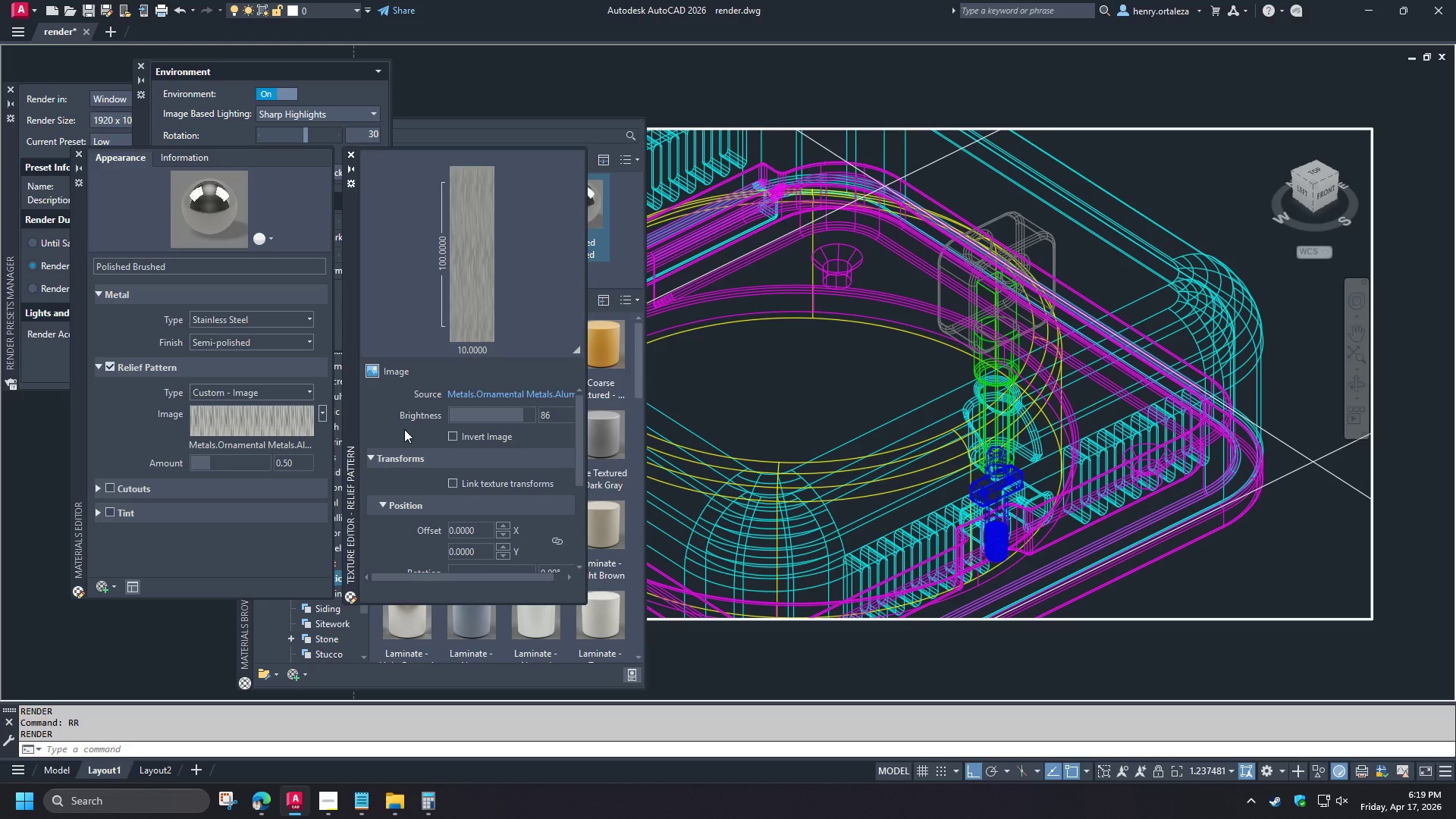 
scroll: coordinate [404, 429], scroll_direction: up, amount: 4.0
 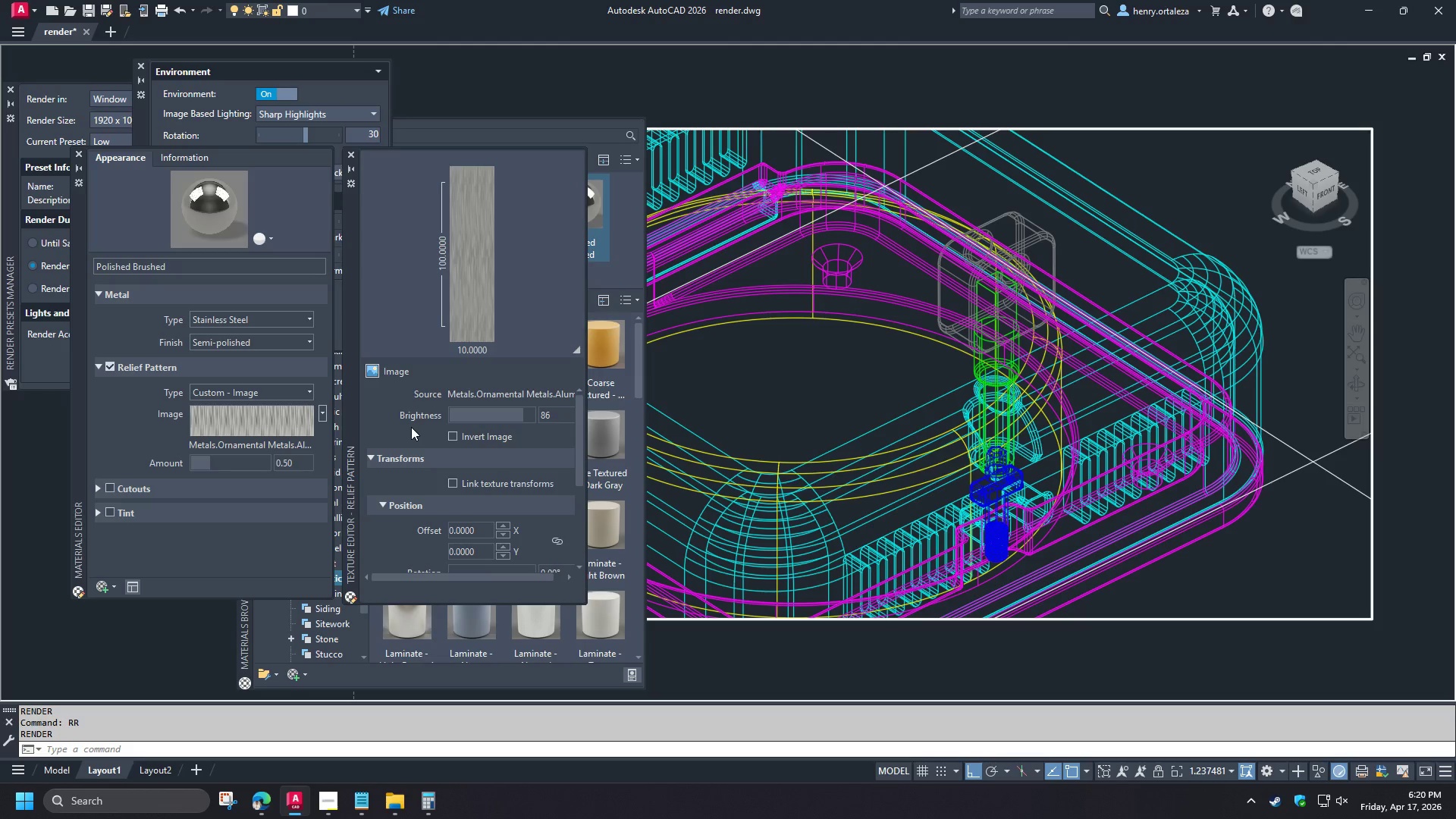 
wait(5.94)
 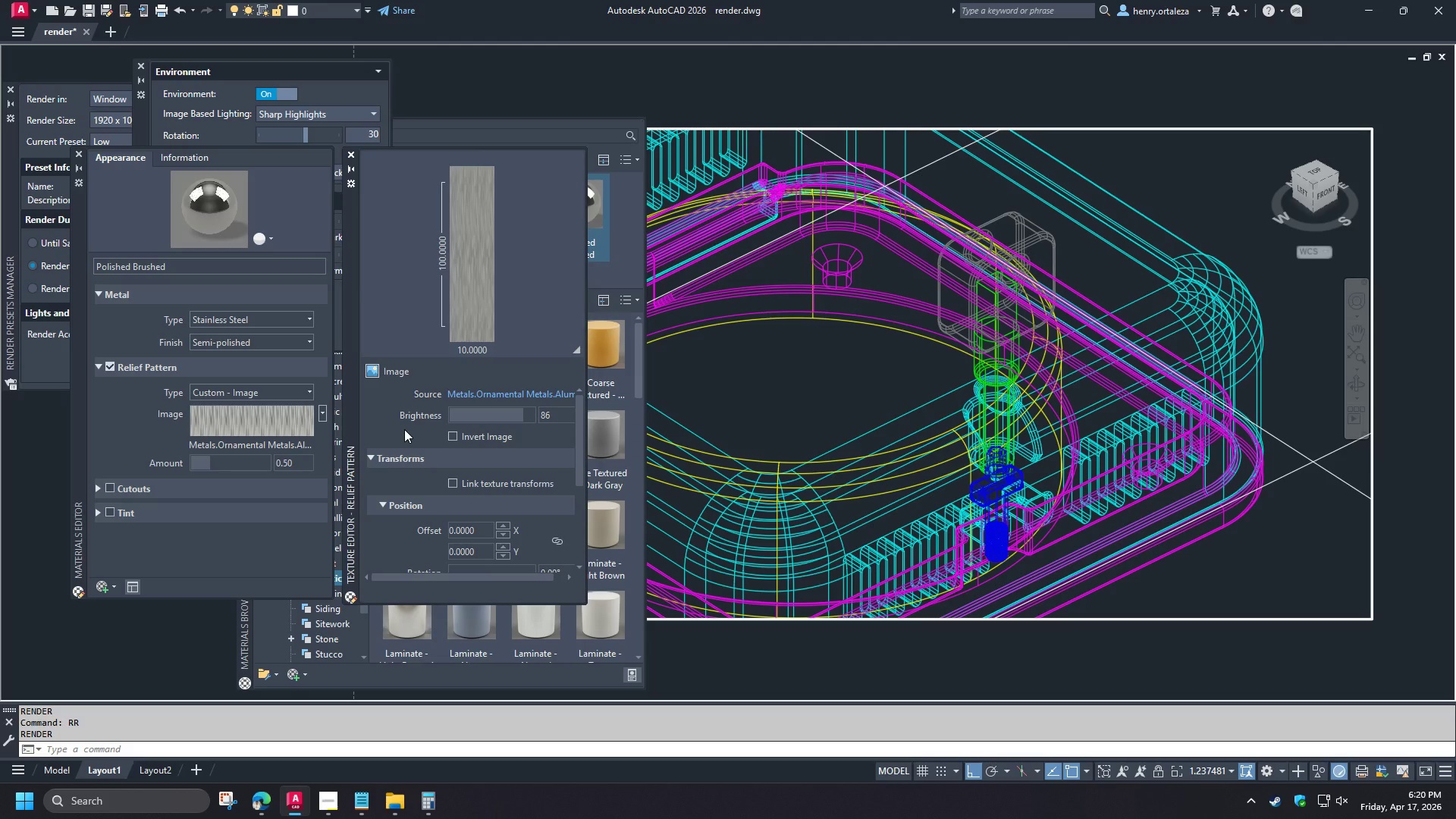 
scroll: coordinate [429, 436], scroll_direction: down, amount: 4.0
 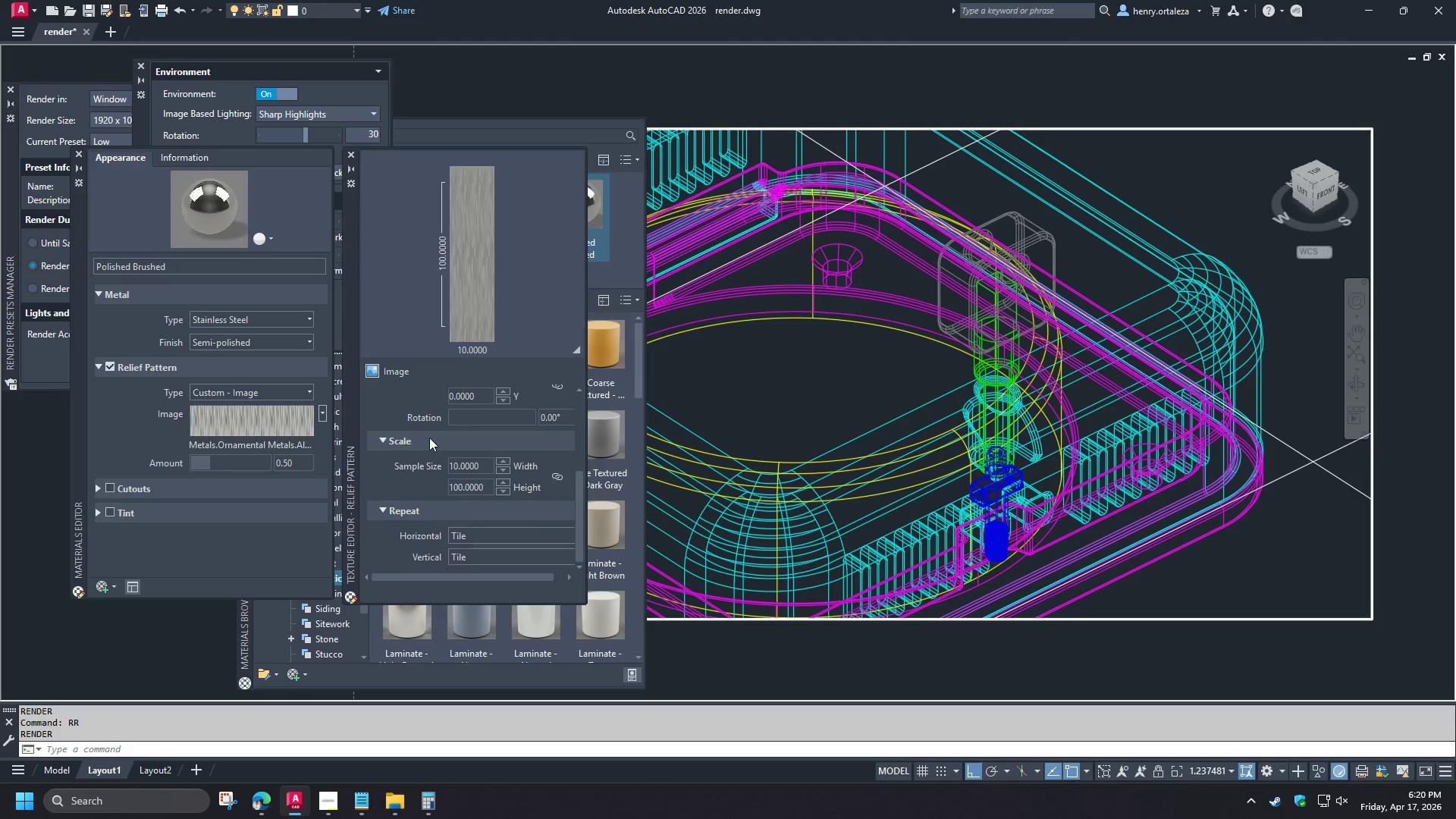 
scroll: coordinate [429, 438], scroll_direction: up, amount: 2.0
 